 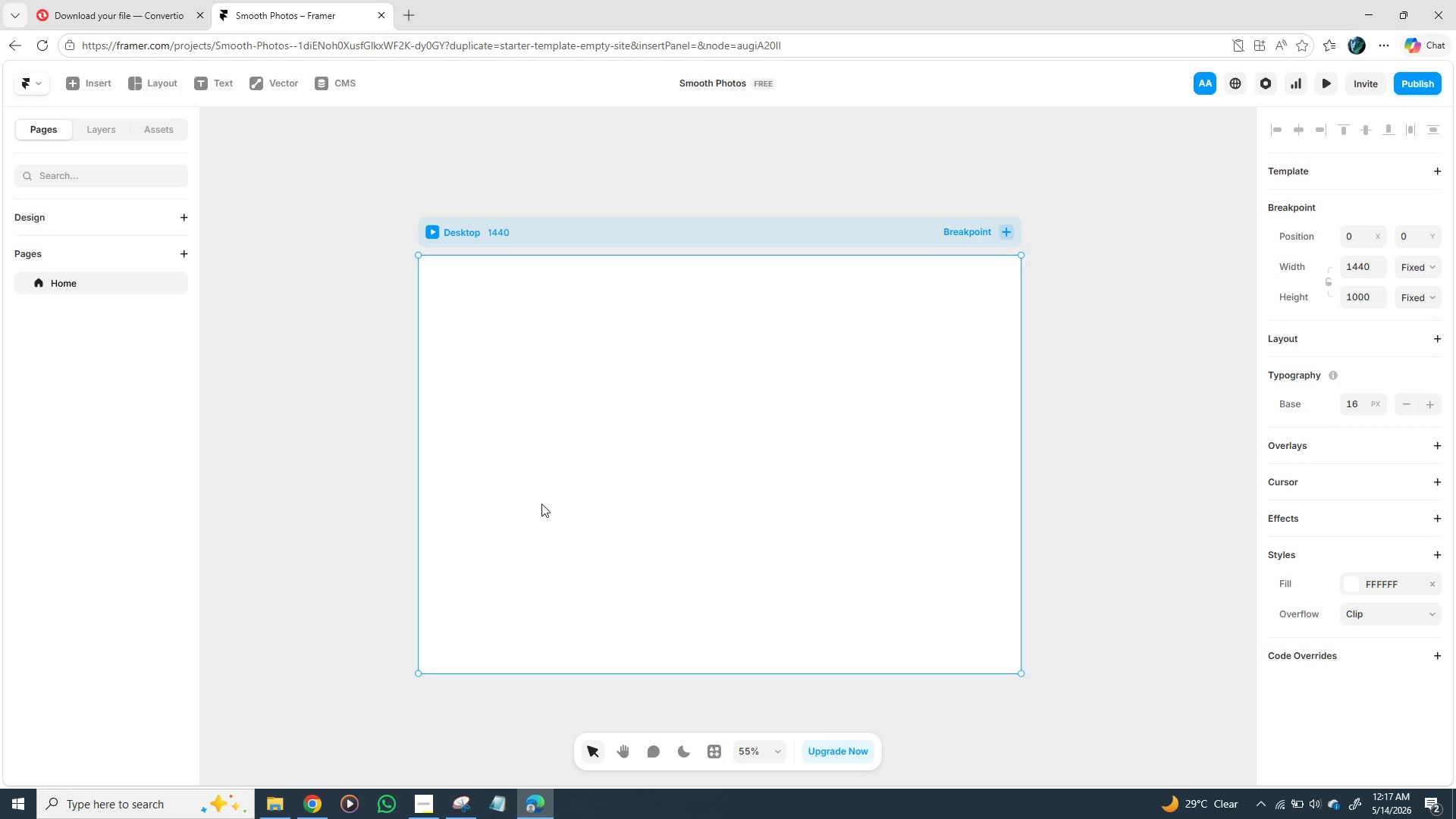 
hold_key(key=ControlLeft, duration=1.5)
 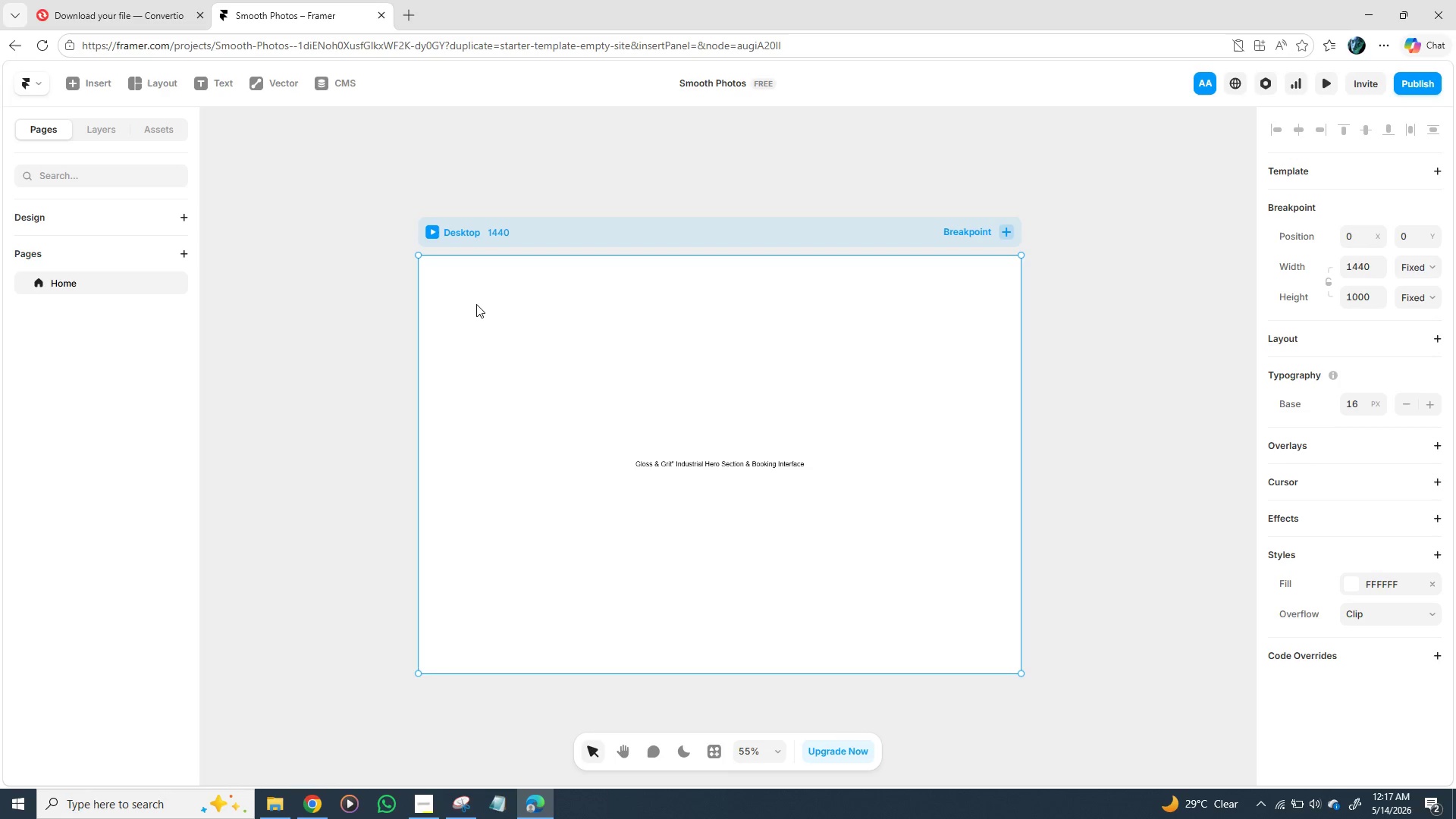 
key(Control+V)
 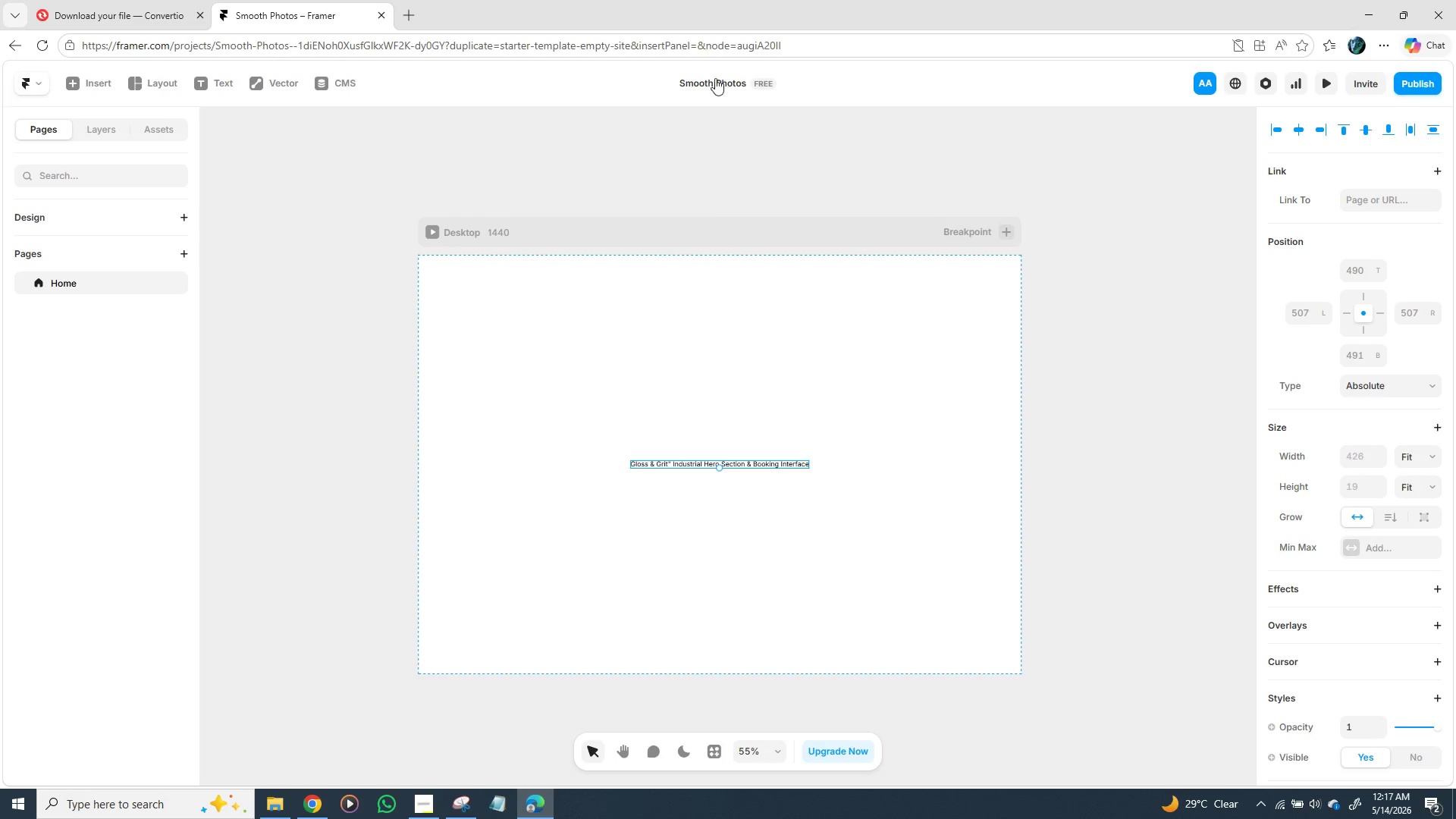 
wait(6.88)
 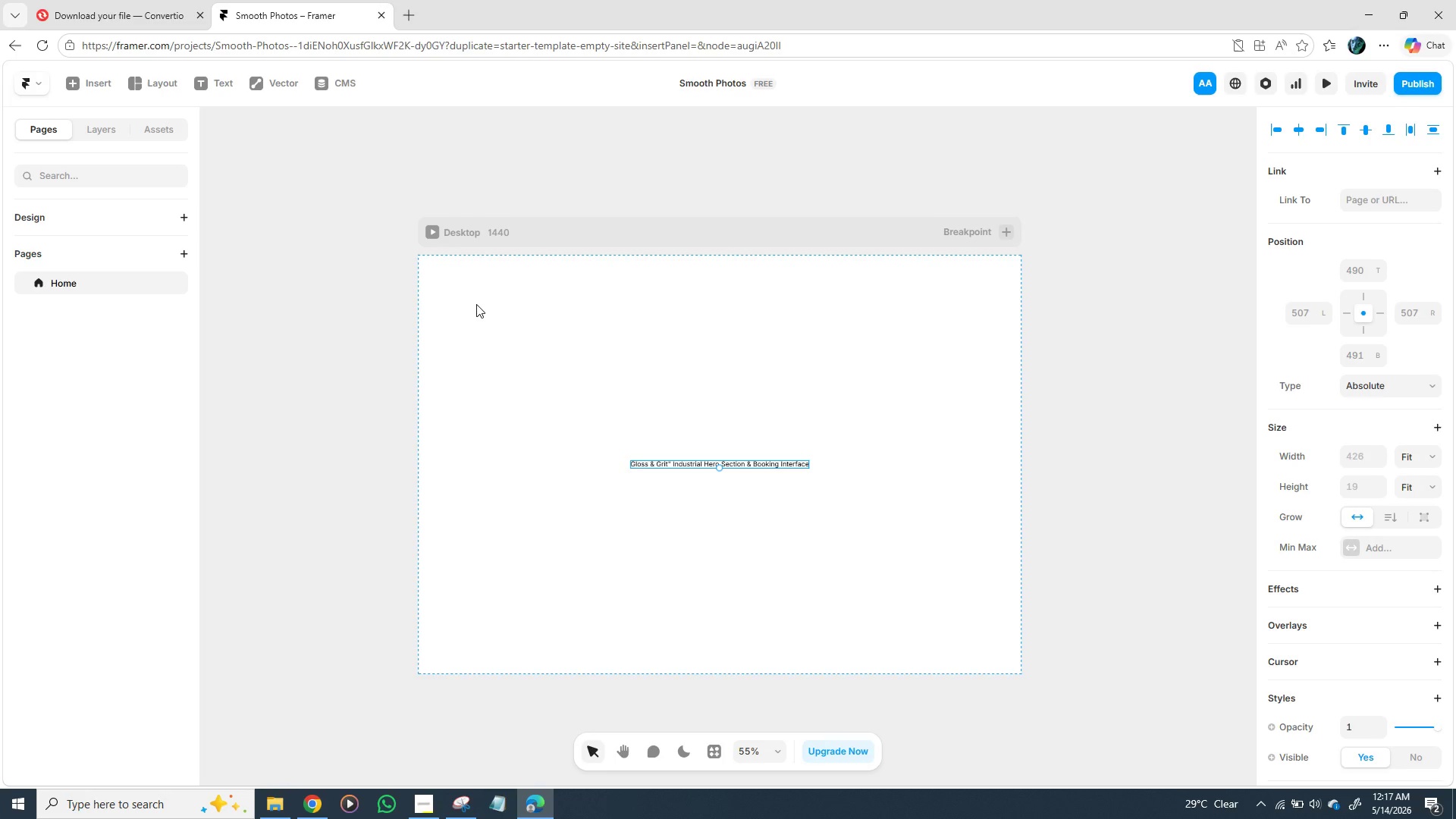 
key(Control+V)
 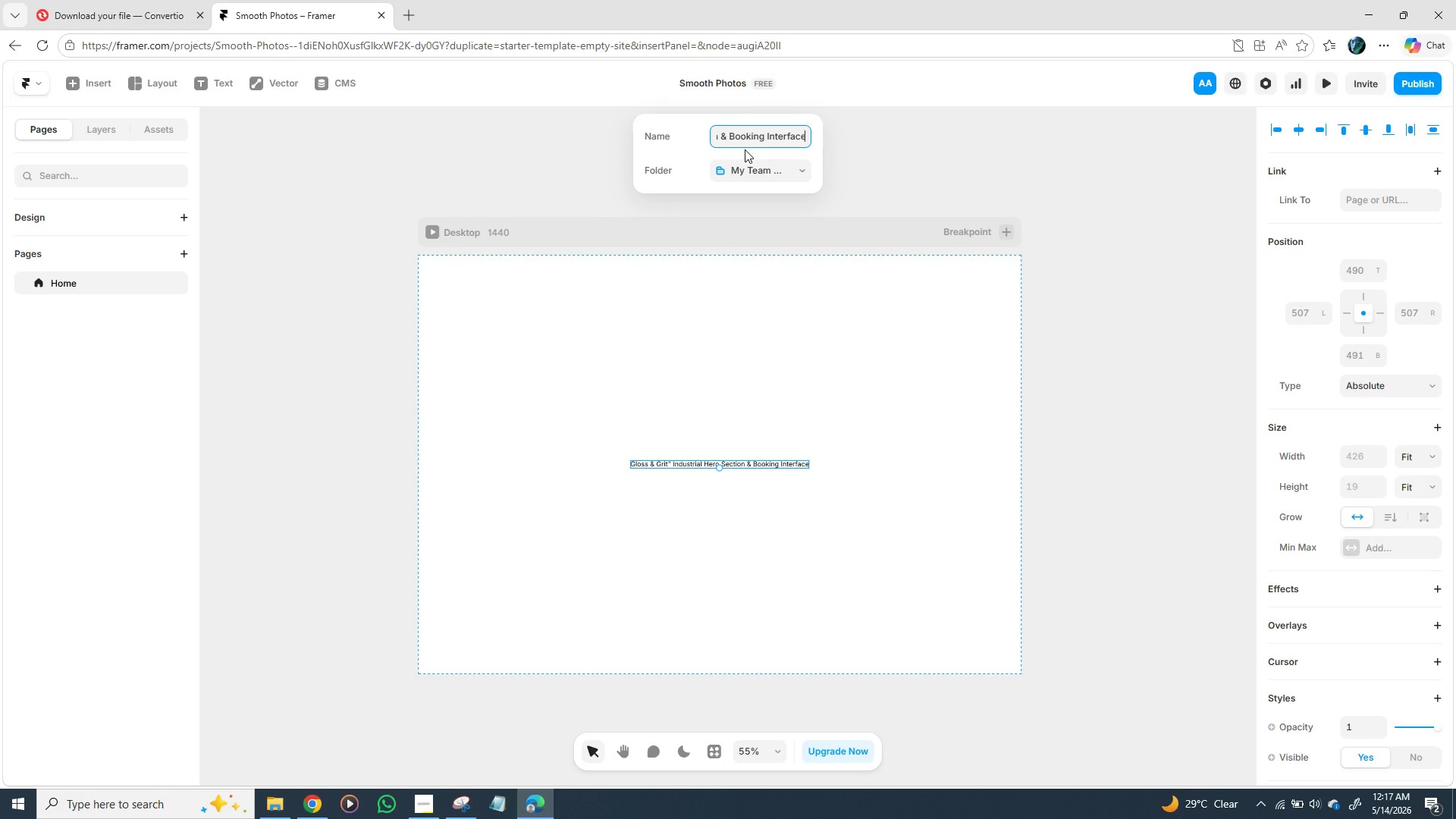 
key(Enter)
 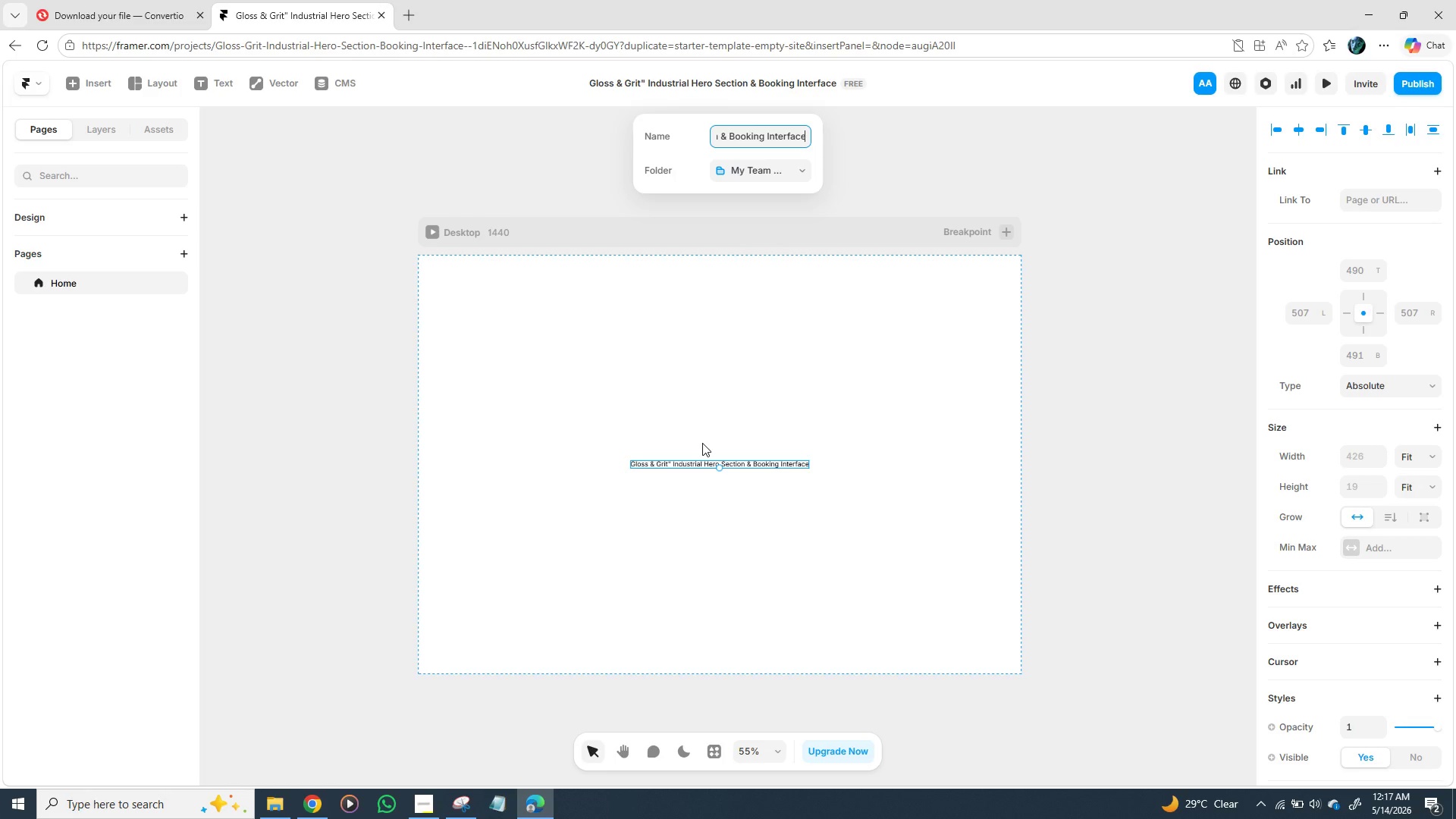 
wait(9.06)
 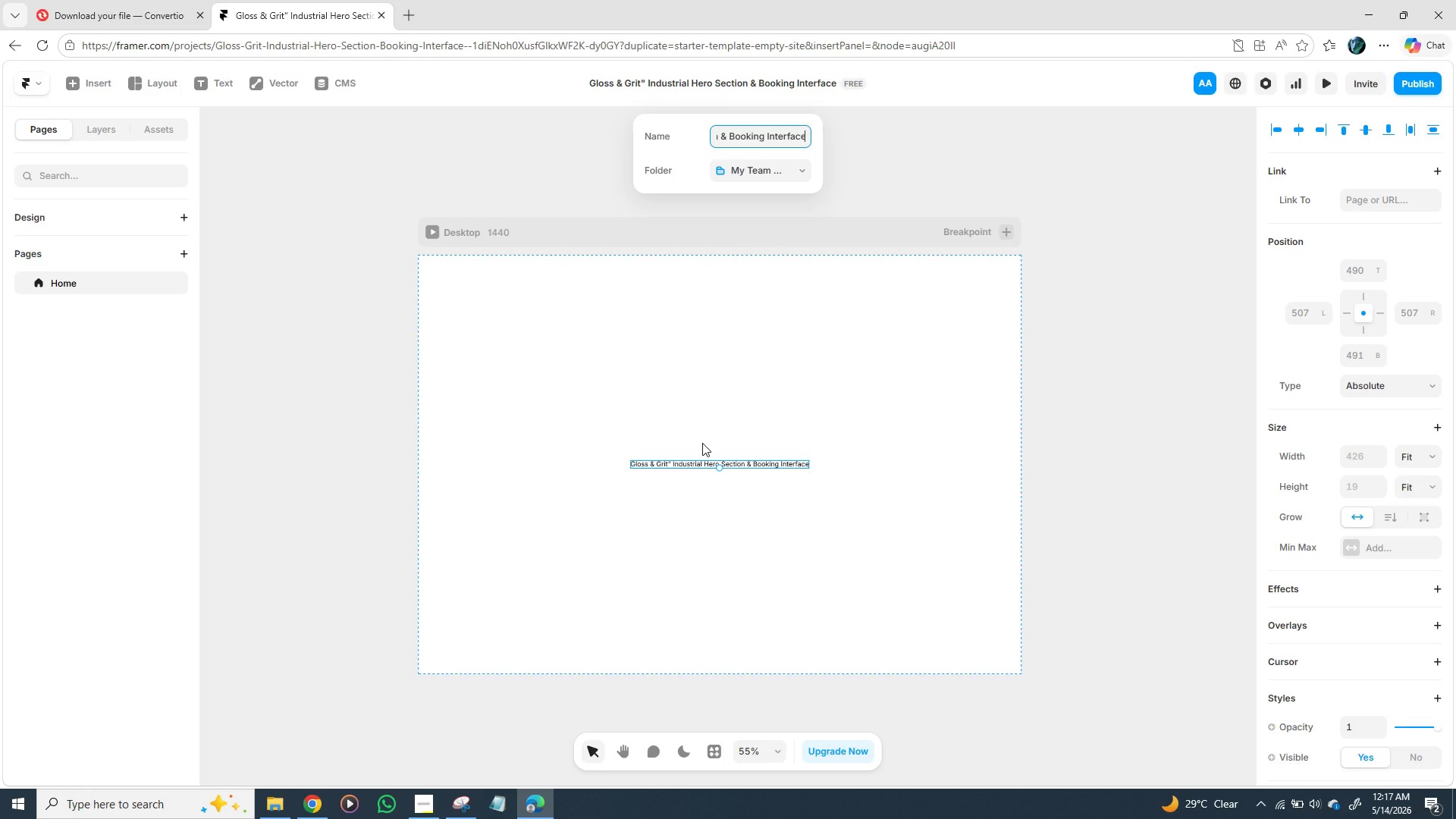 
scroll: coordinate [982, 431], scroll_direction: down, amount: 1.0
 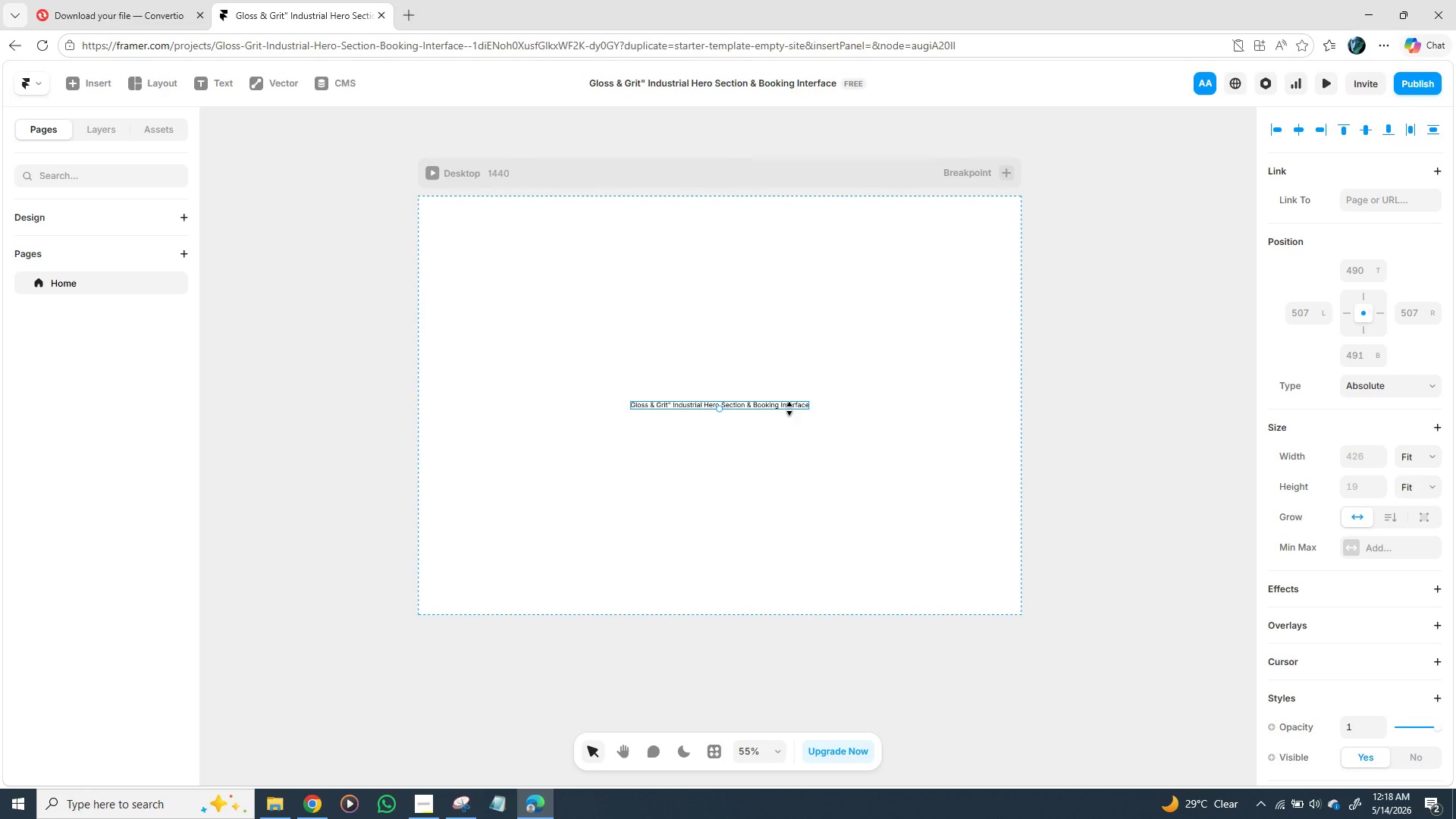 
left_click([785, 405])
 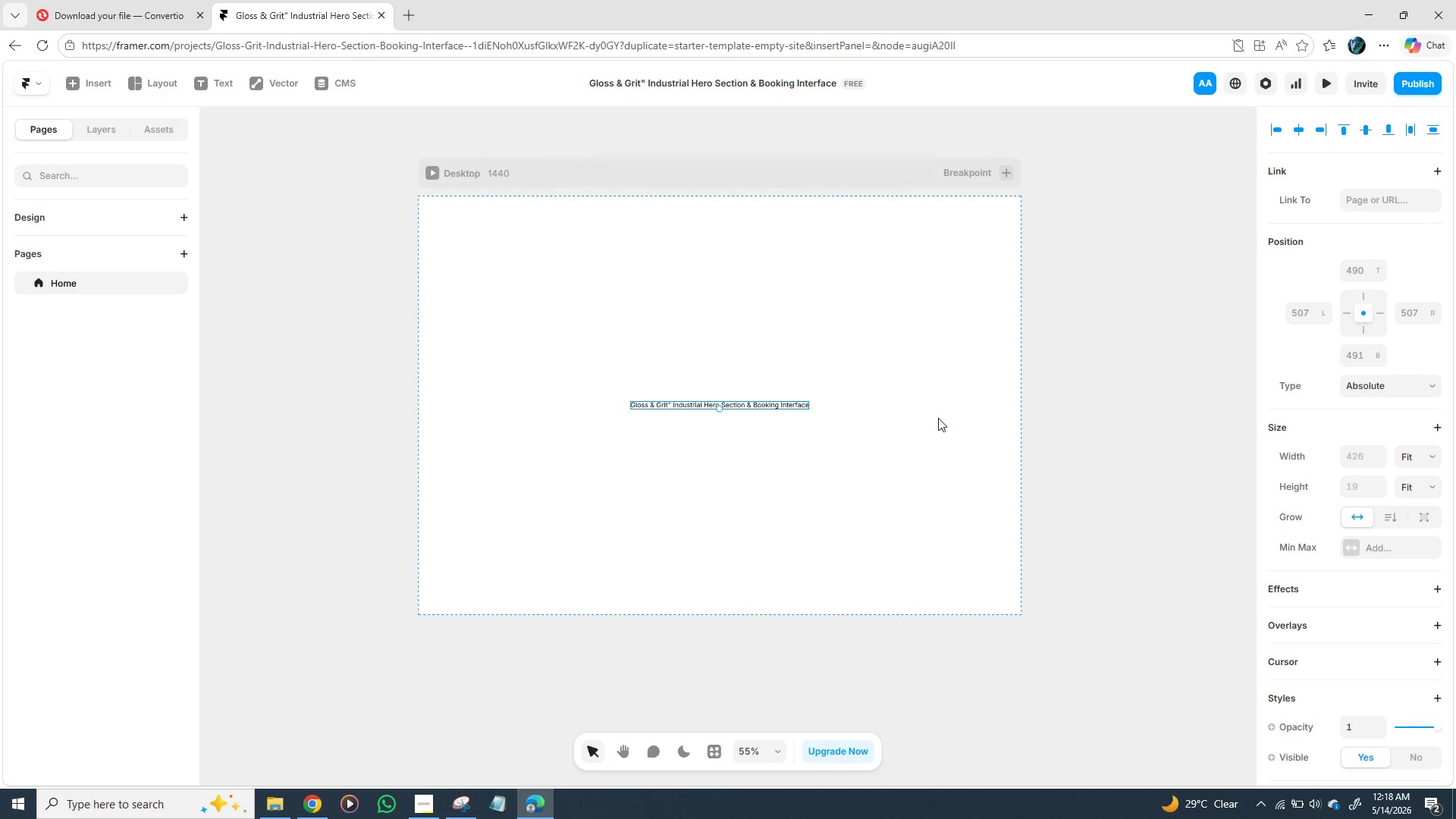 
key(Backspace)
 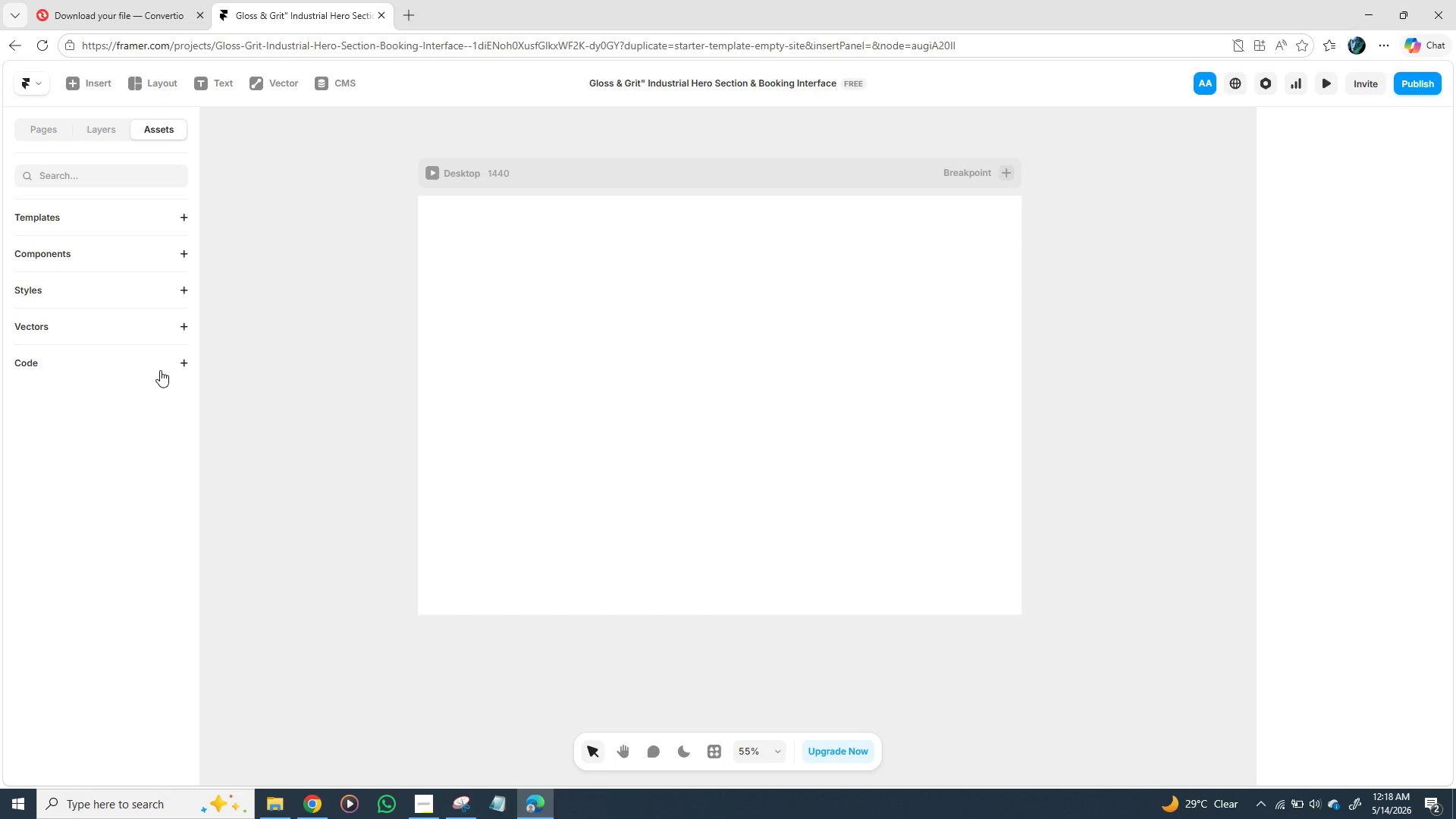 
wait(21.59)
 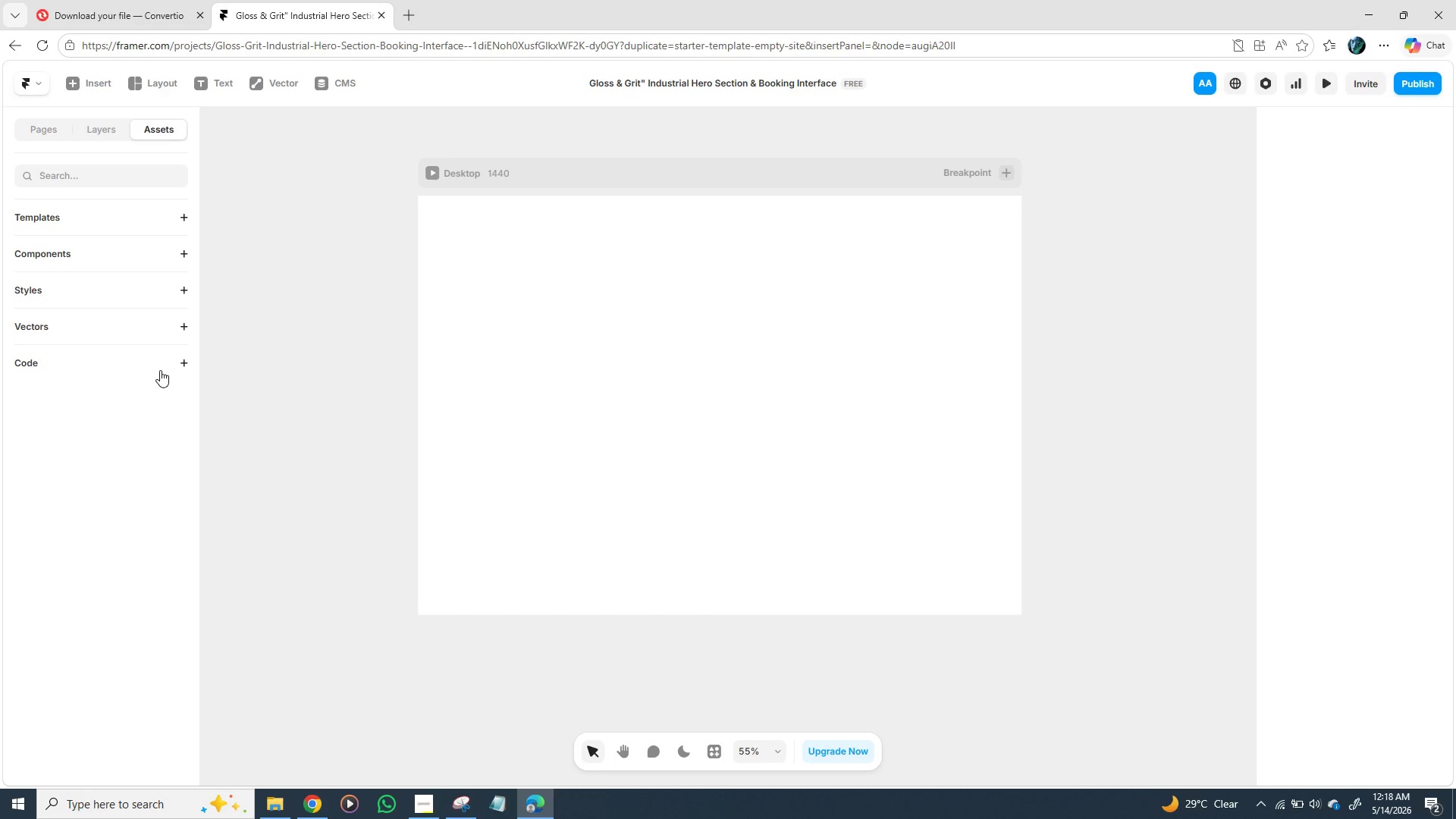 
left_click([209, 387])
 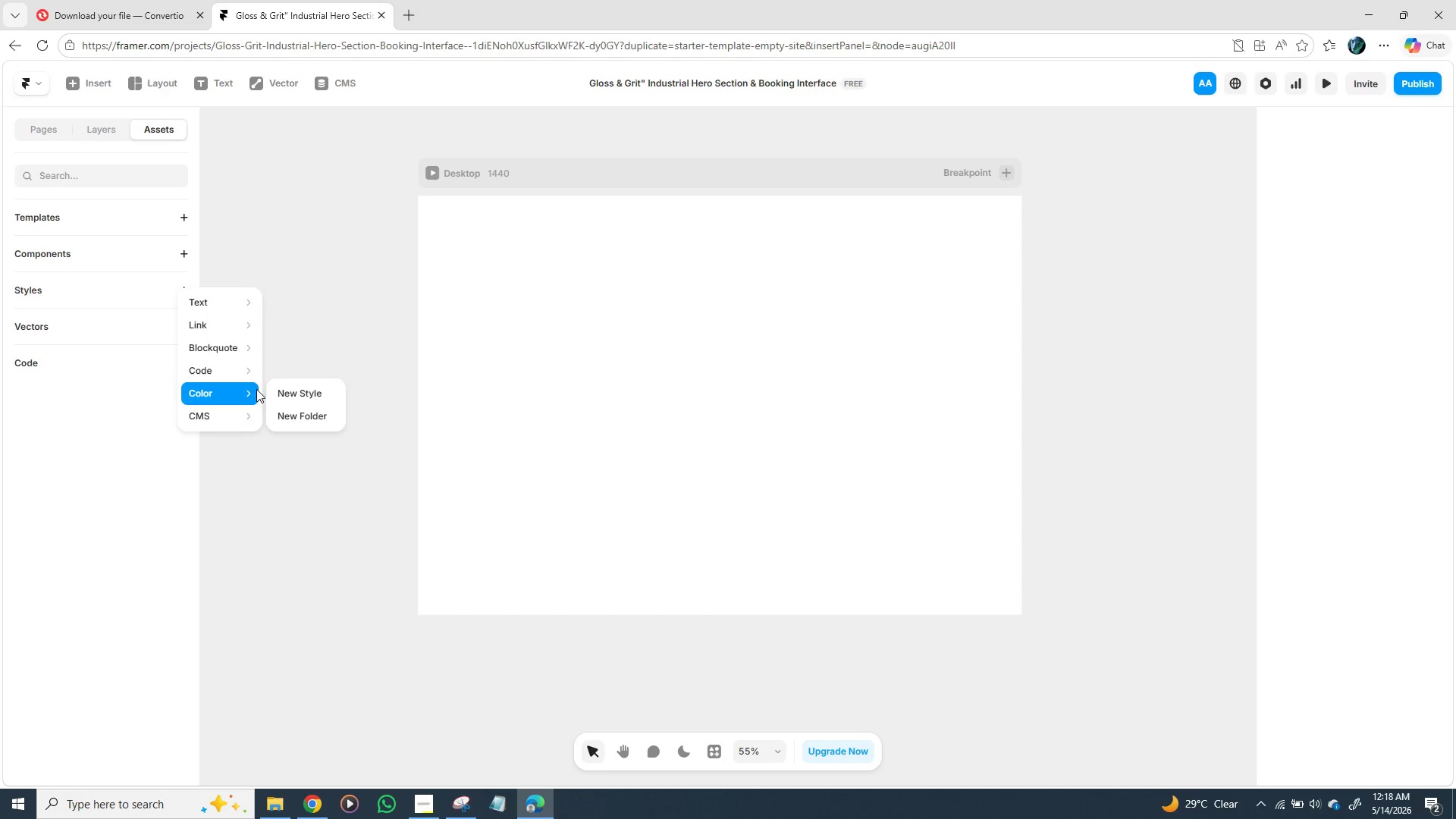 
mouse_move([298, 375])
 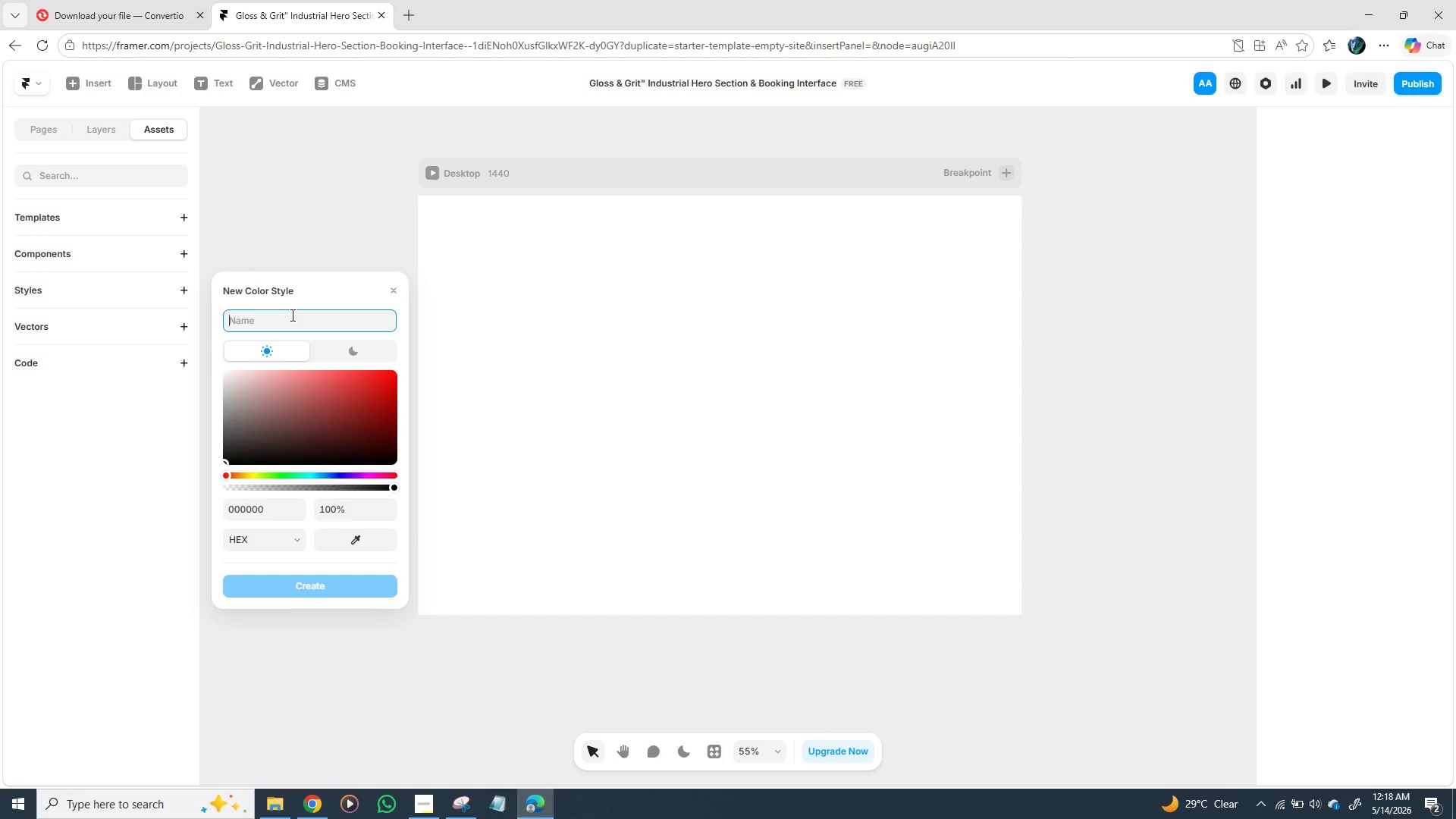 
wait(9.15)
 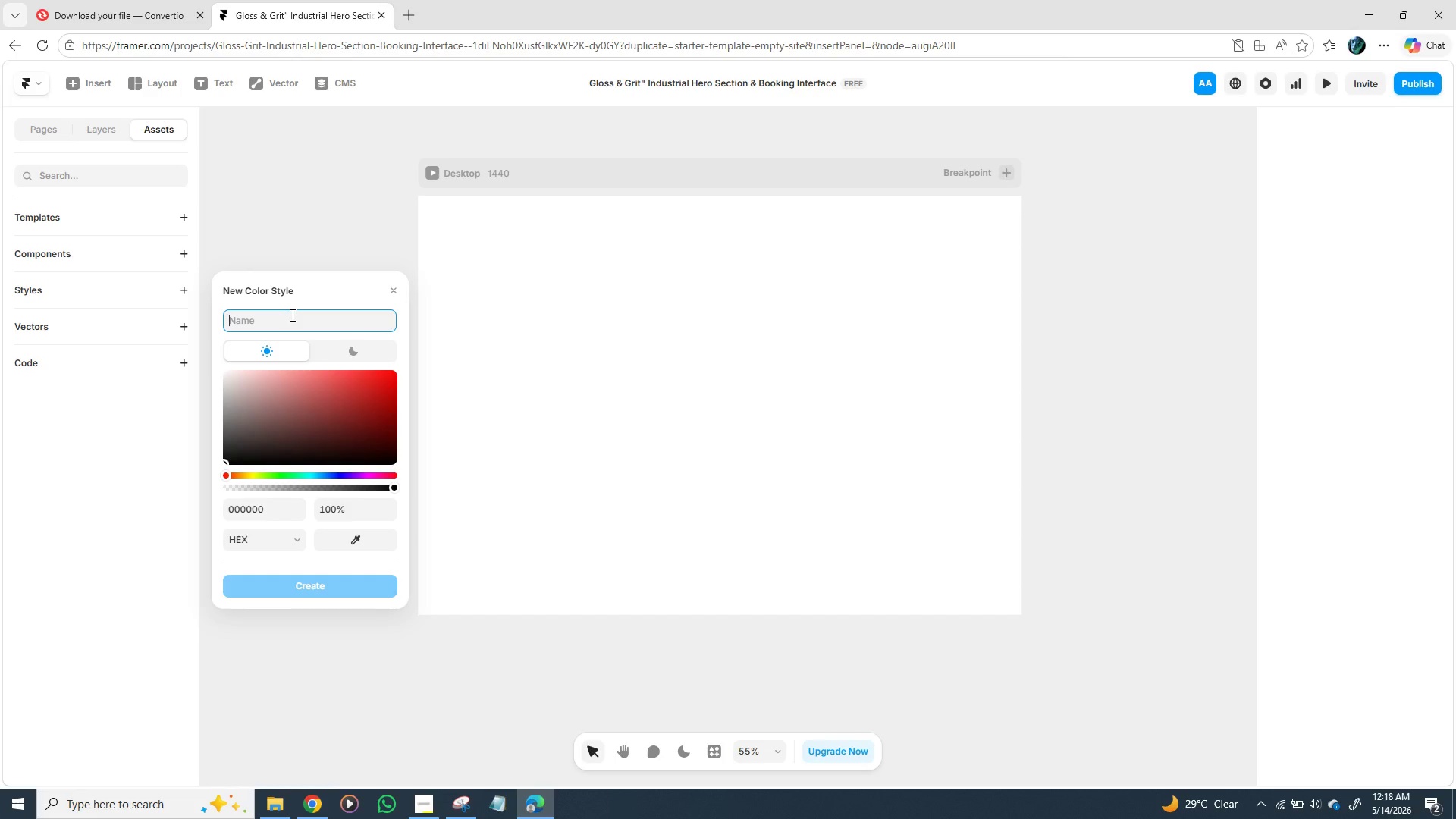 
type(backgroun)
key(Backspace)
 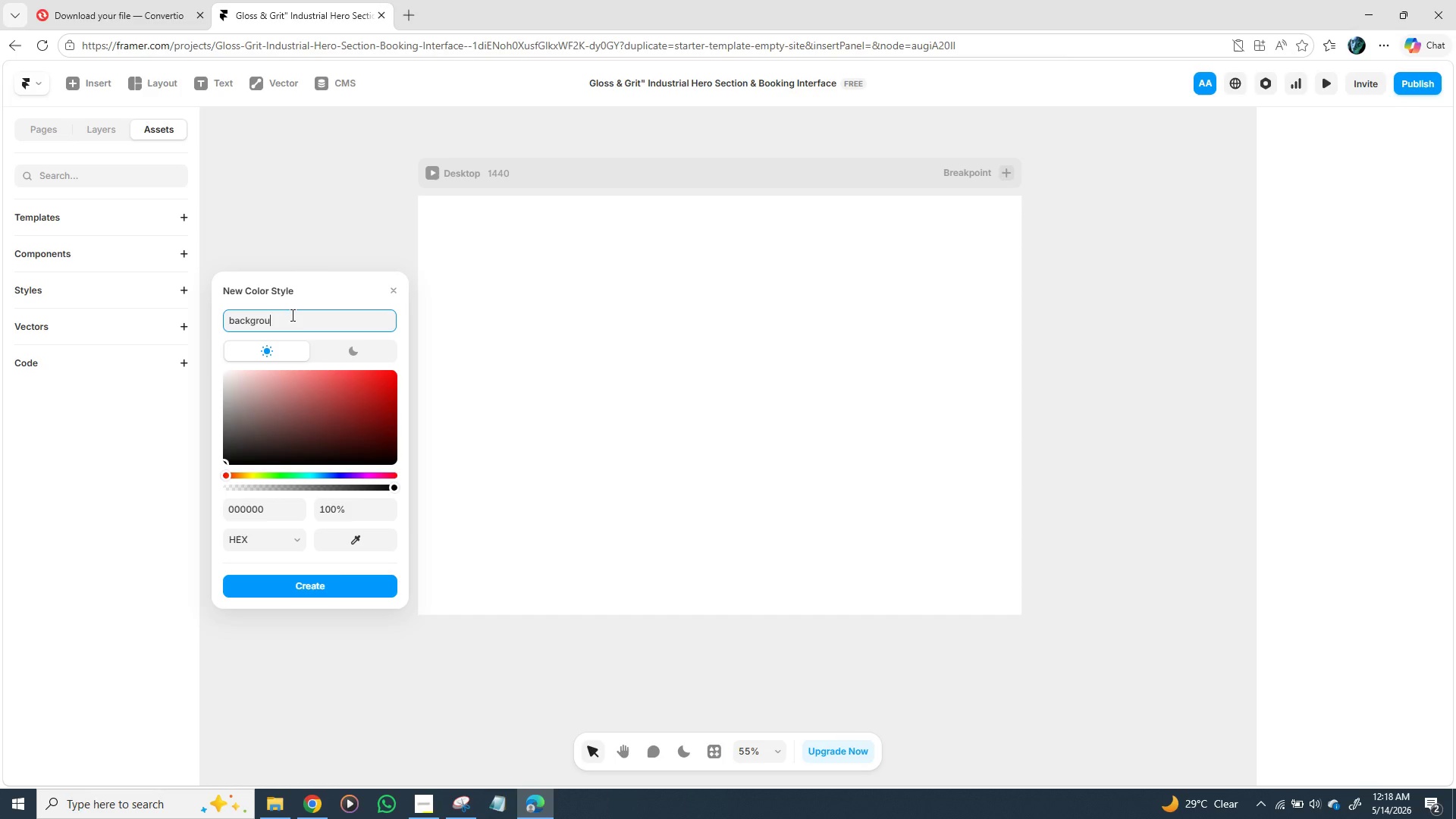 
type(nd/ )
 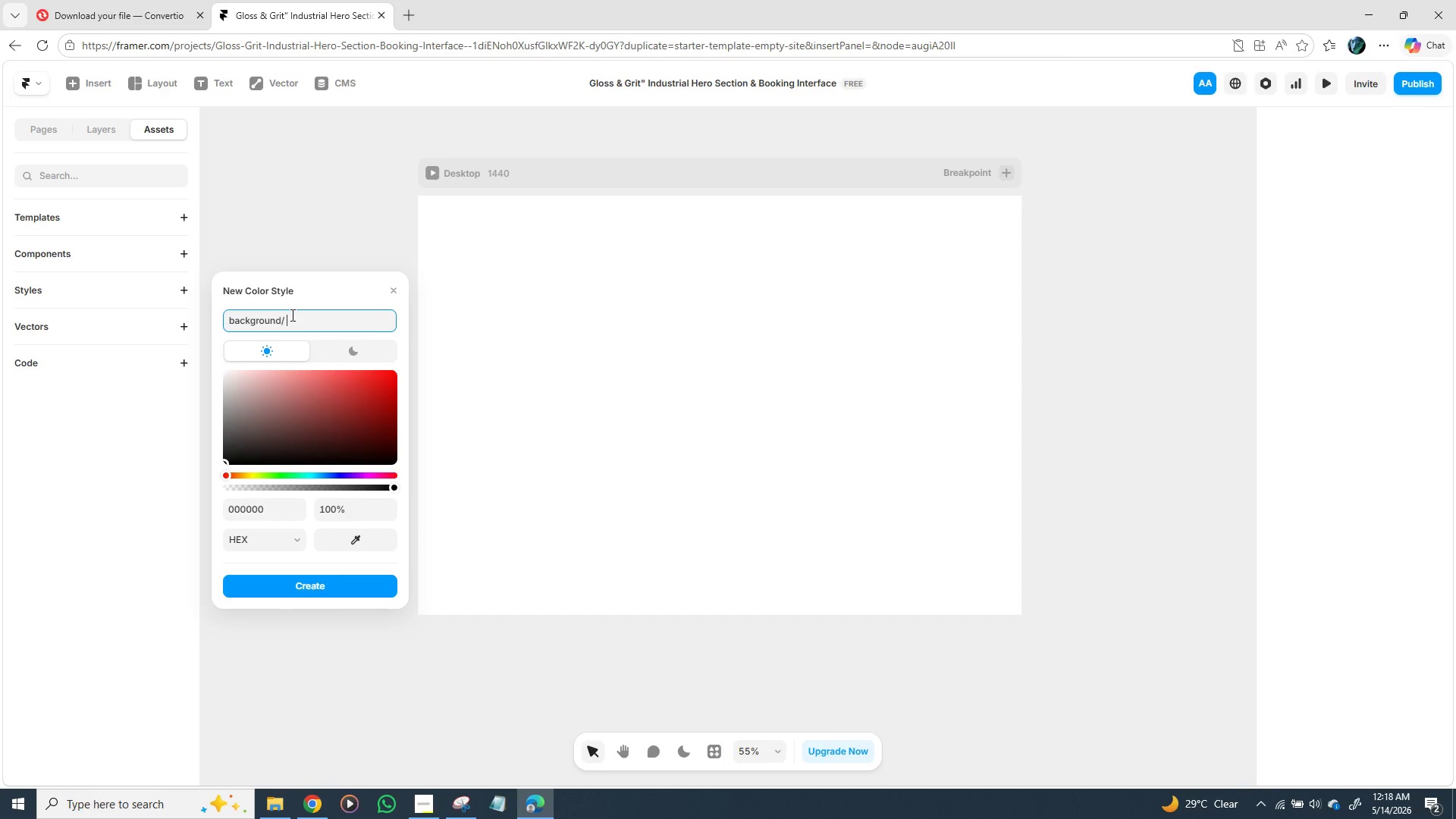 
key(Backspace)
key(Backspace)
type( n)
key(Backspace)
type(Mear)
 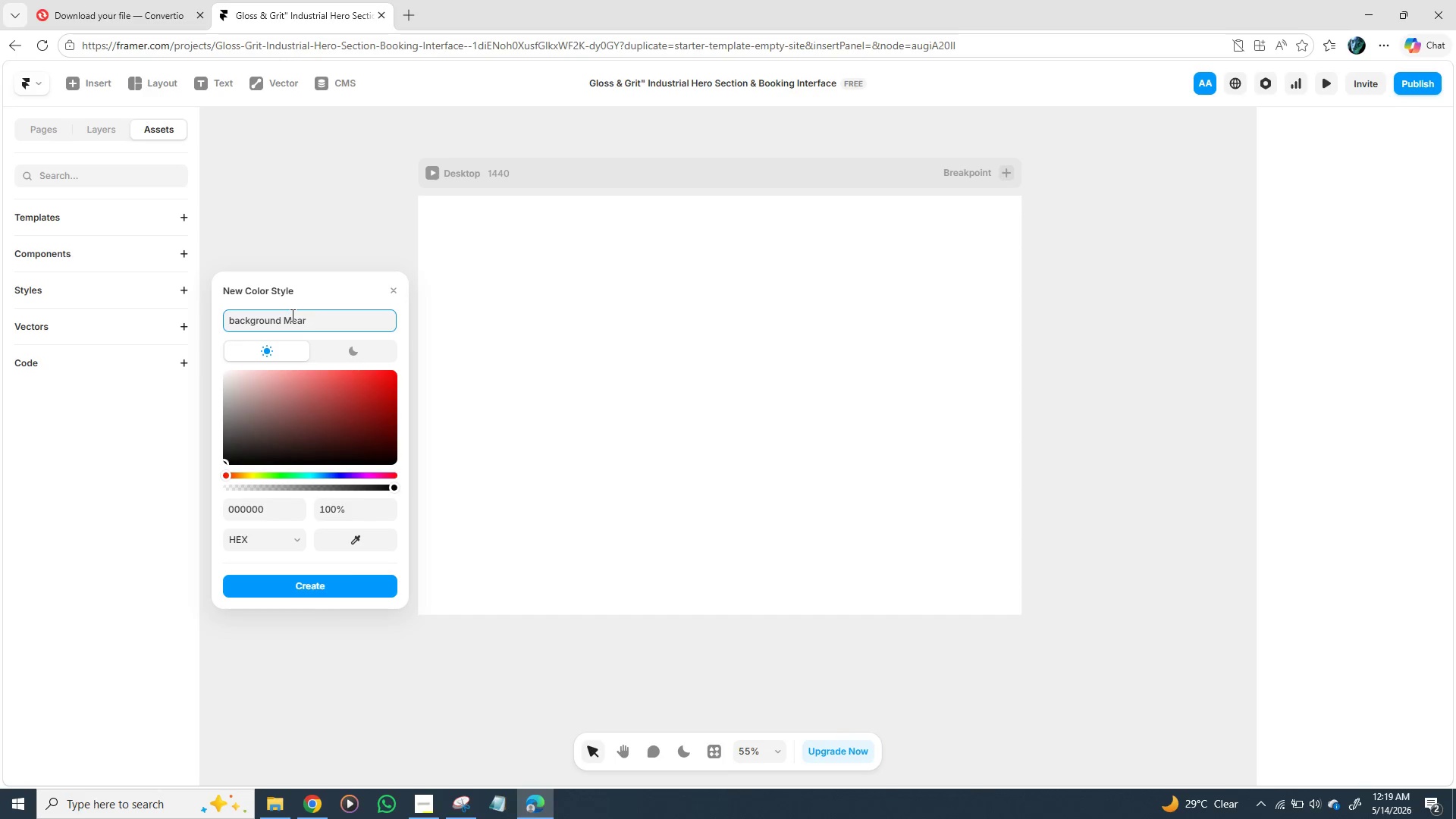 
type( black)
 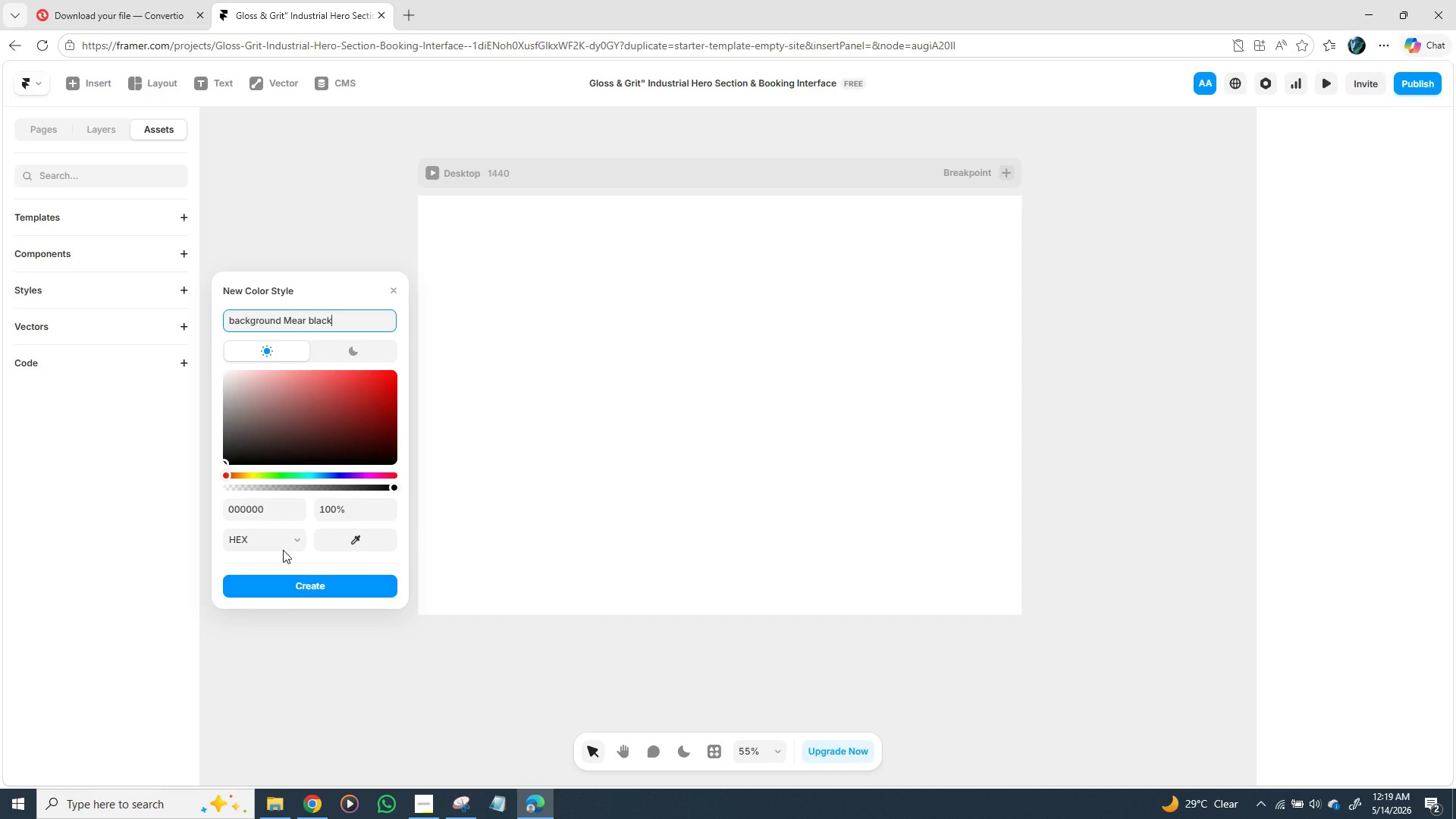 
left_click([249, 509])
 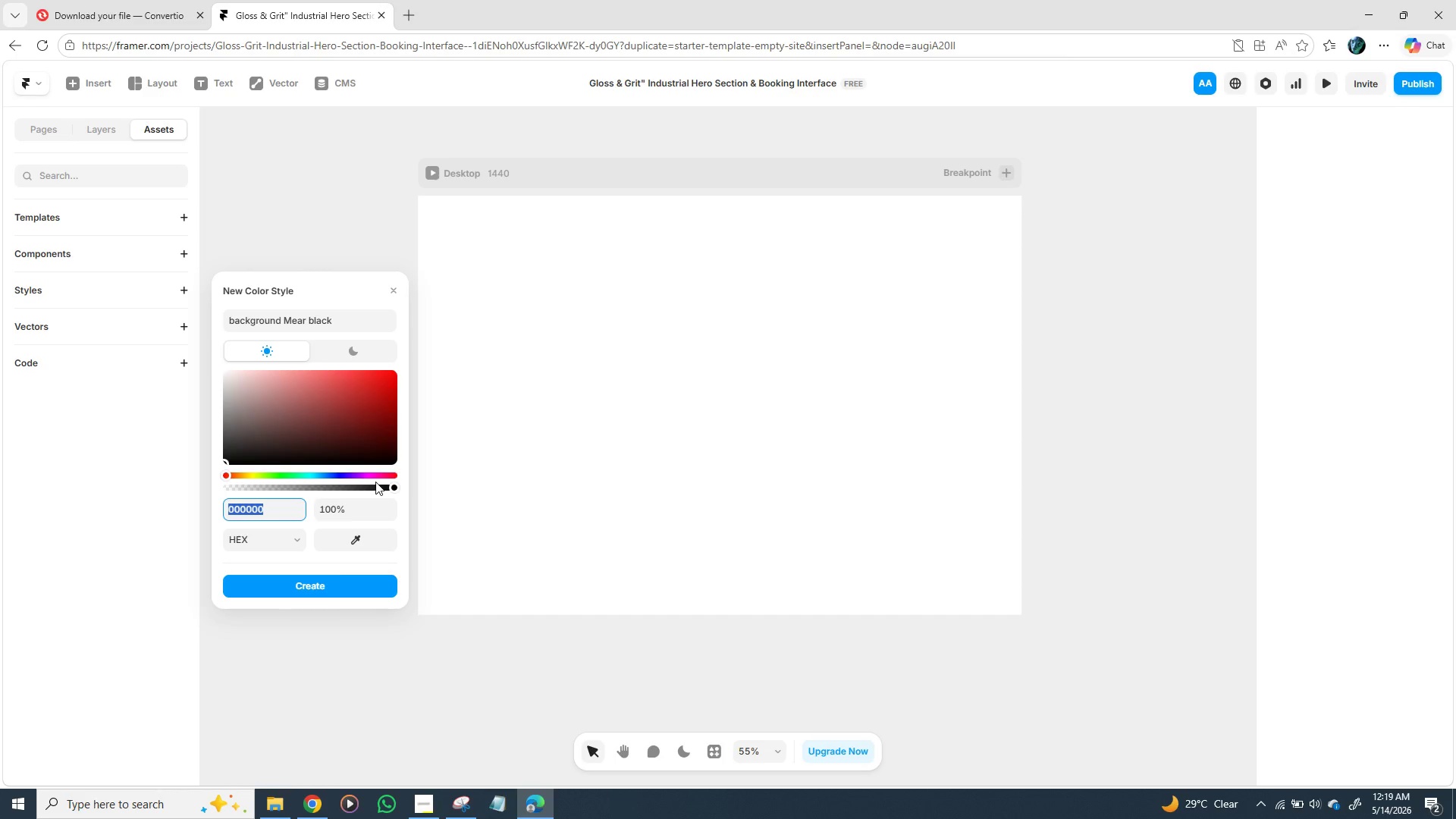 
type(0d)
 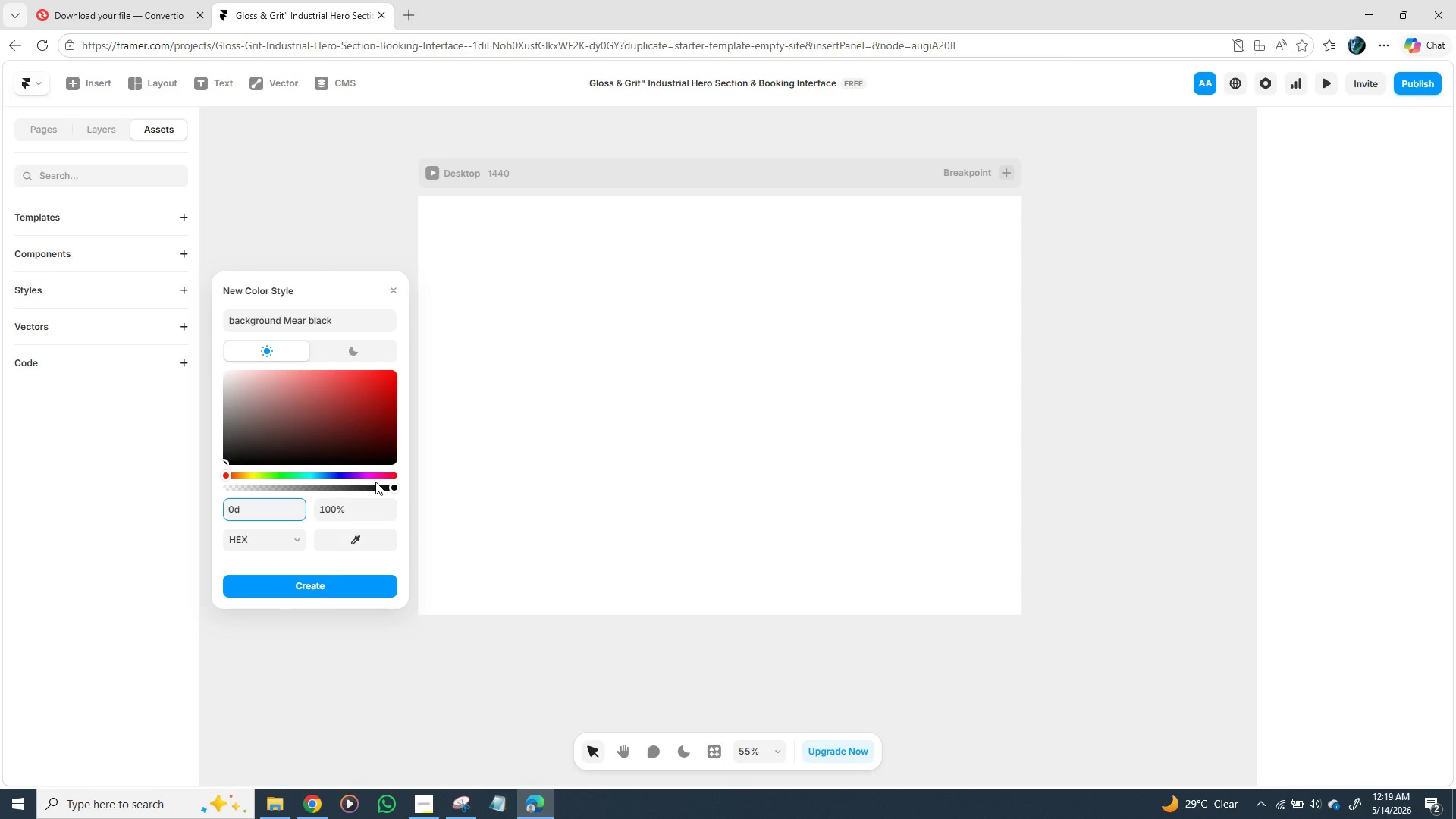 
wait(5.06)
 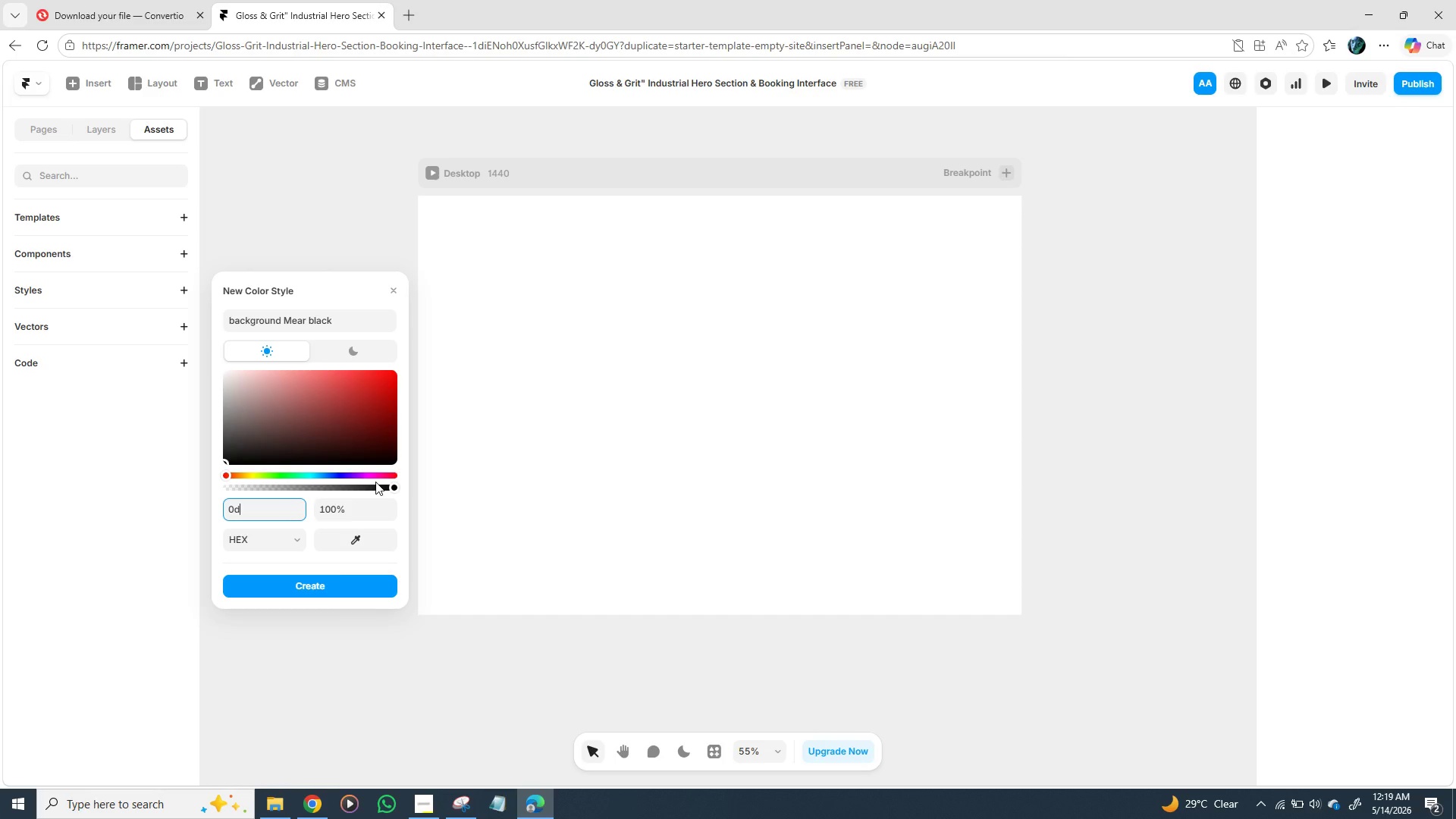 
type(0d0d)
 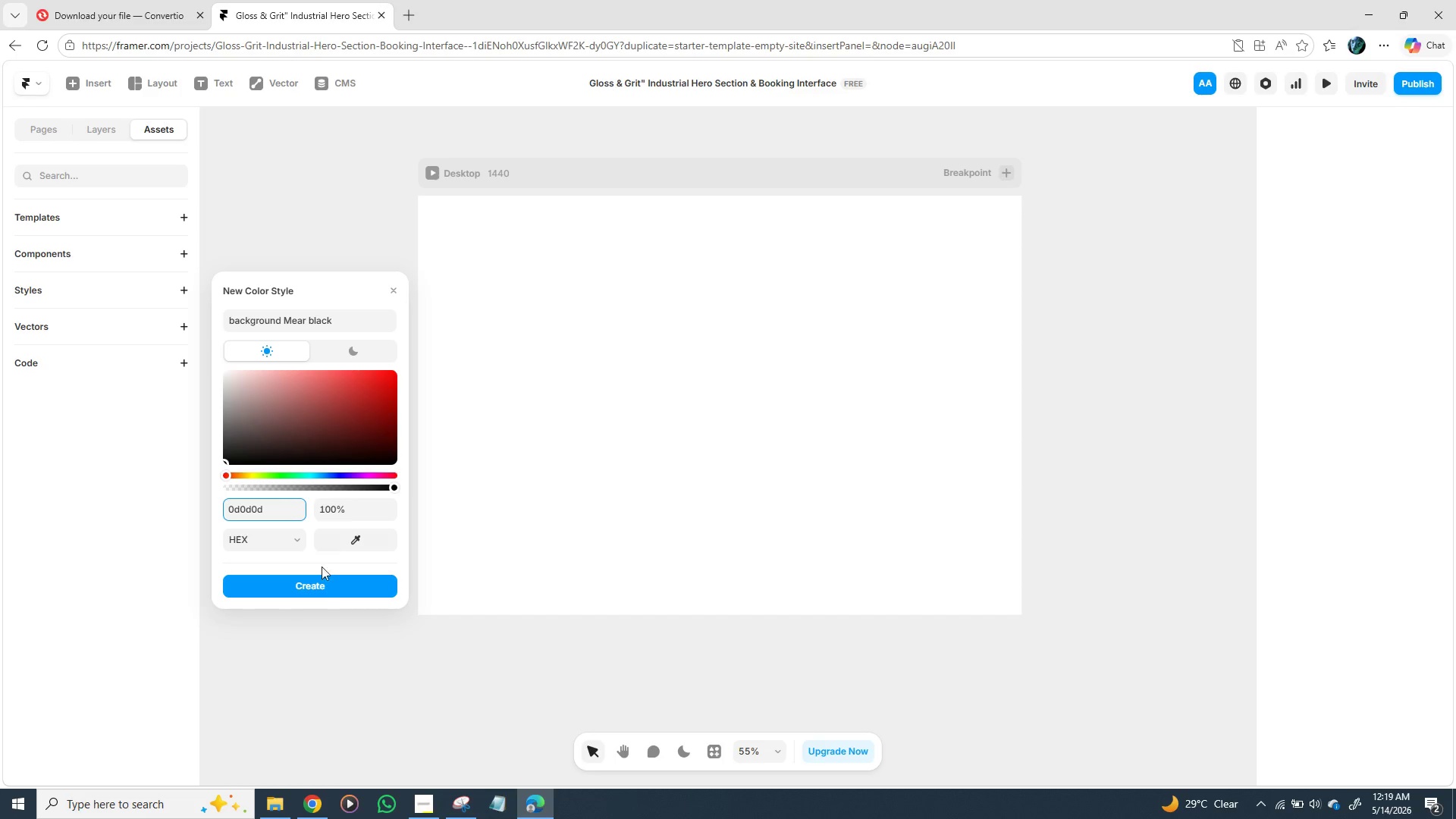 
left_click([318, 588])
 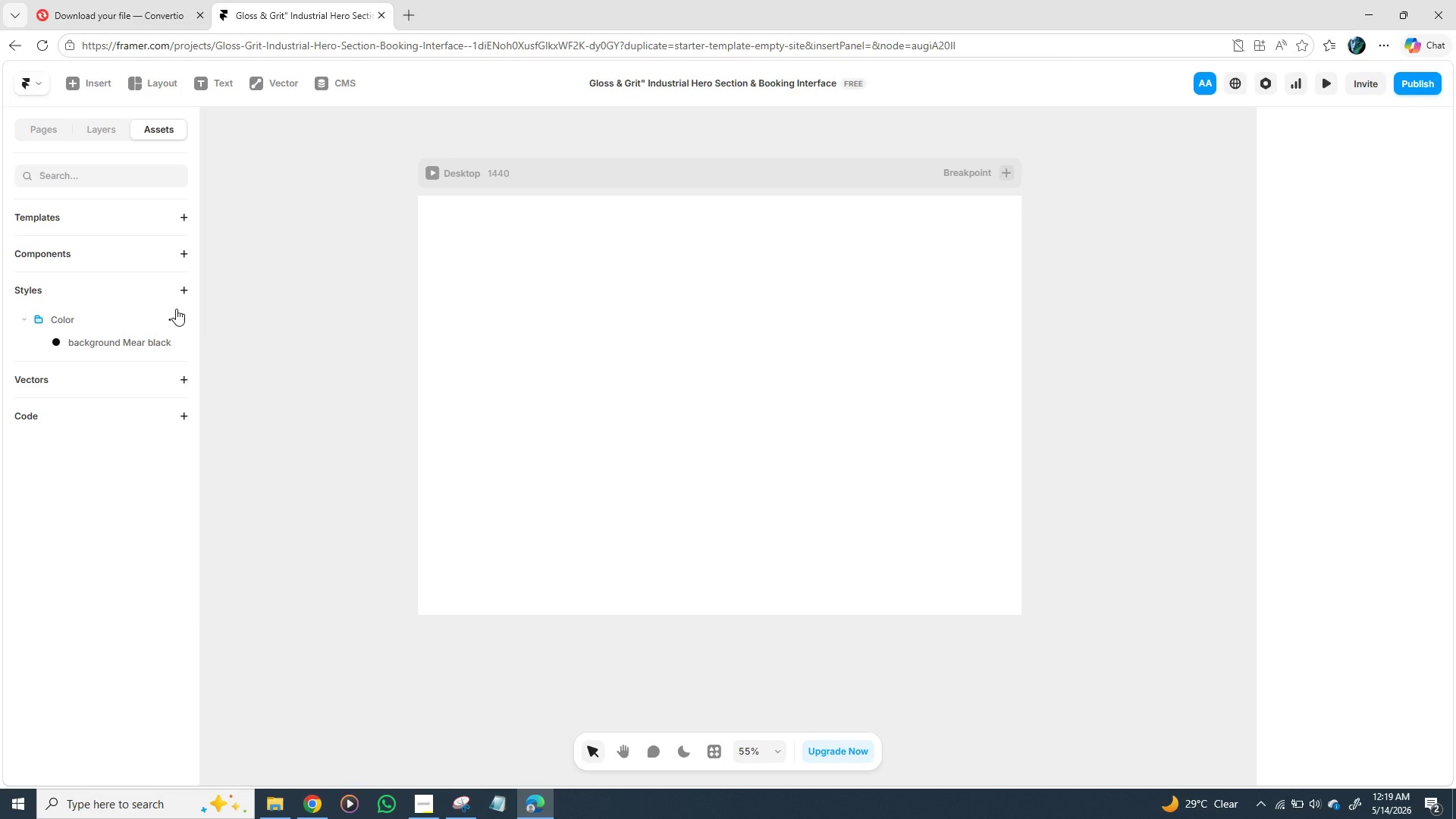 
left_click([173, 317])
 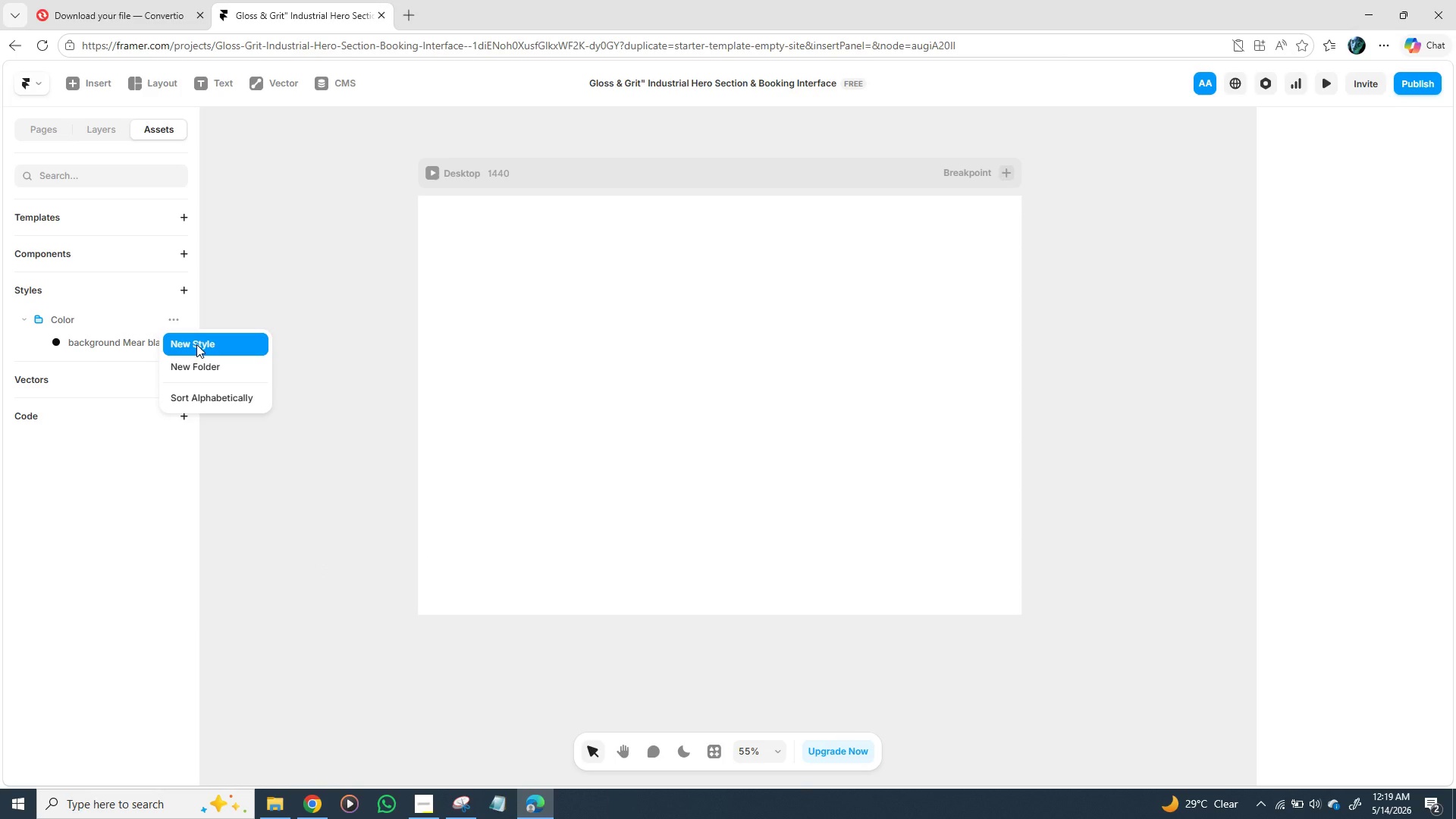 
left_click([196, 344])
 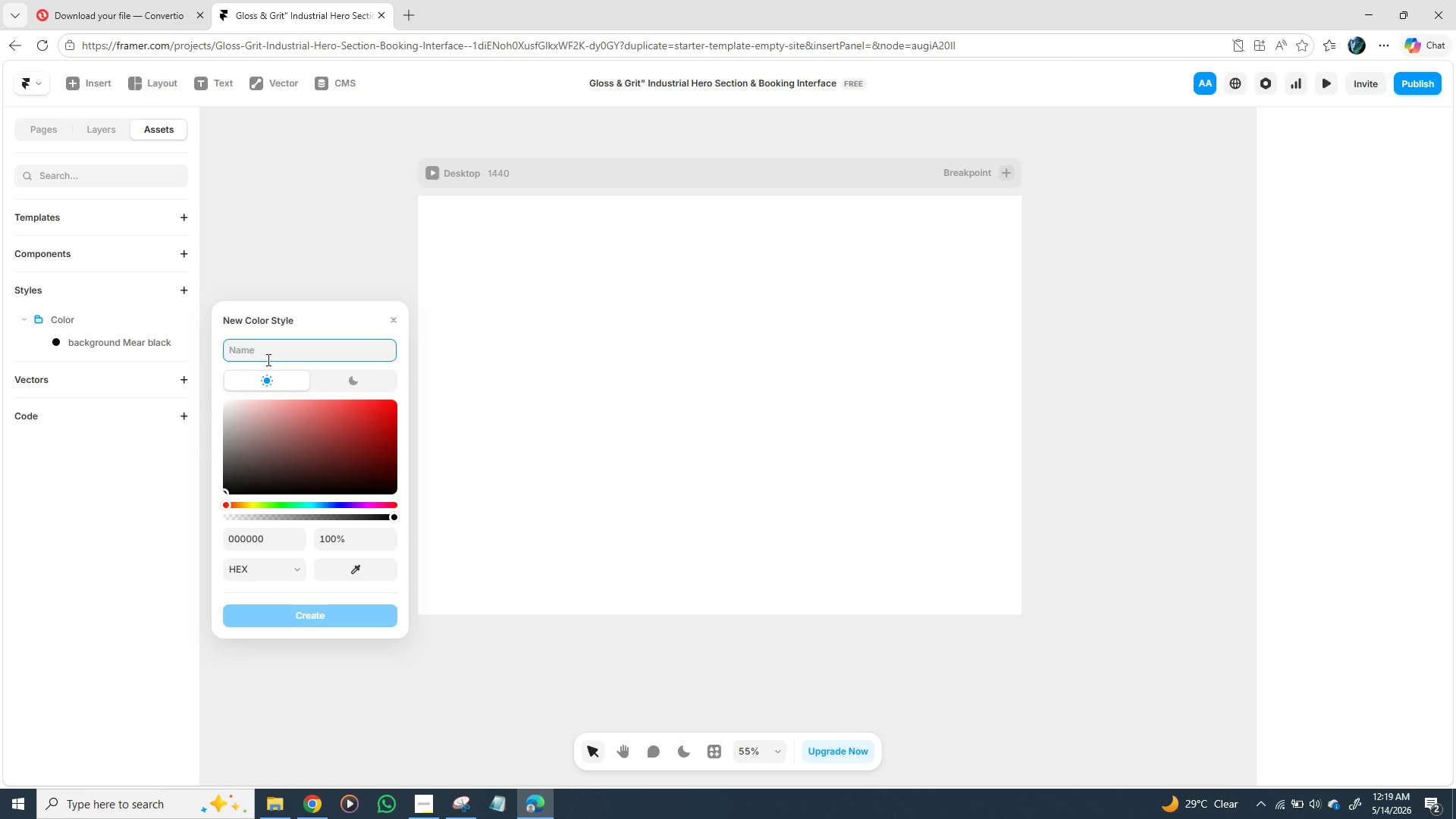 
wait(6.84)
 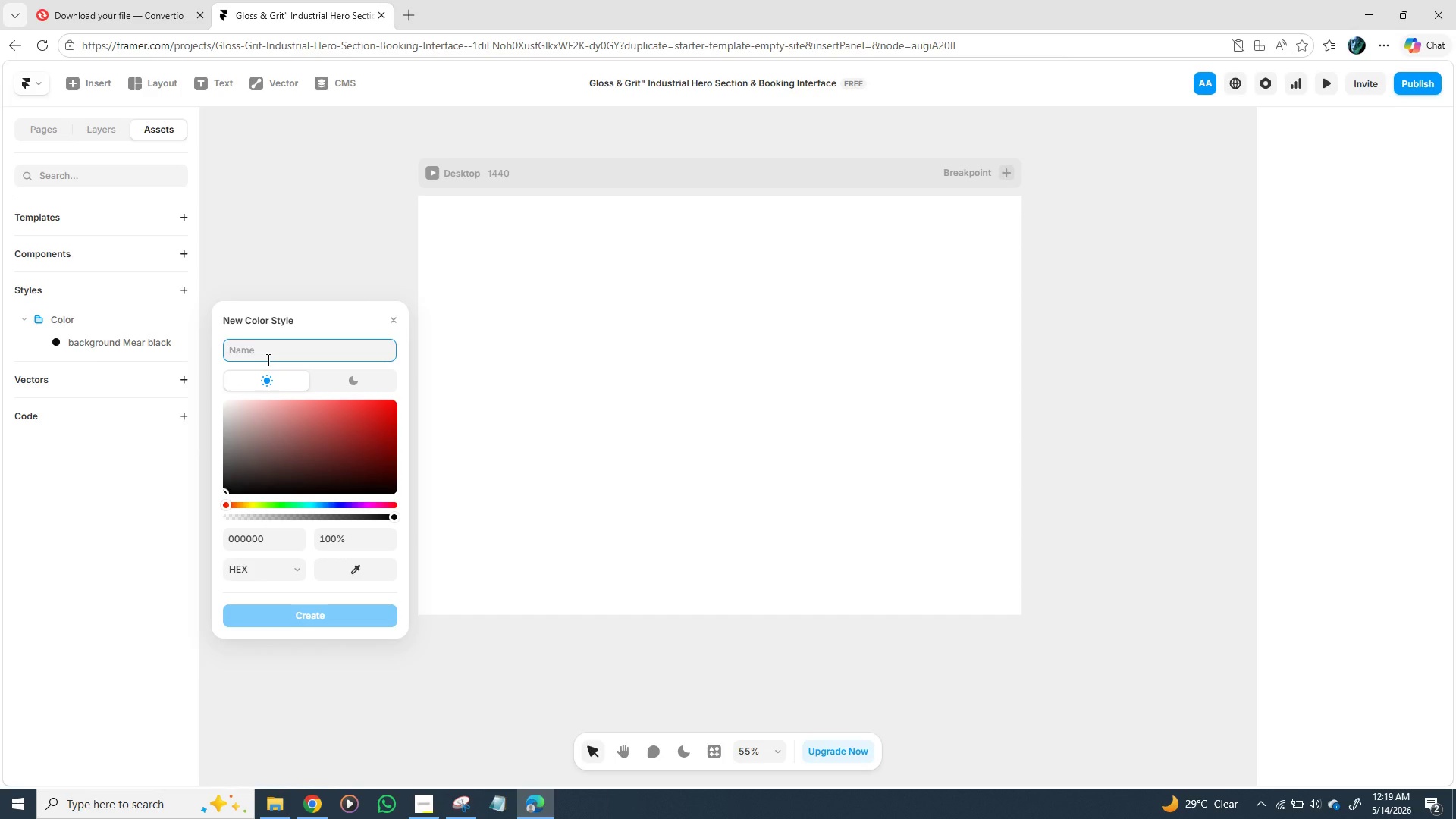 
type(Sur)
key(Backspace)
type(rfac)
 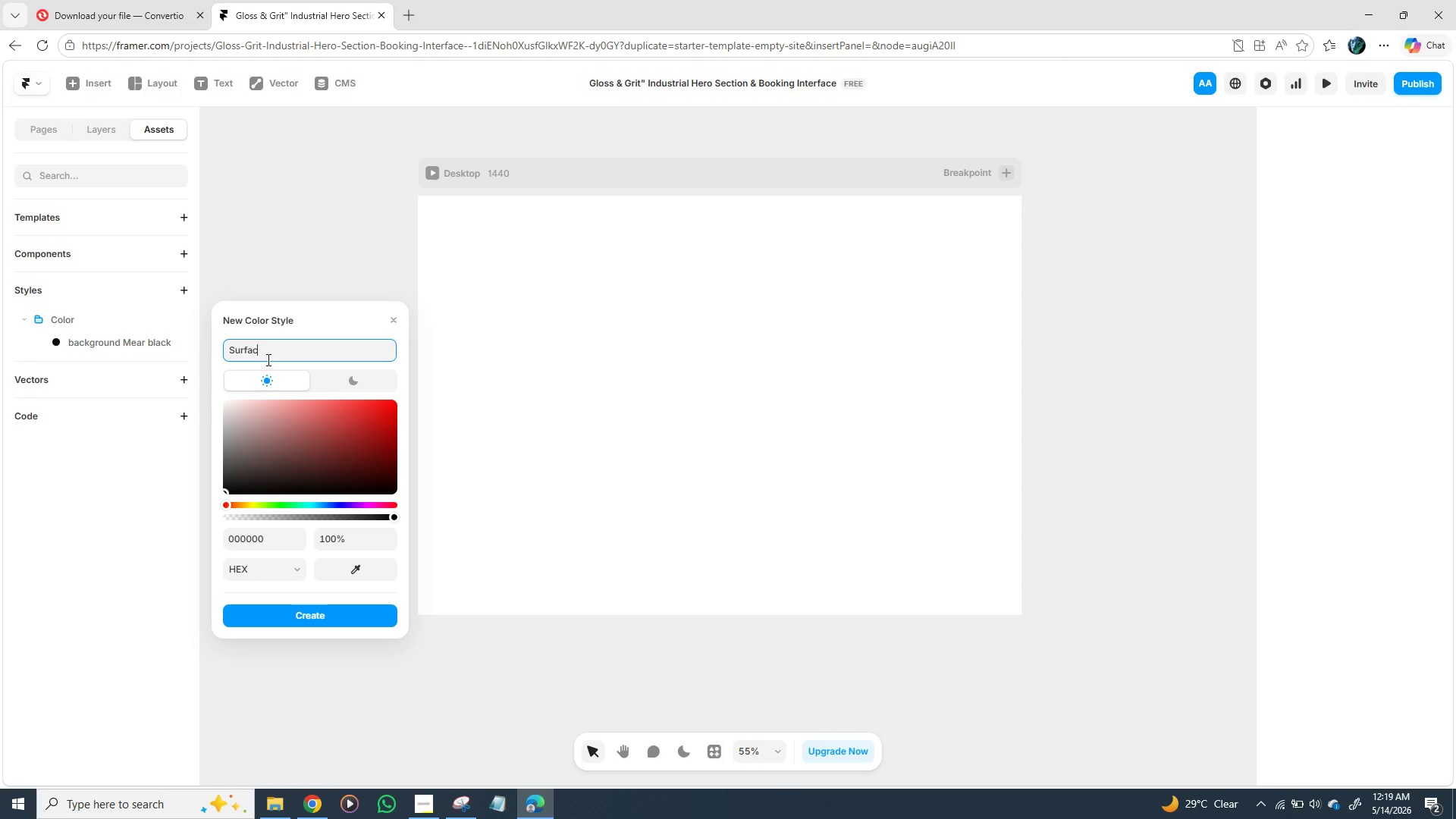 
wait(11.39)
 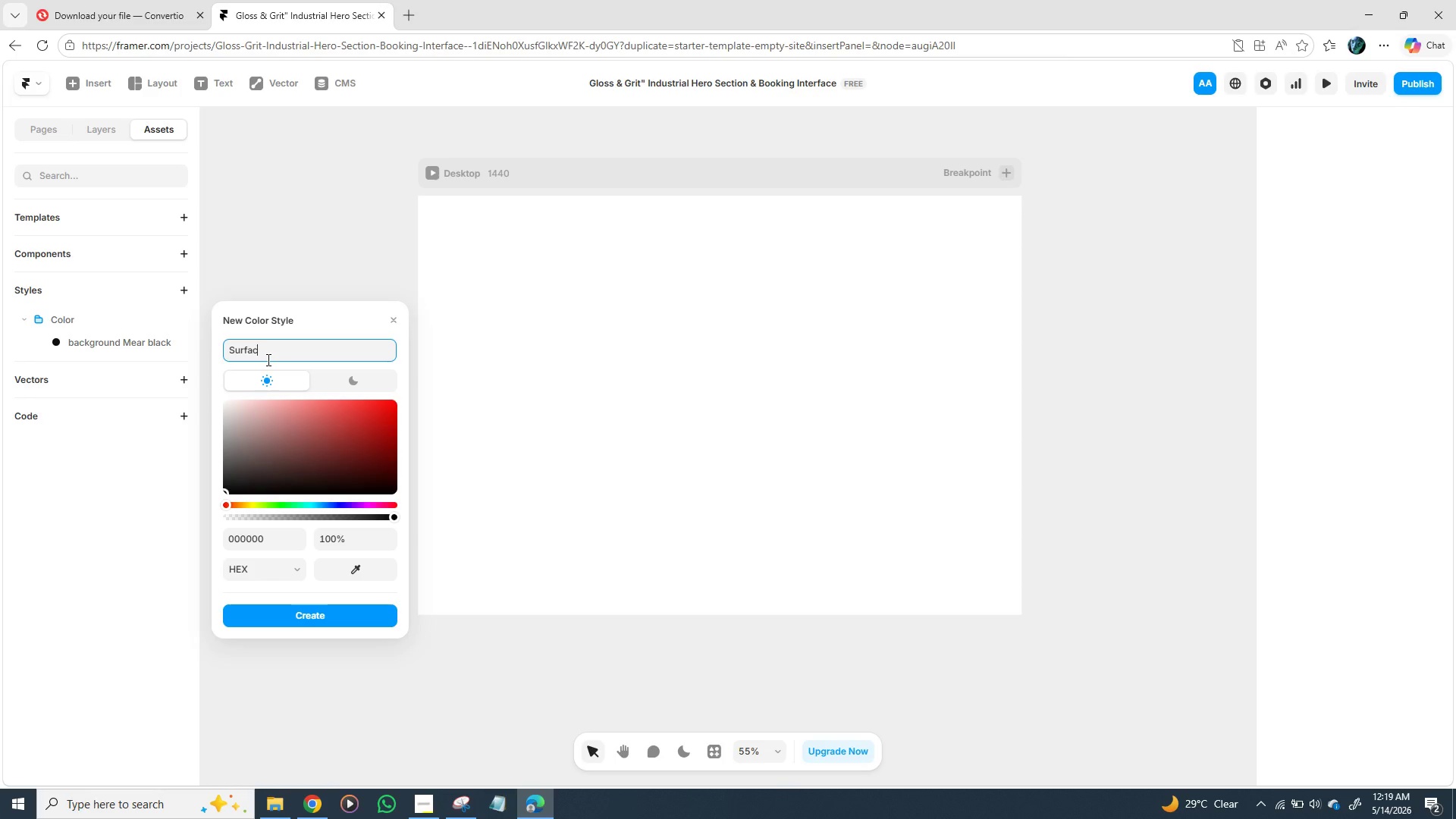 
key(E)
 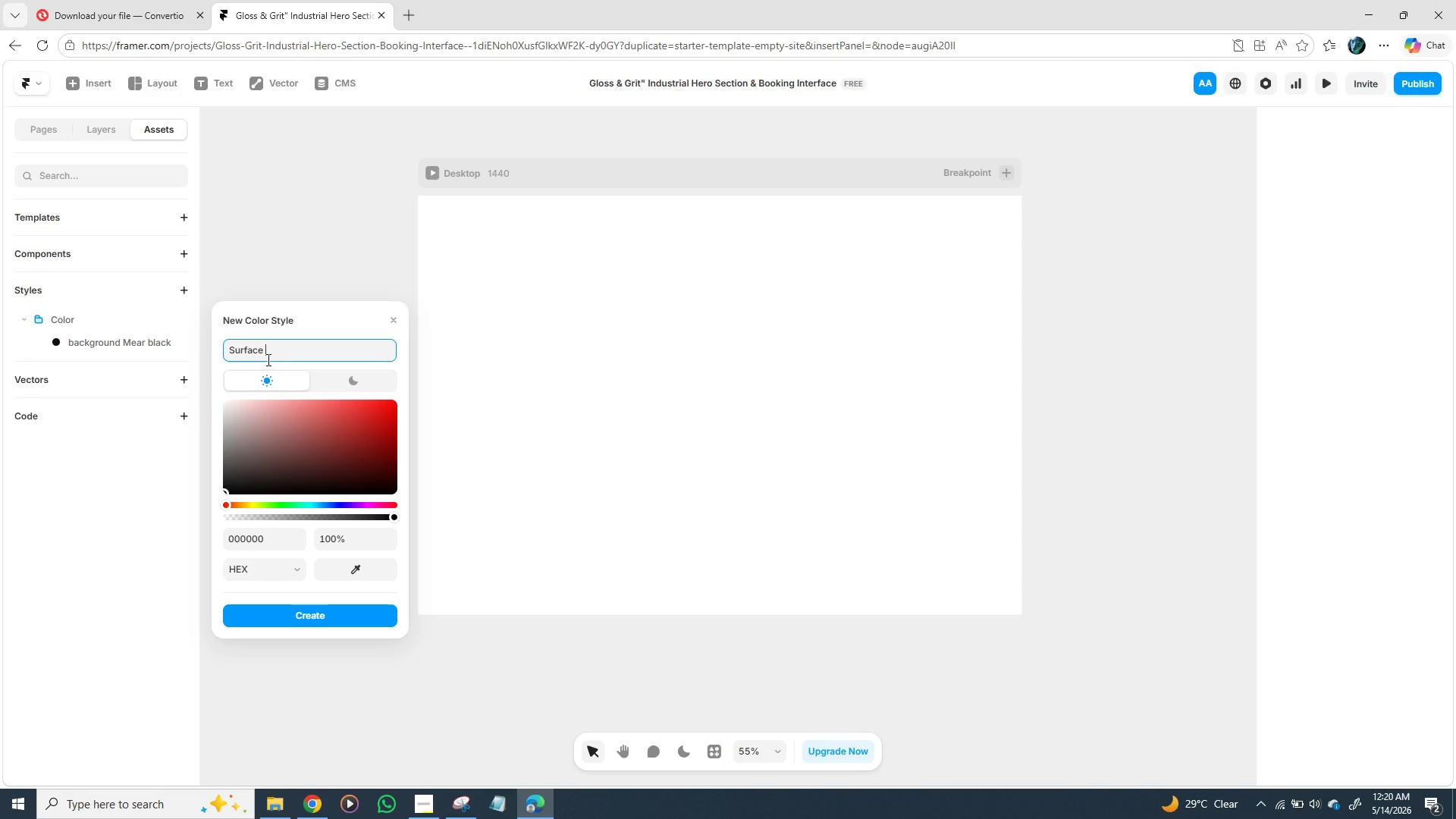 
key(Space)
 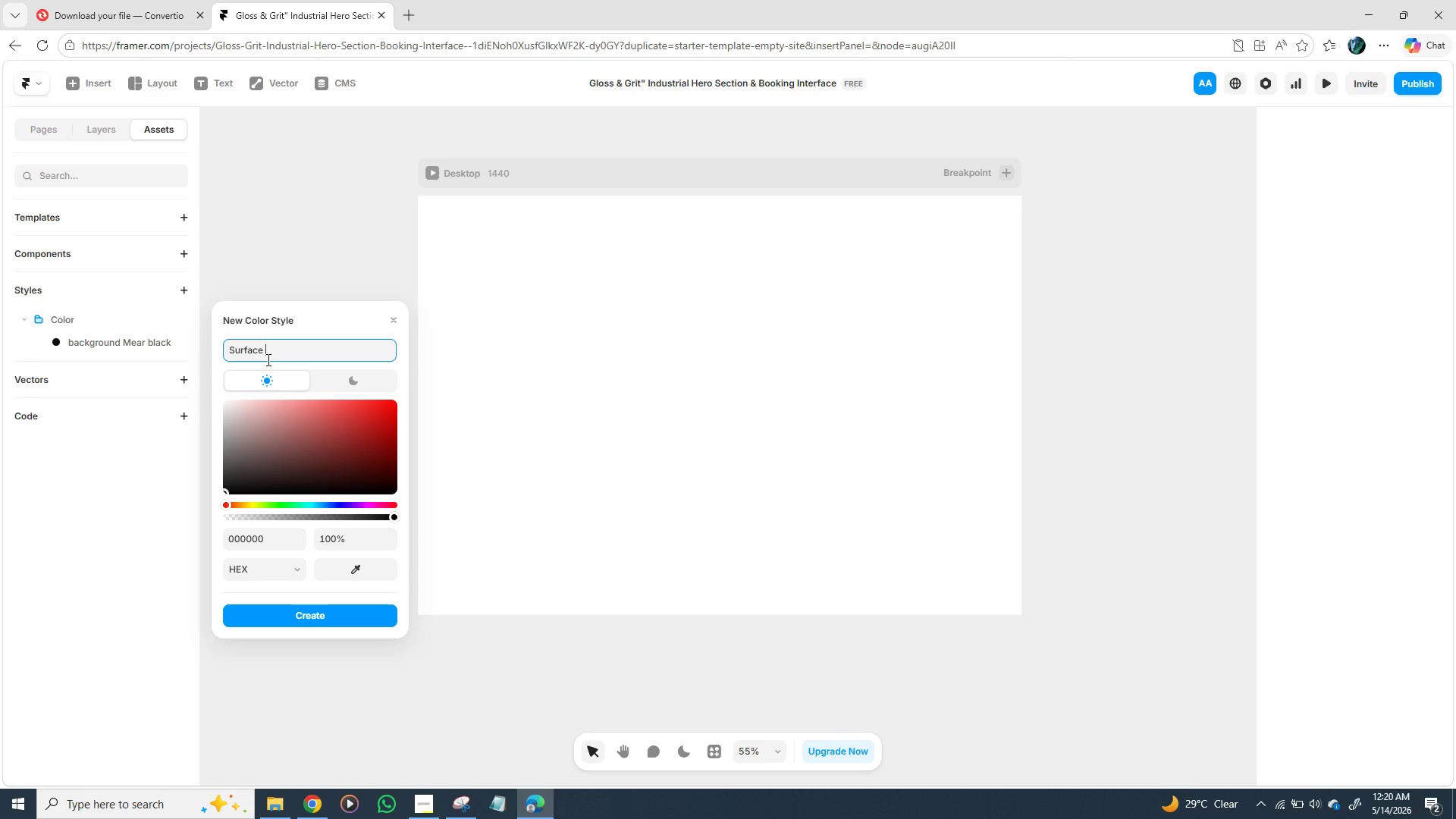 
wait(13.75)
 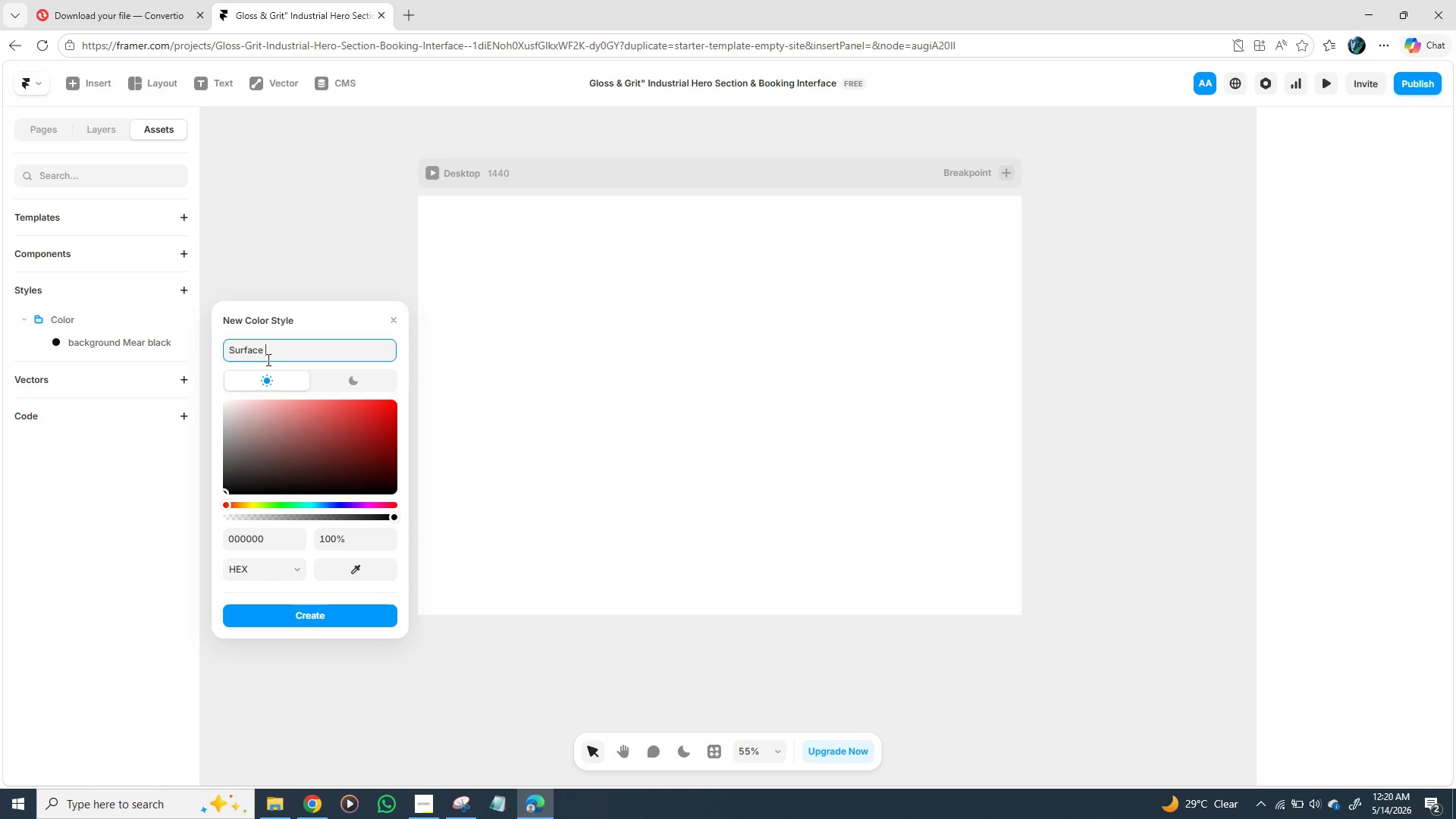 
type( )
key(Backspace)
type(- char)
 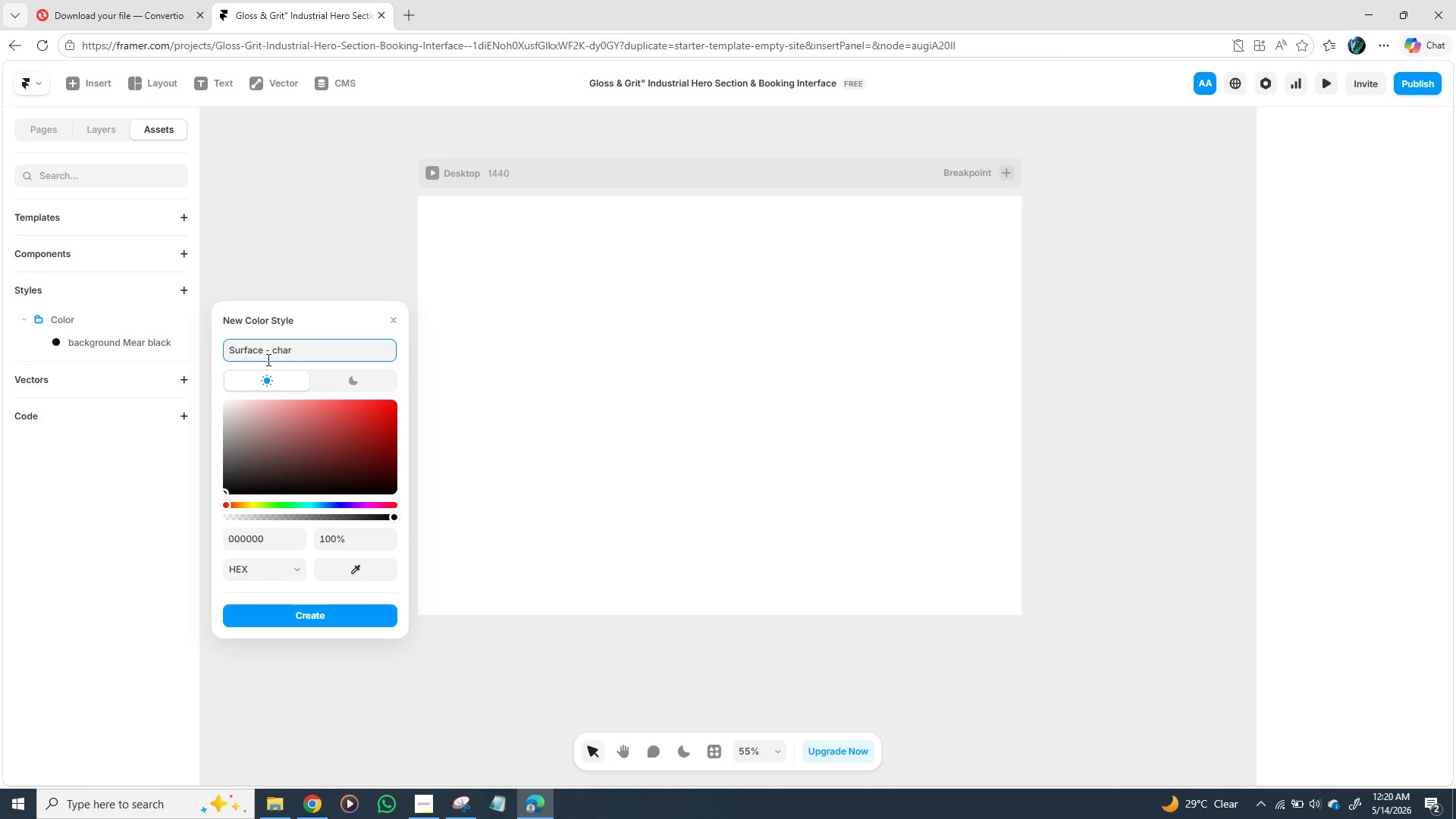 
wait(5.16)
 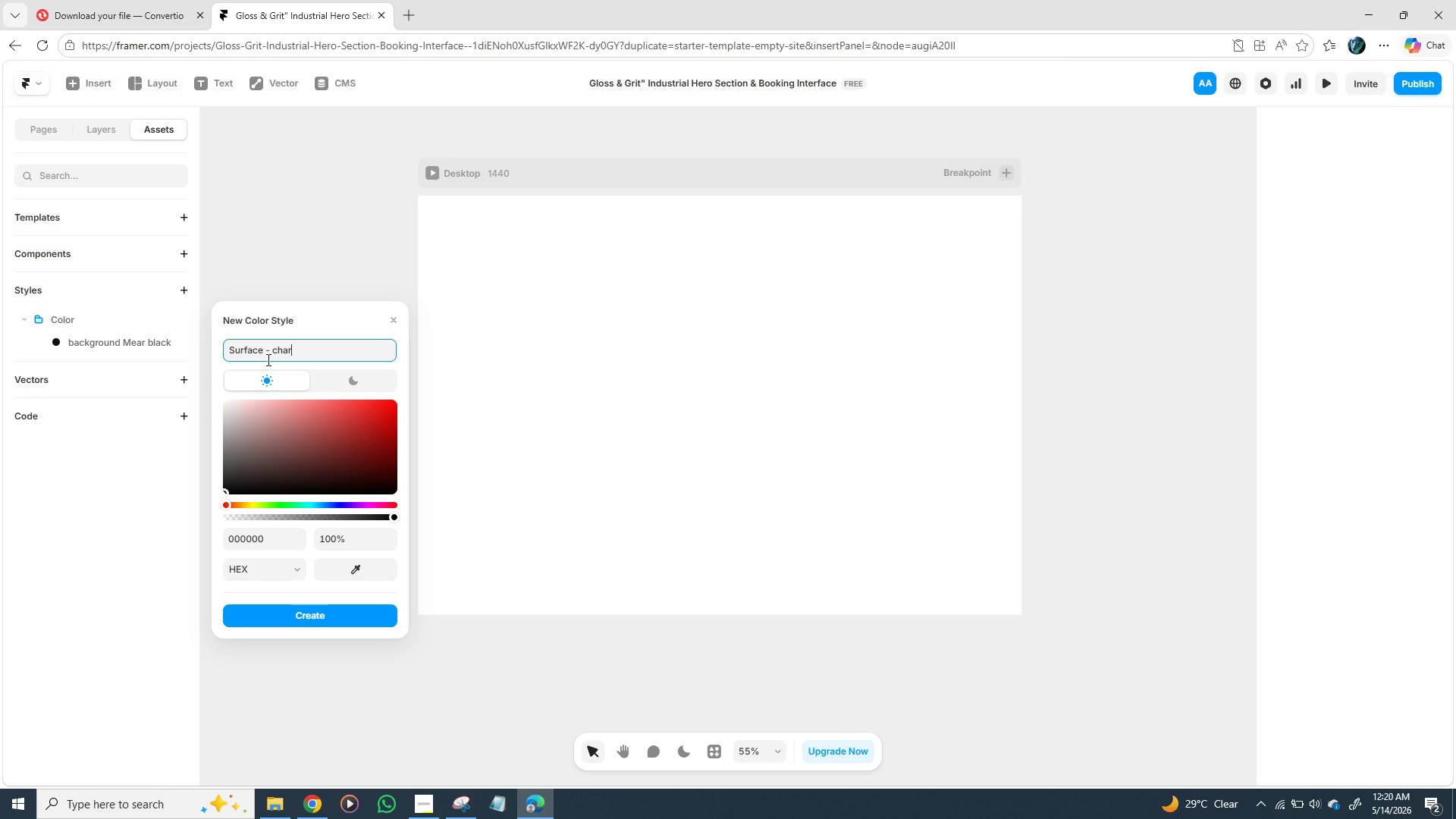 
type(coal)
 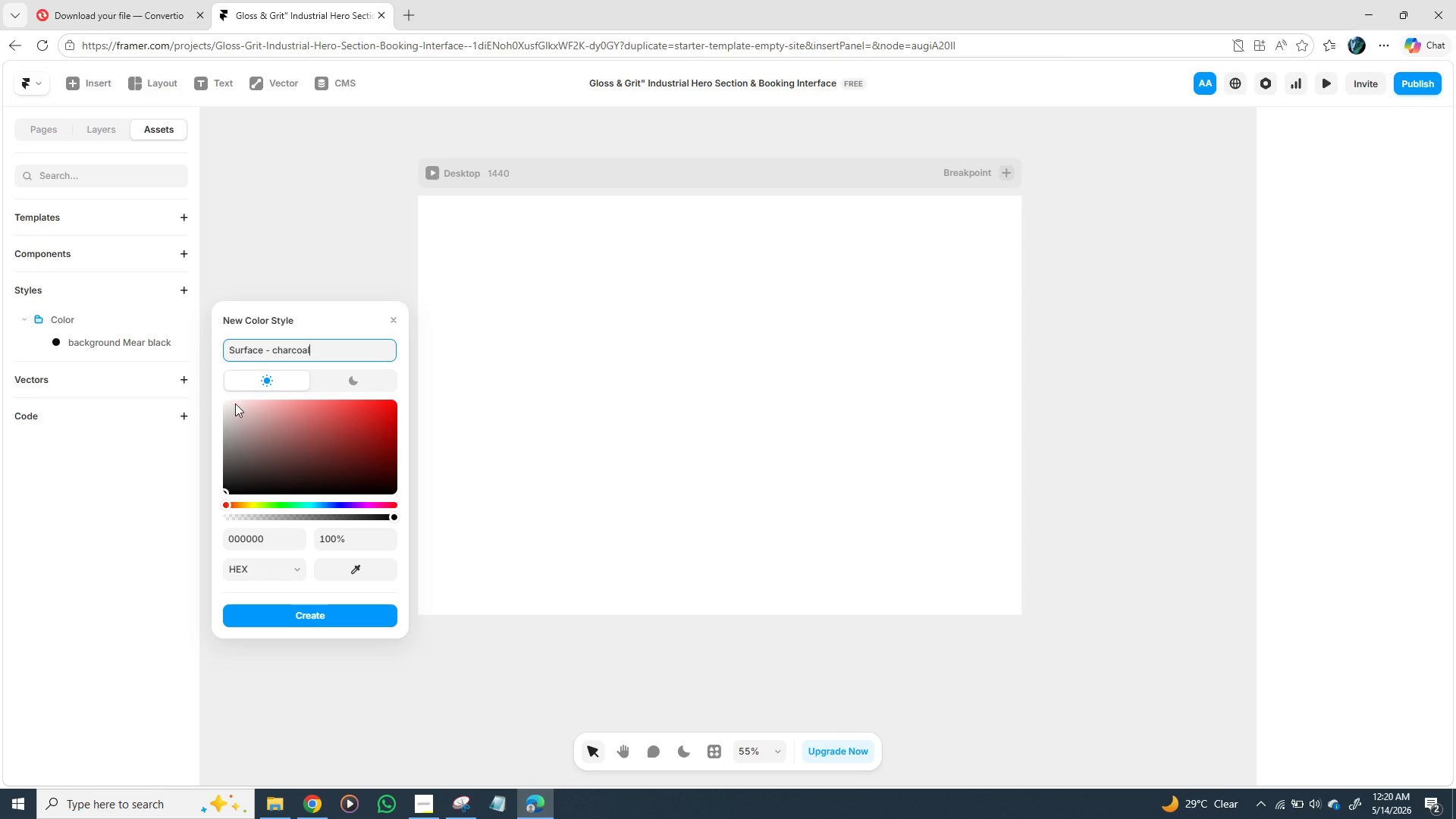 
left_click([246, 540])
 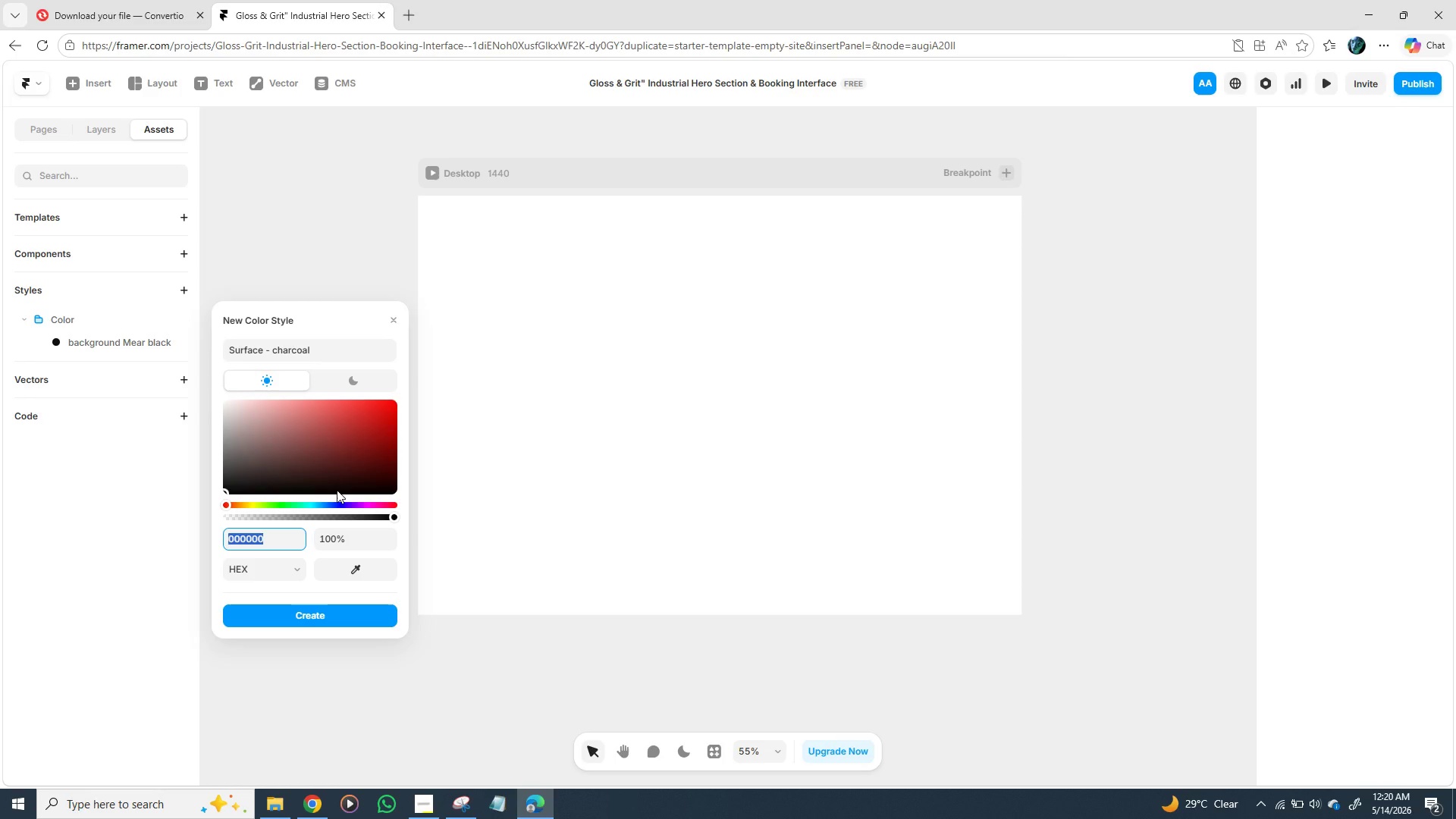 
type(1a1a1a)
 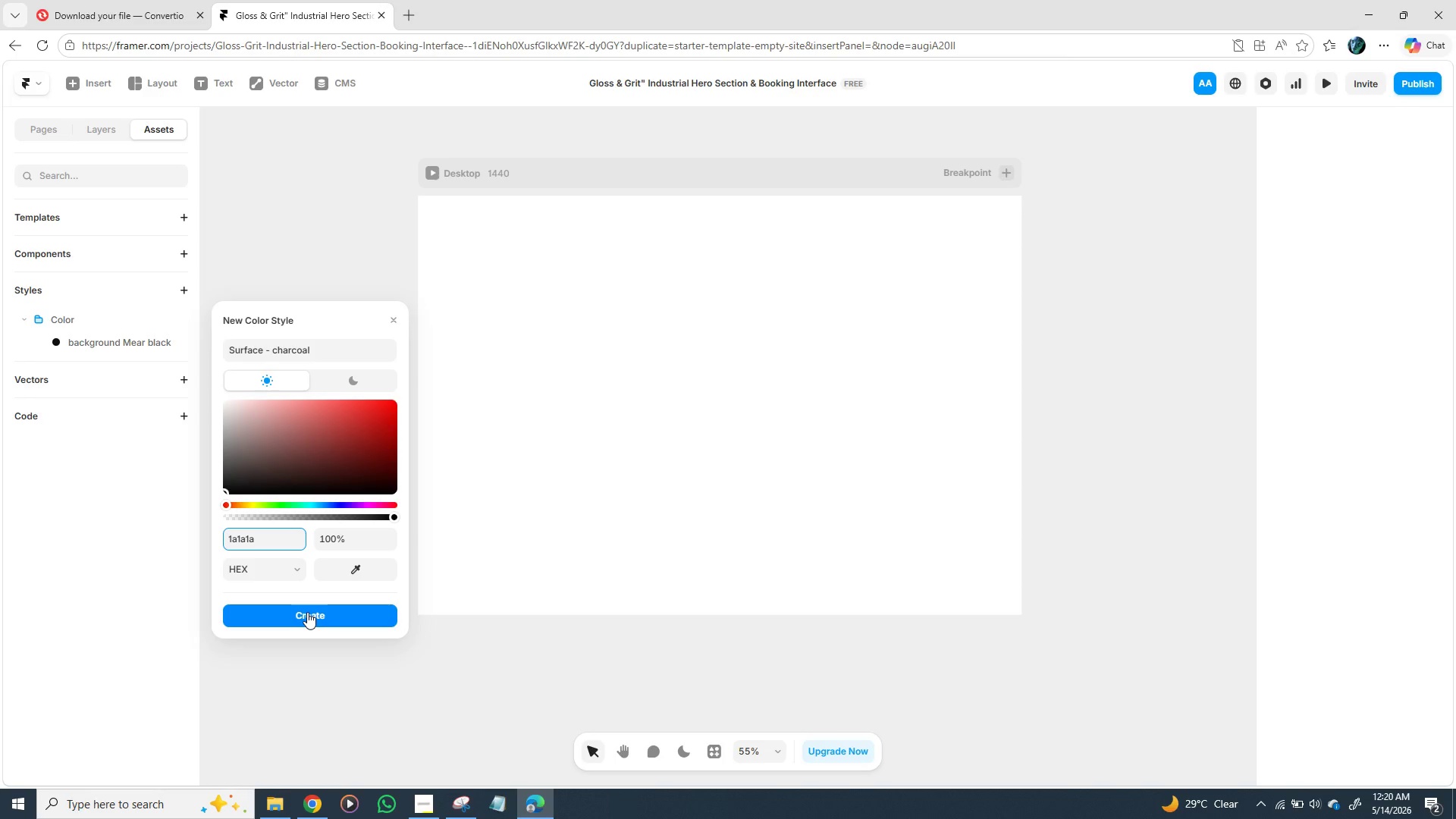 
wait(6.39)
 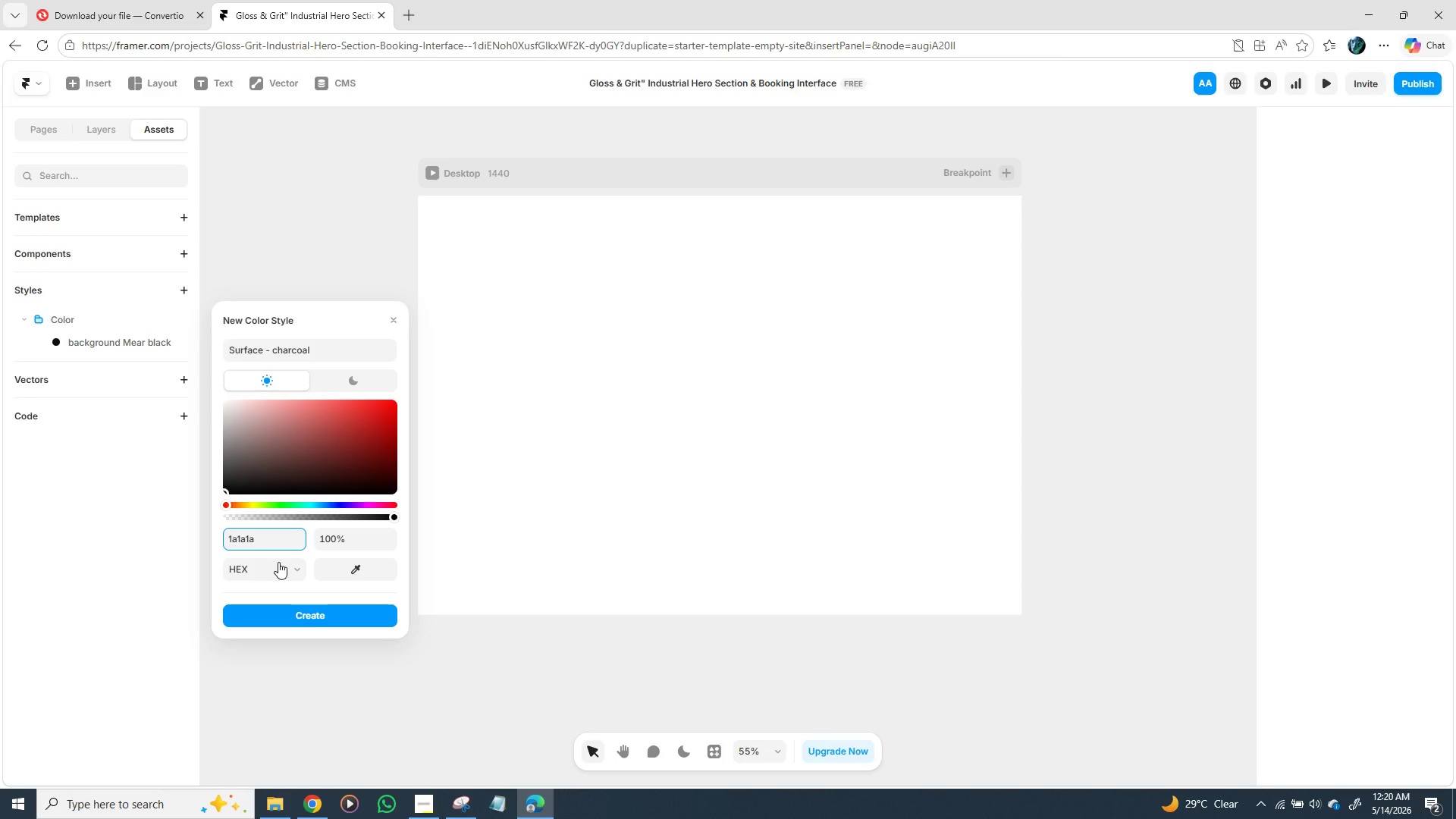 
left_click([320, 613])
 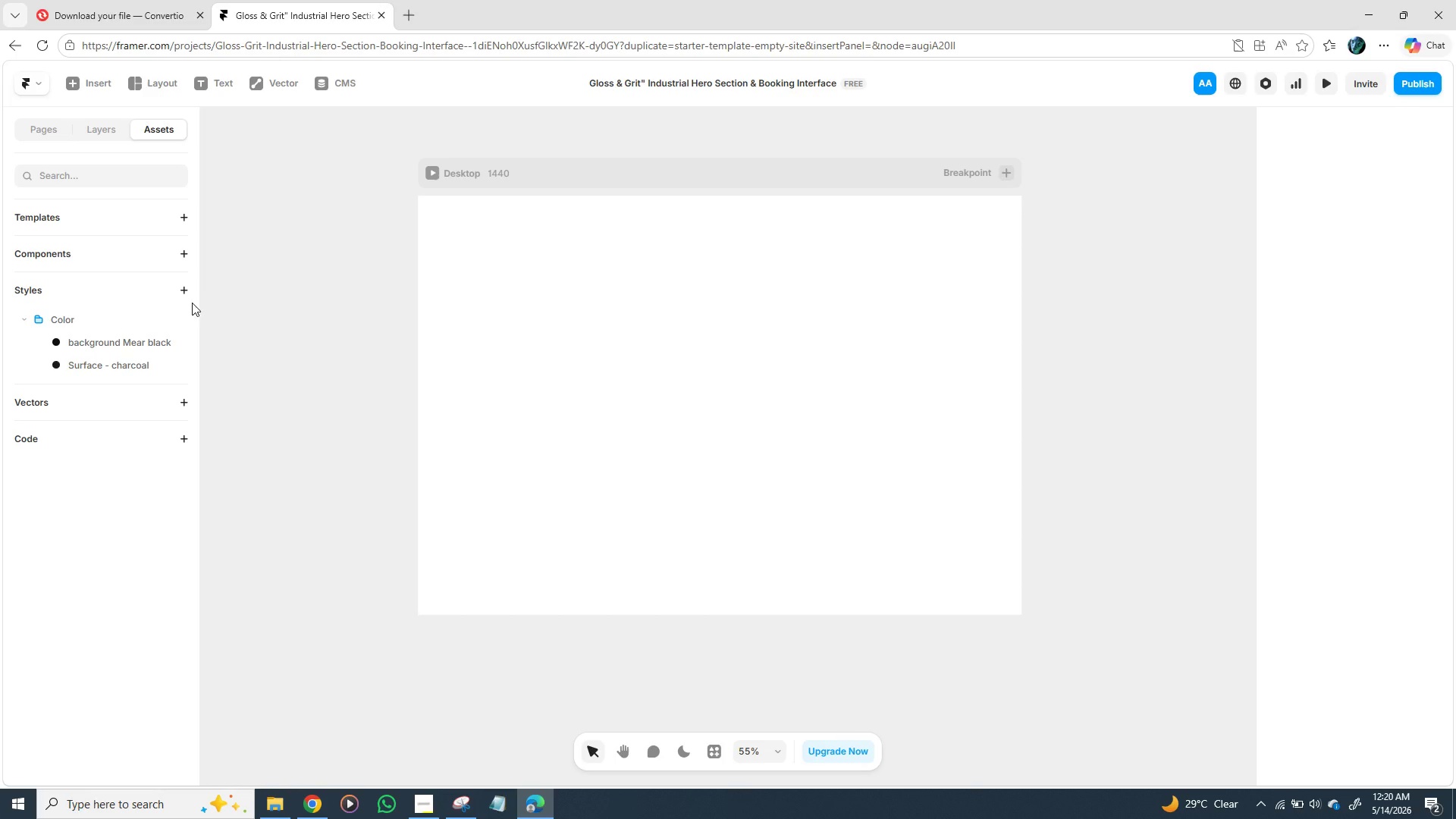 
wait(5.12)
 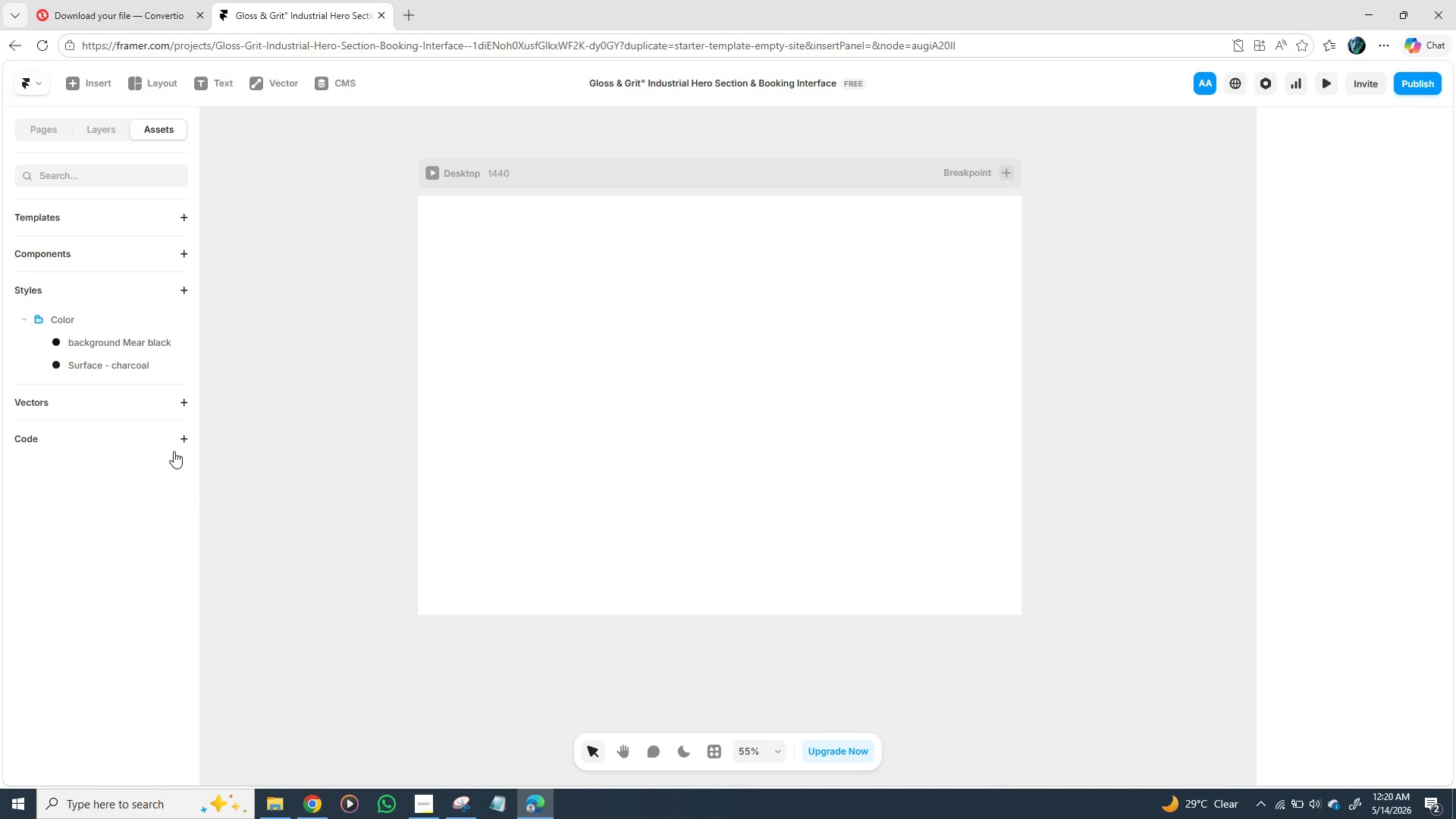 
left_click([170, 319])
 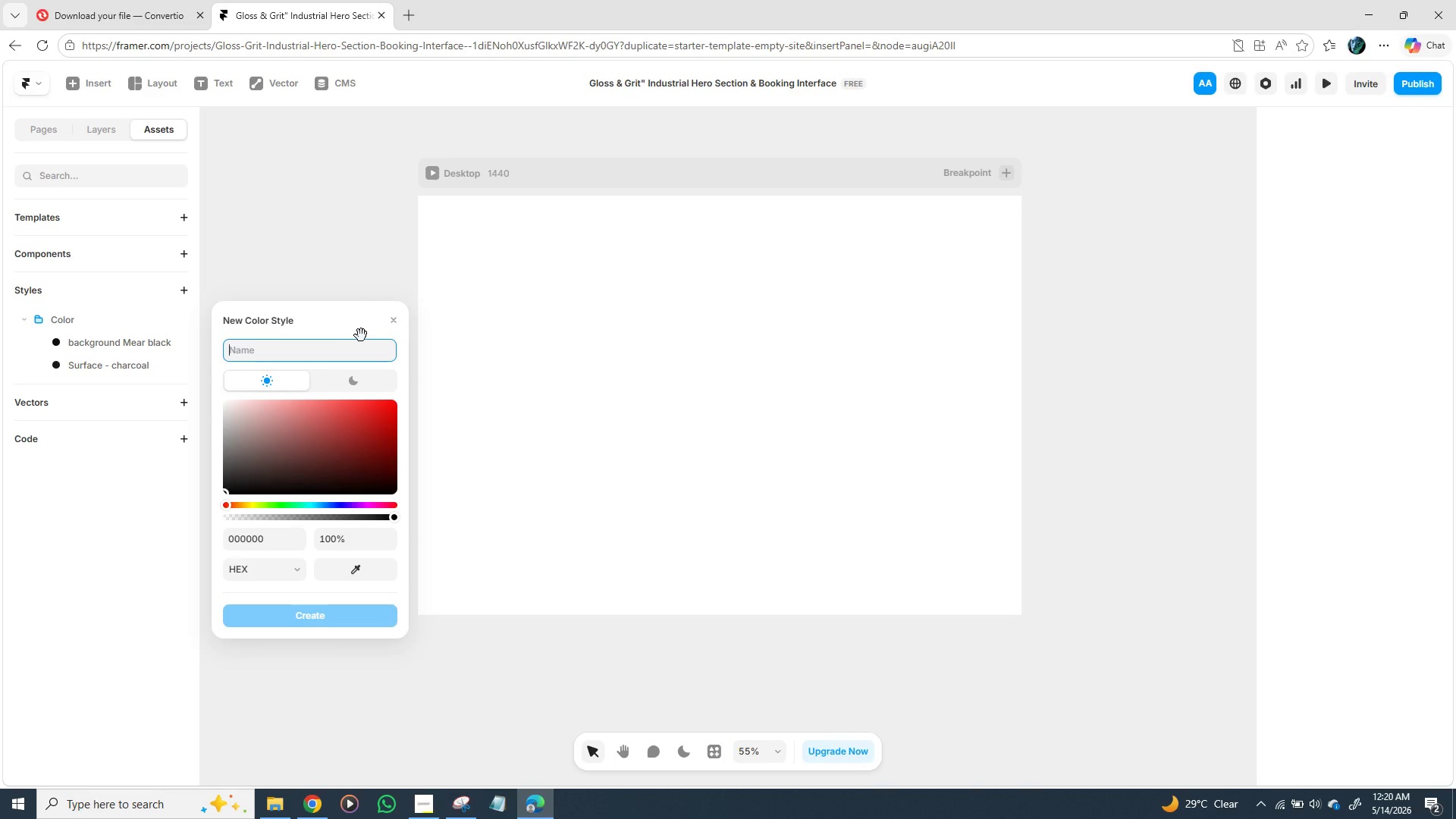 
wait(7.64)
 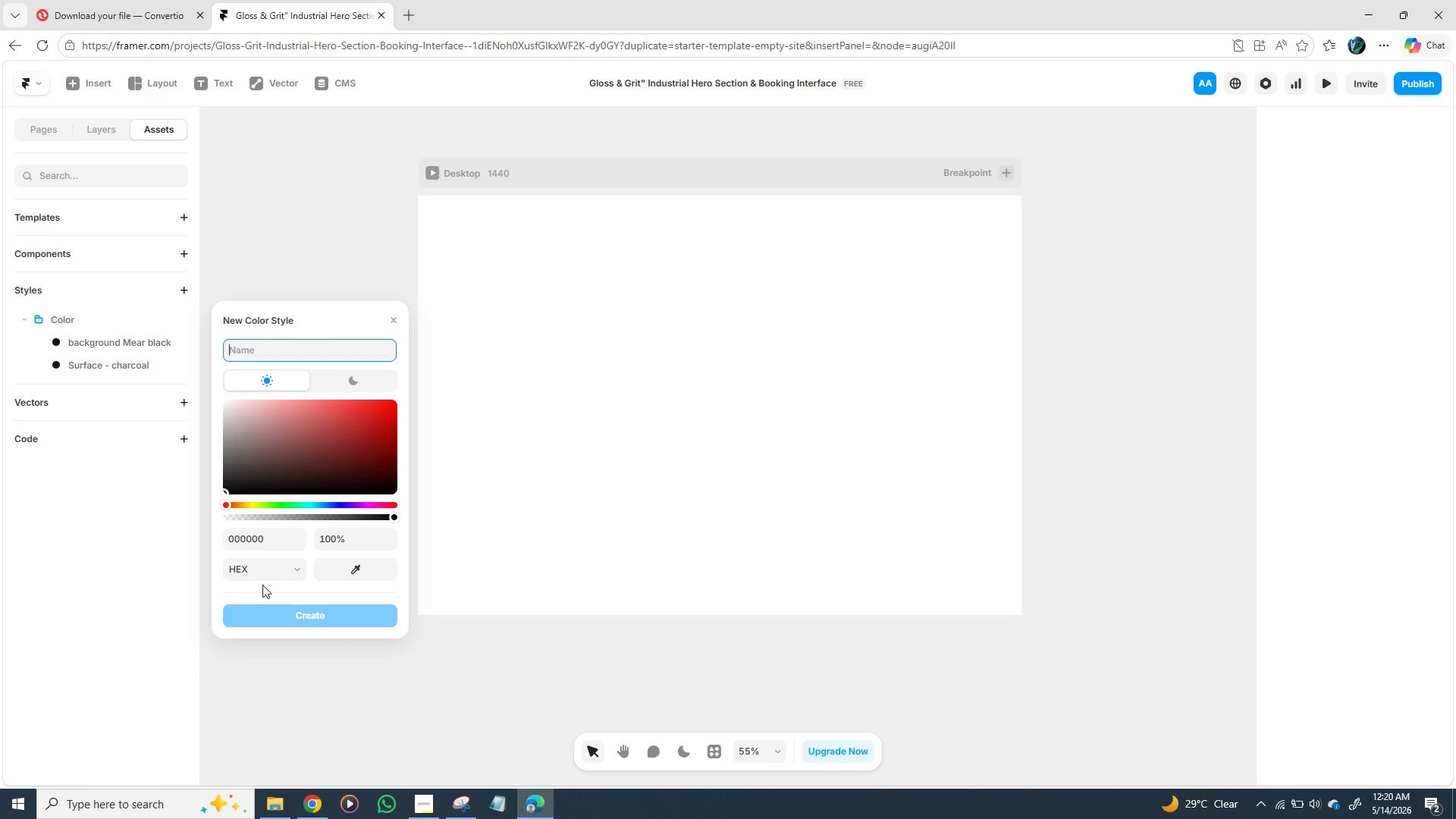 
type(Accent)
 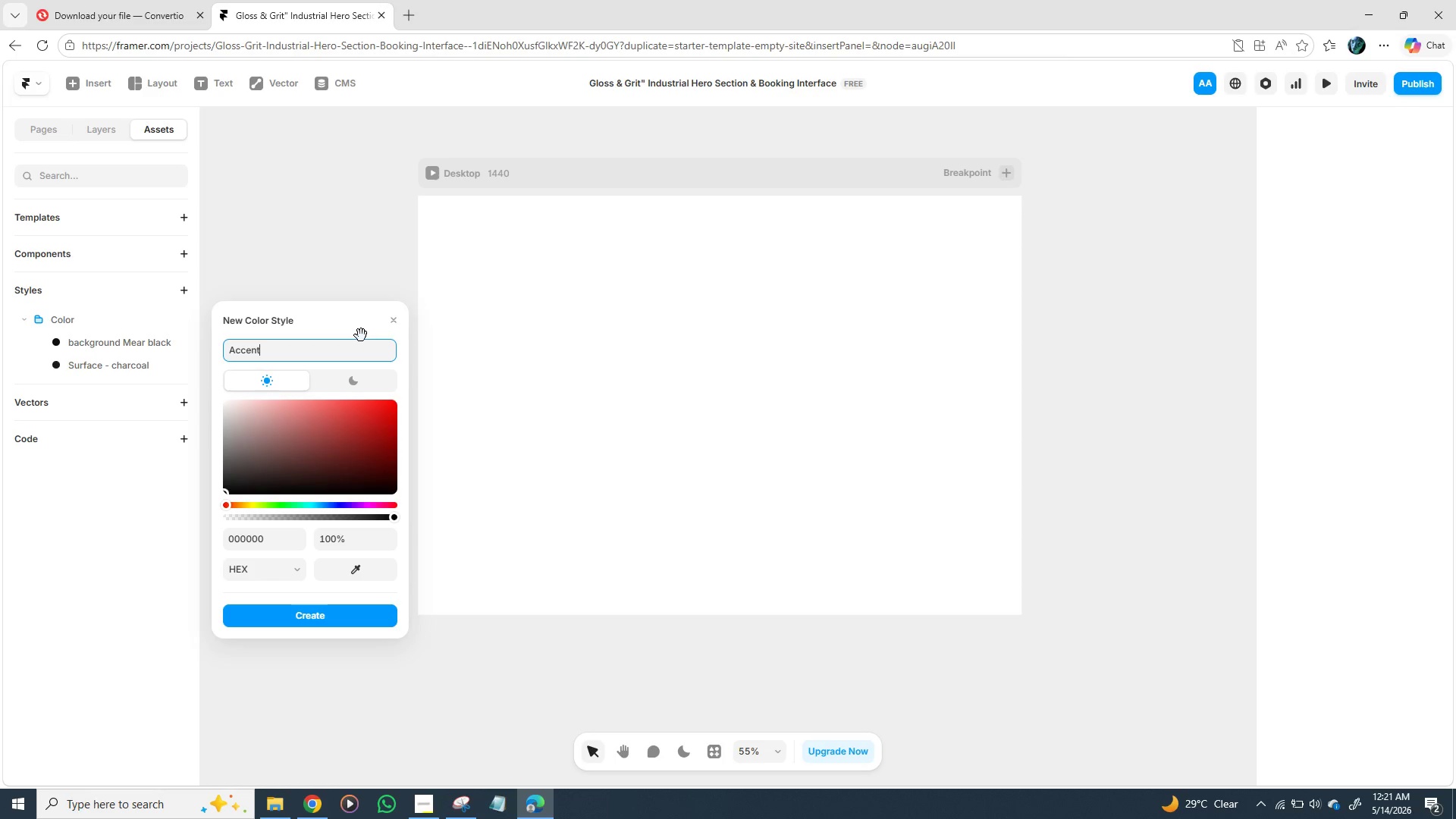 
type(- go;)
key(Backspace)
type(ld)
 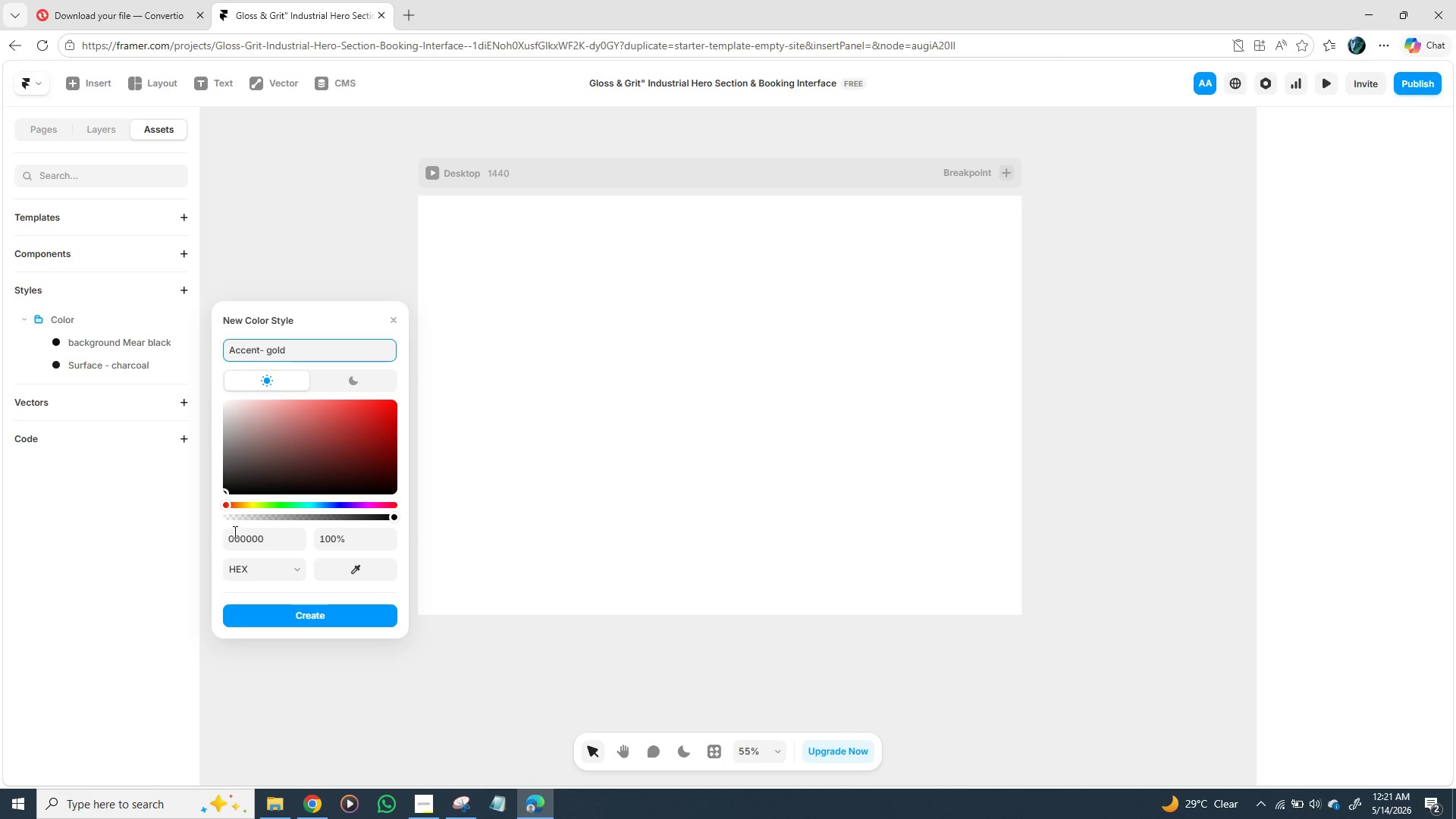 
left_click([245, 539])
 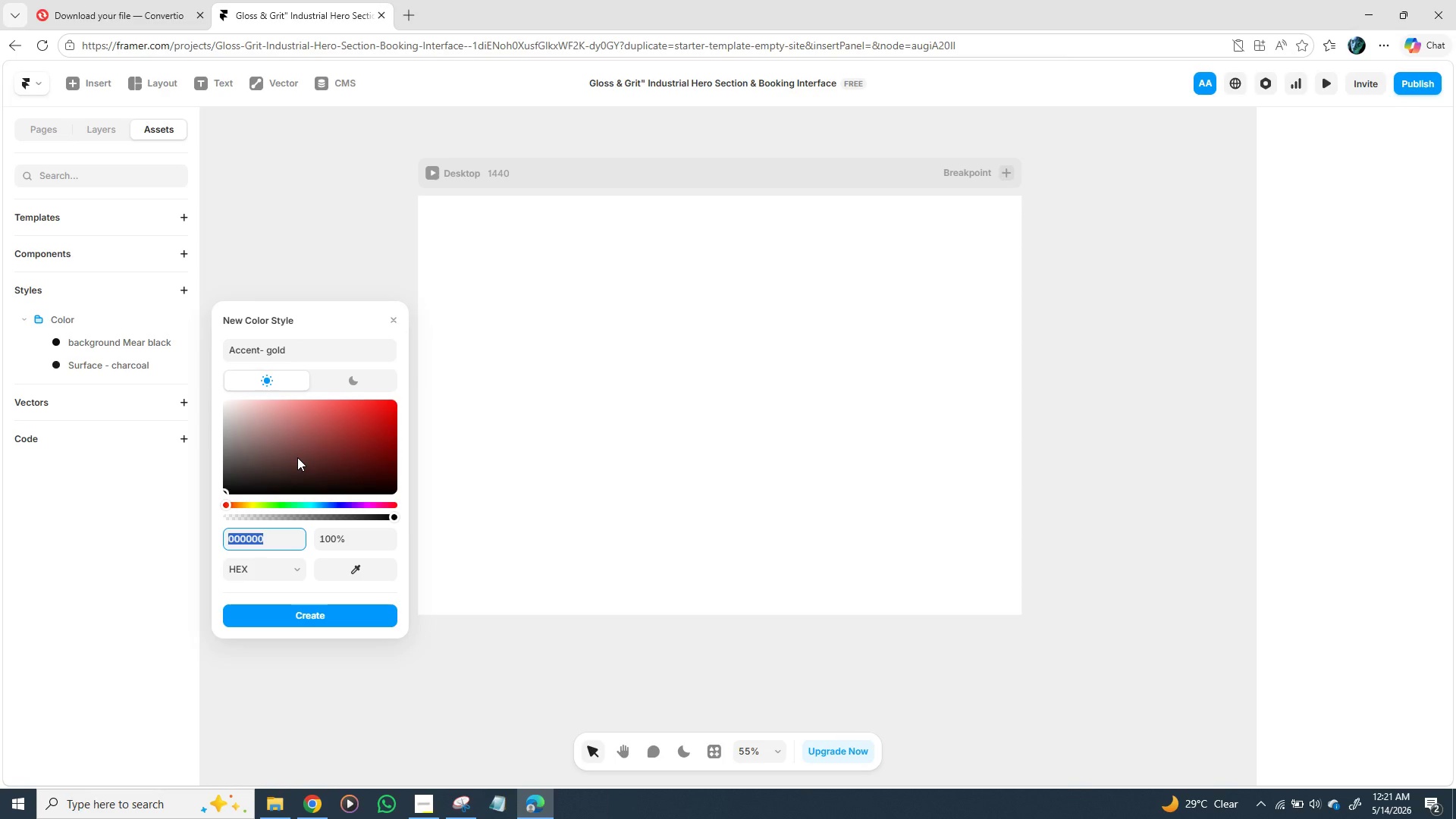 
wait(11.14)
 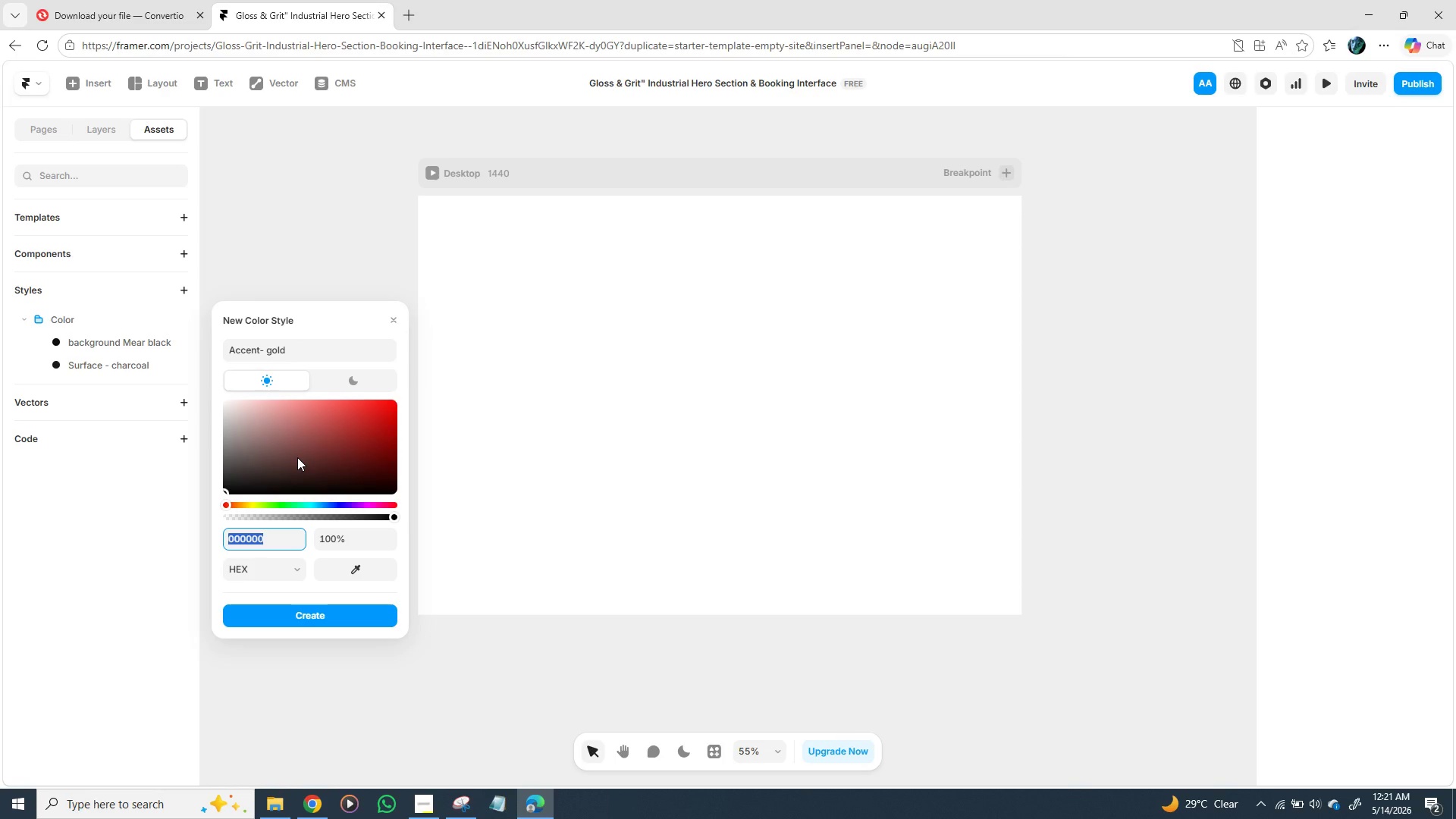 
type(d44)
 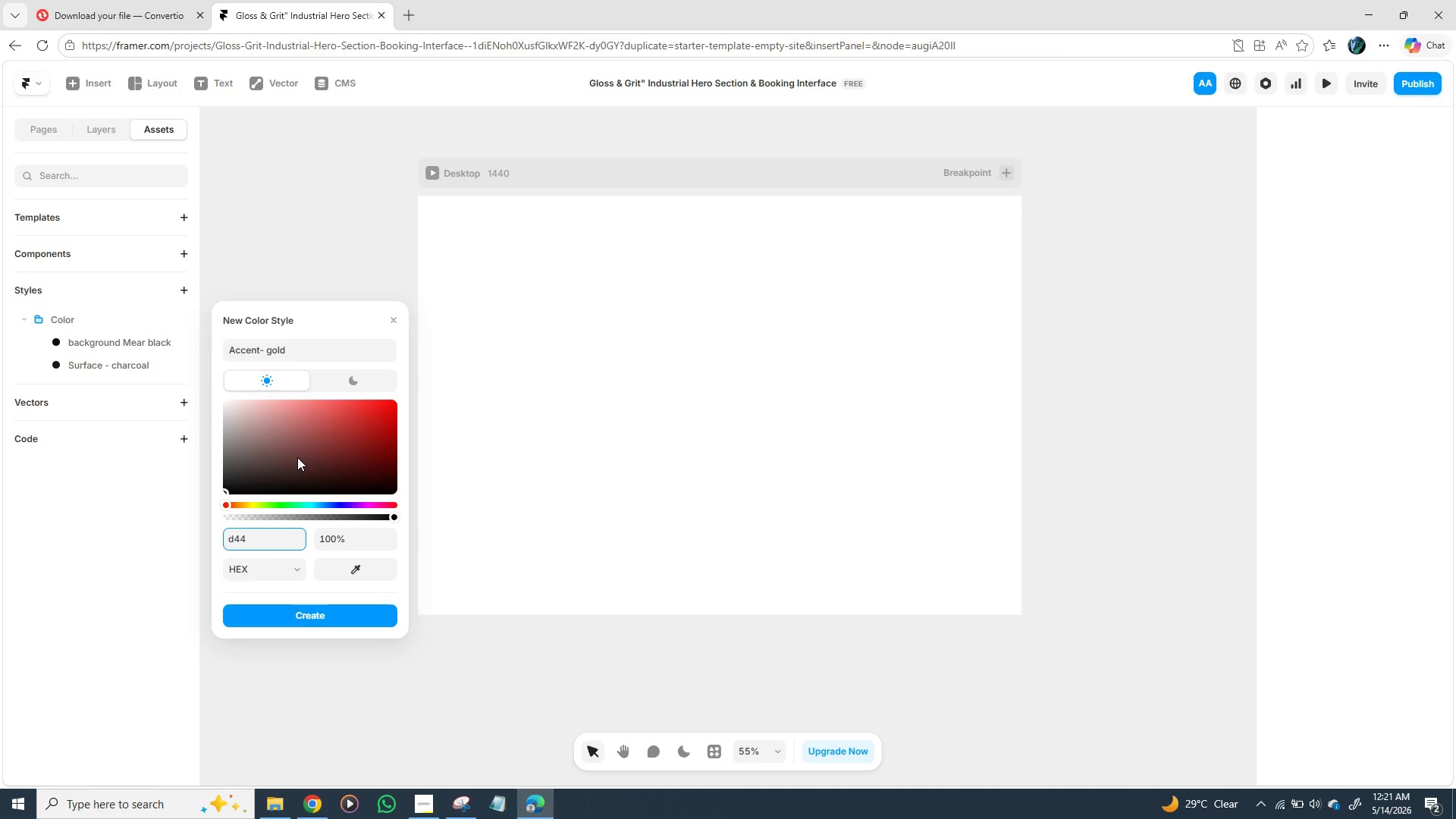 
wait(6.22)
 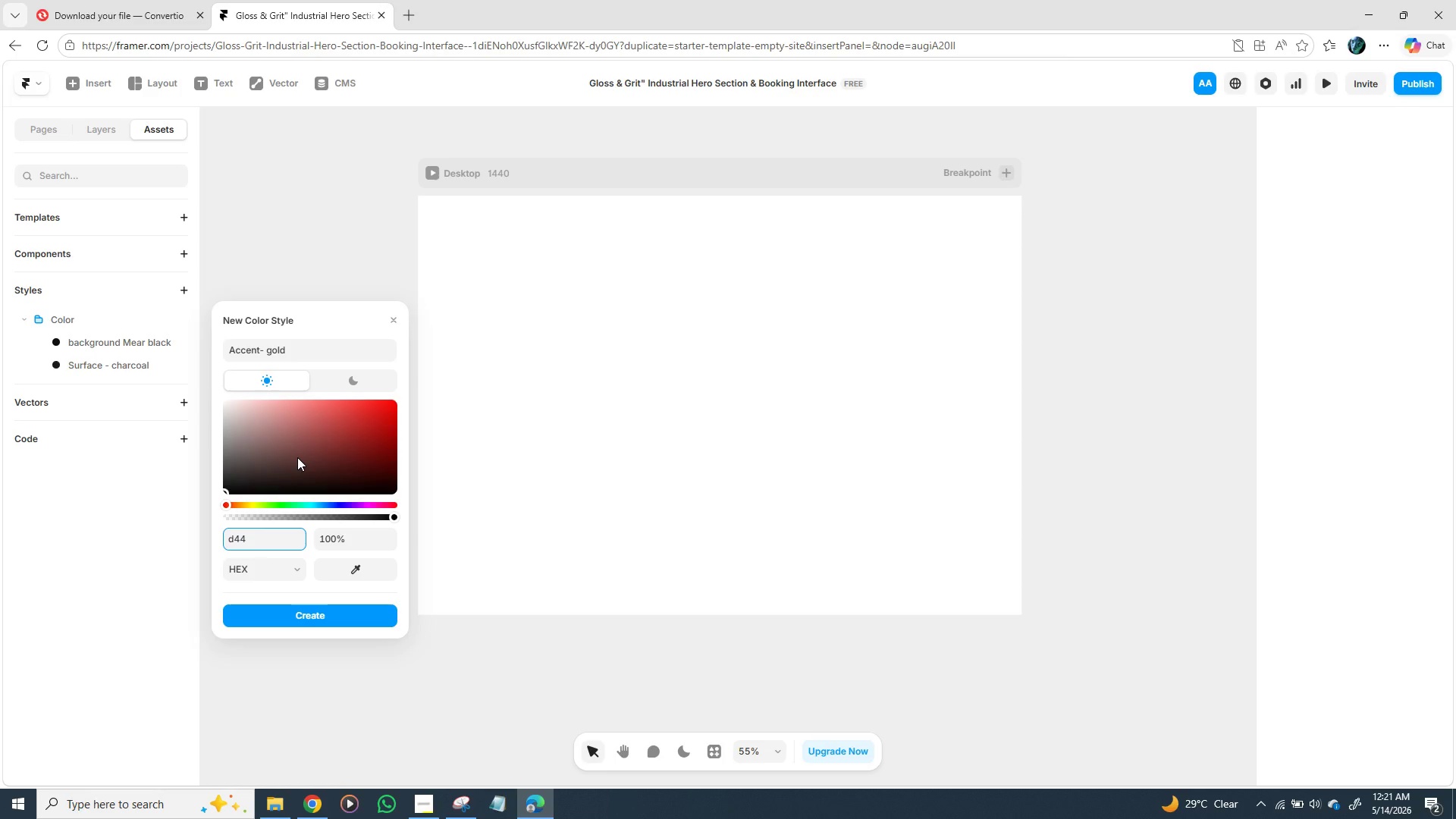 
type(af)
 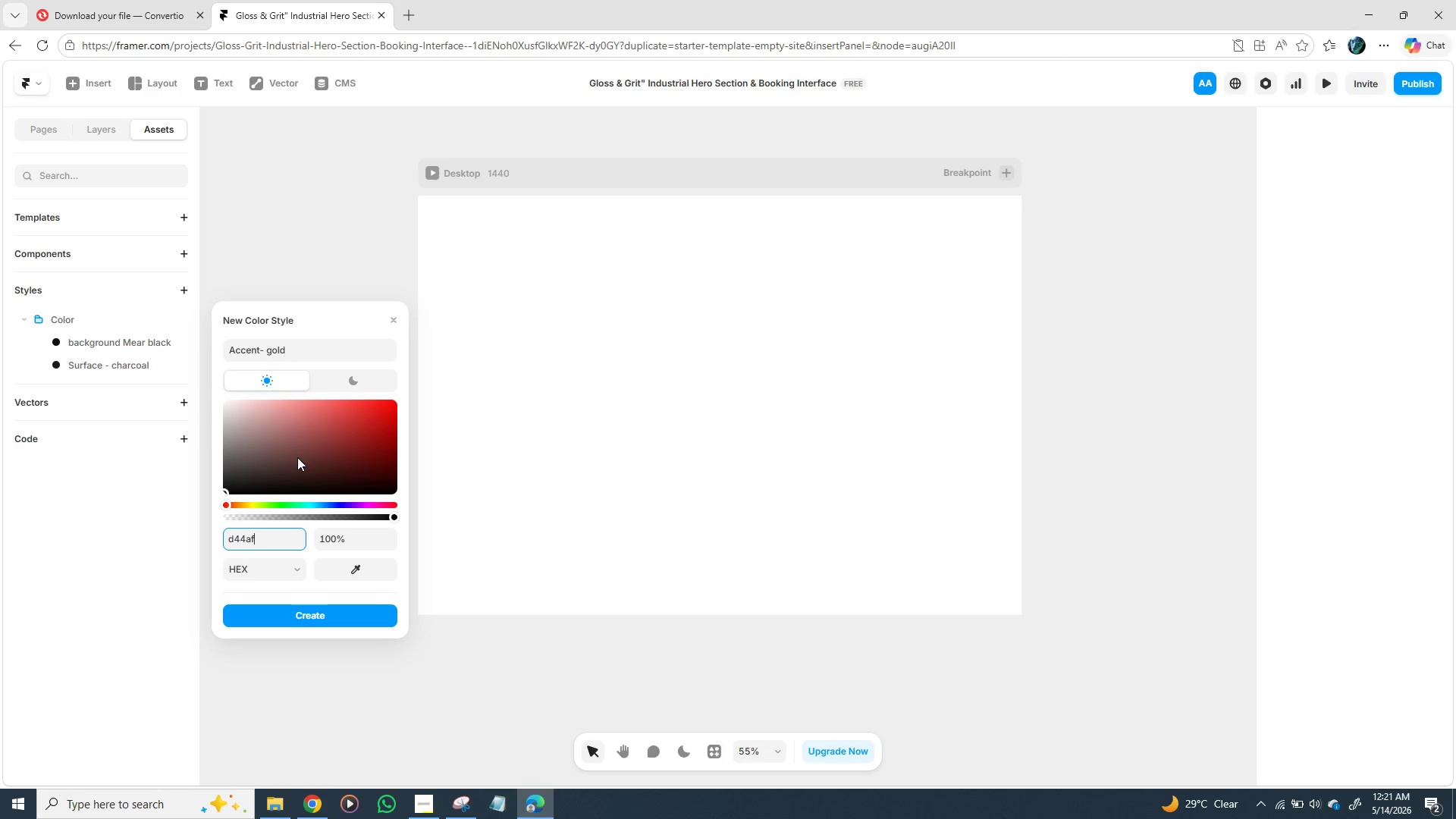 
type(37)
 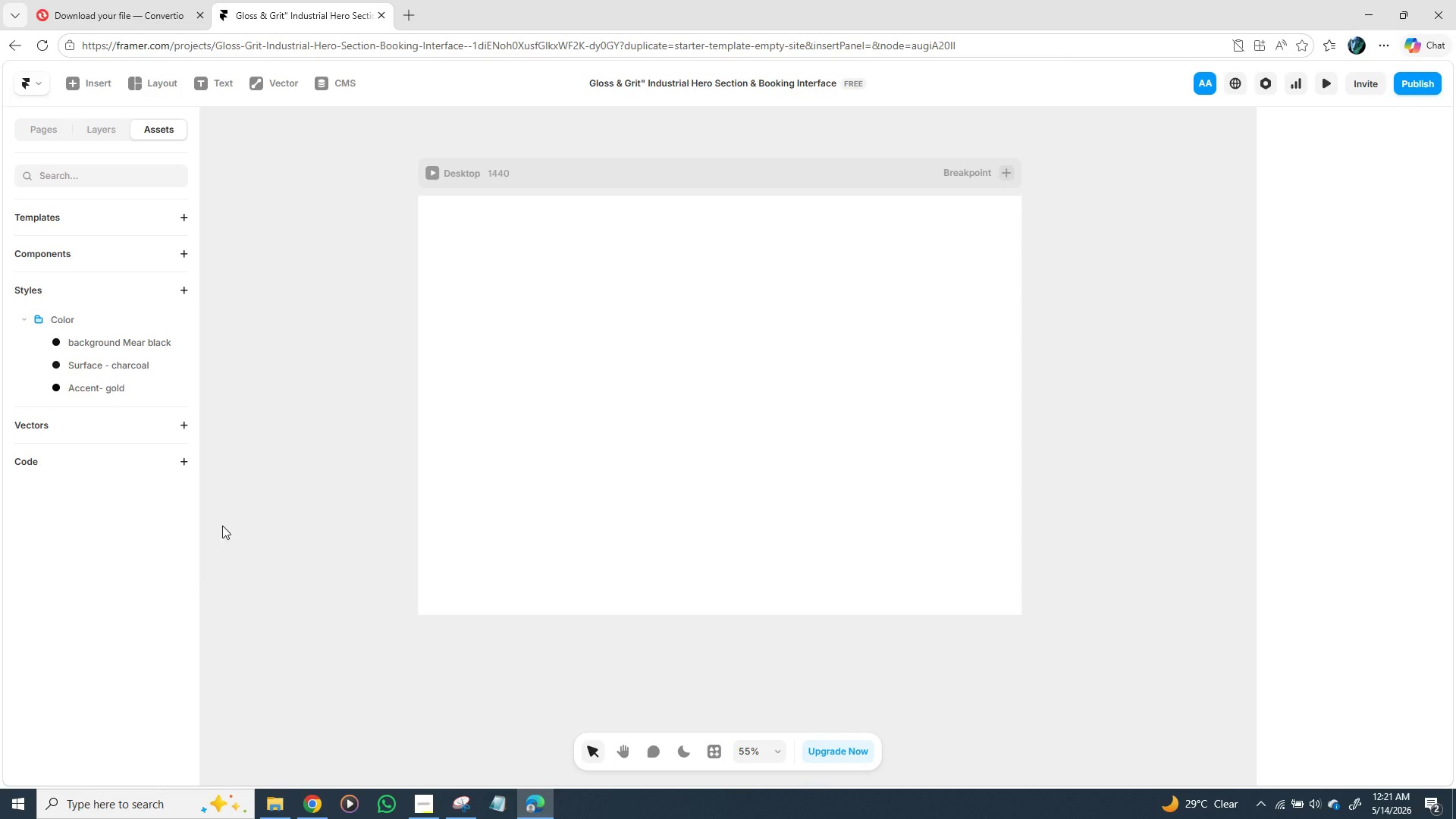 
wait(7.89)
 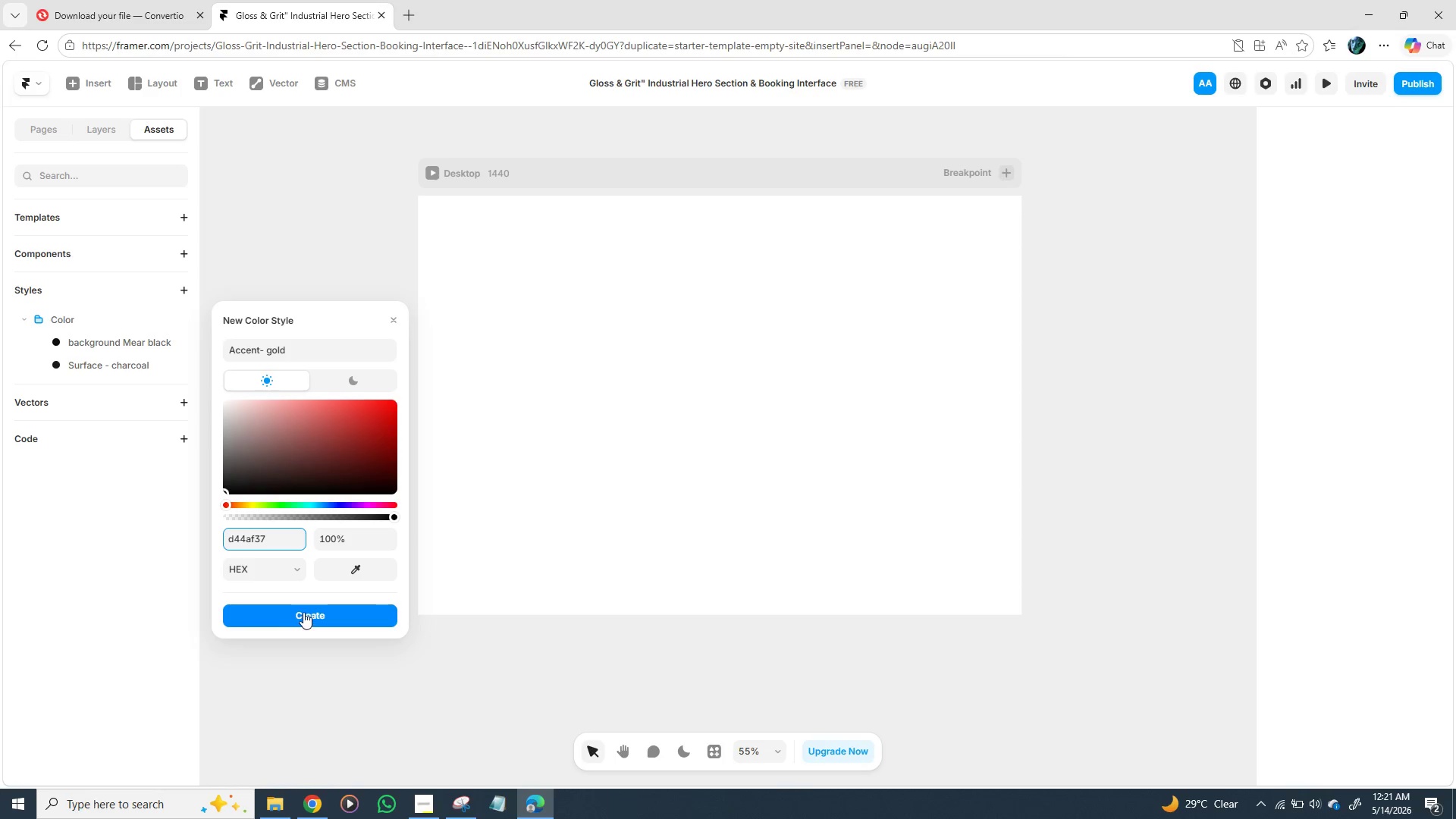 
left_click([108, 388])
 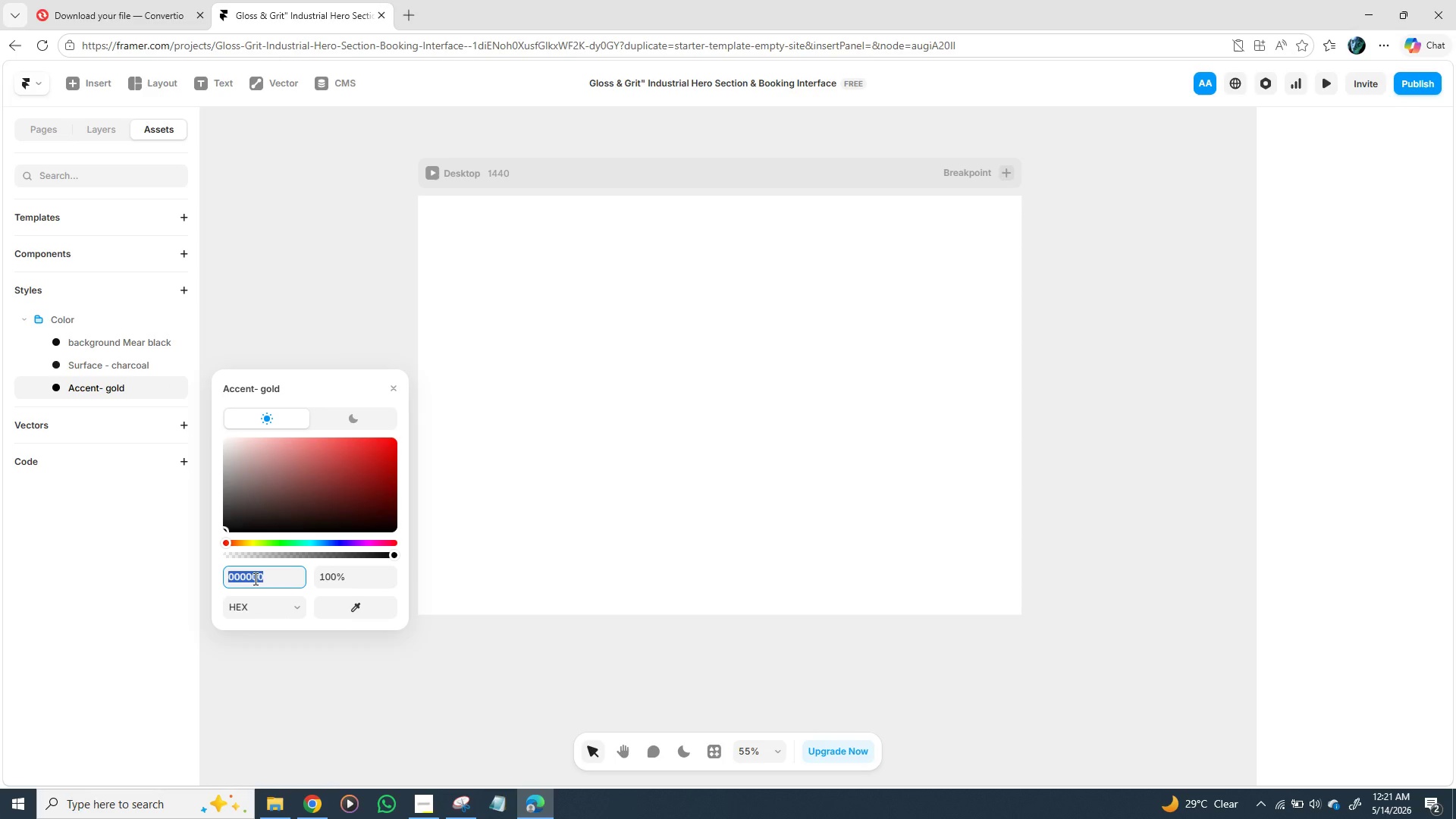 
left_click([256, 580])
 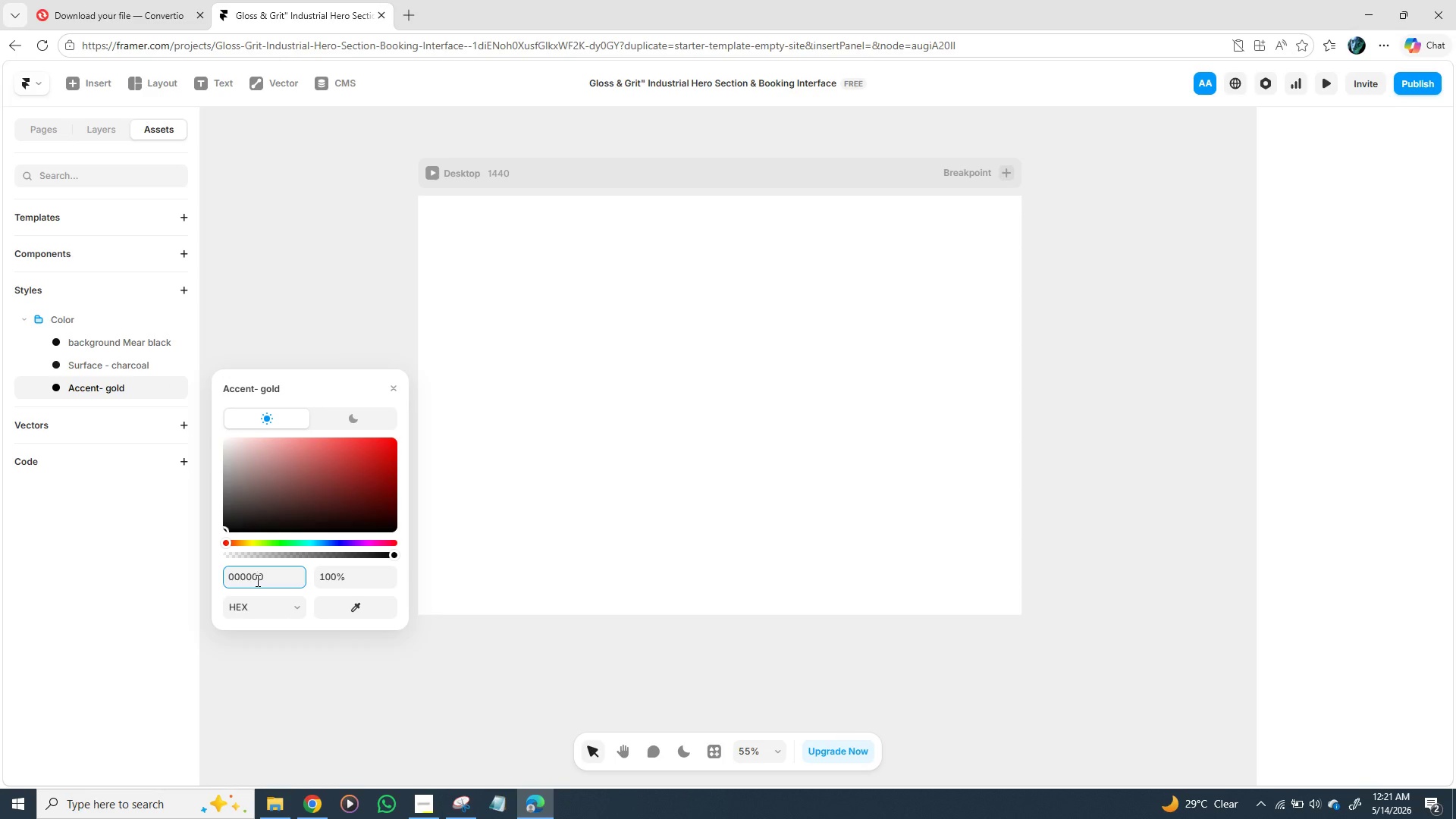 
left_click([256, 580])
 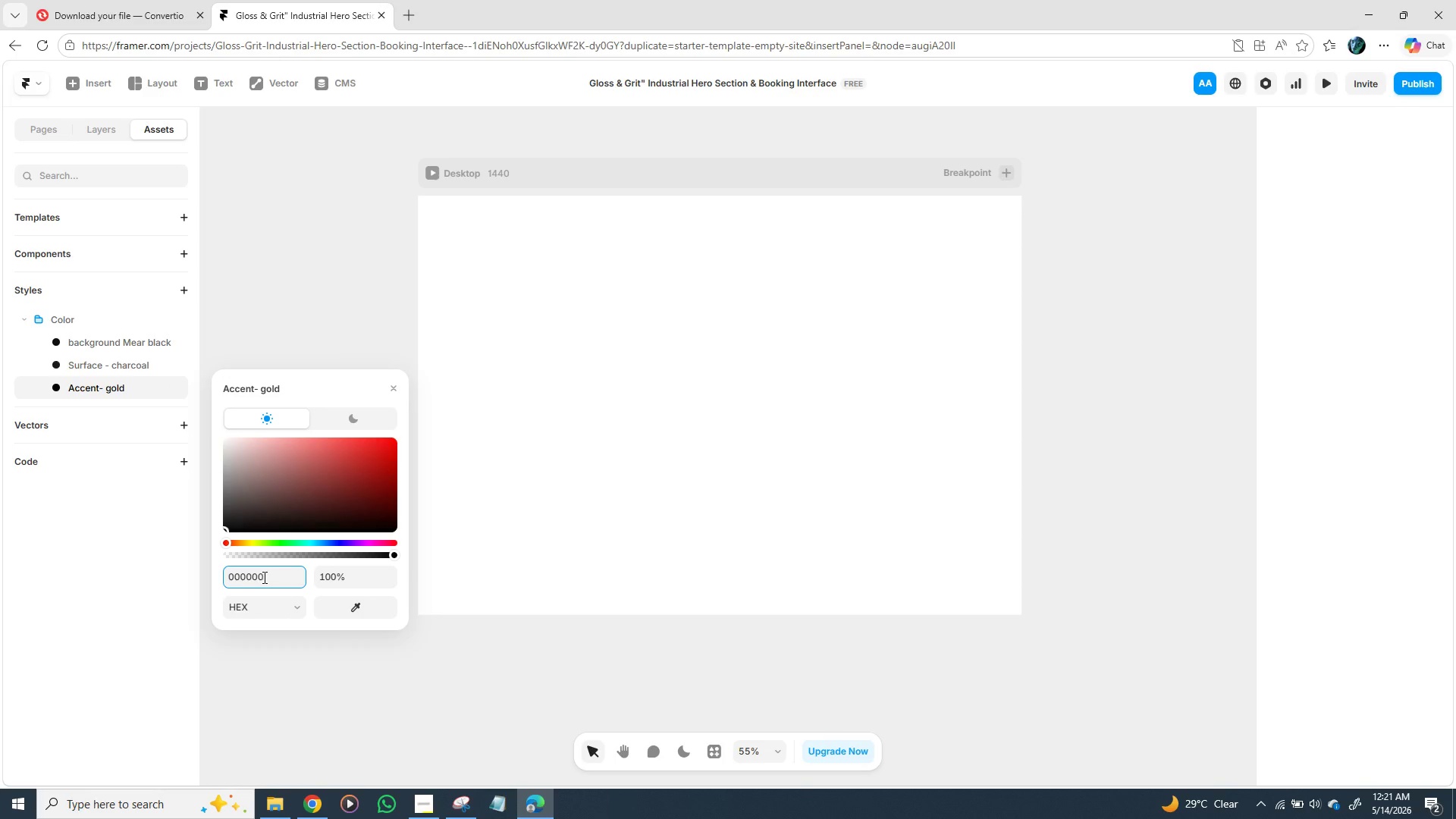 
double_click([263, 576])
 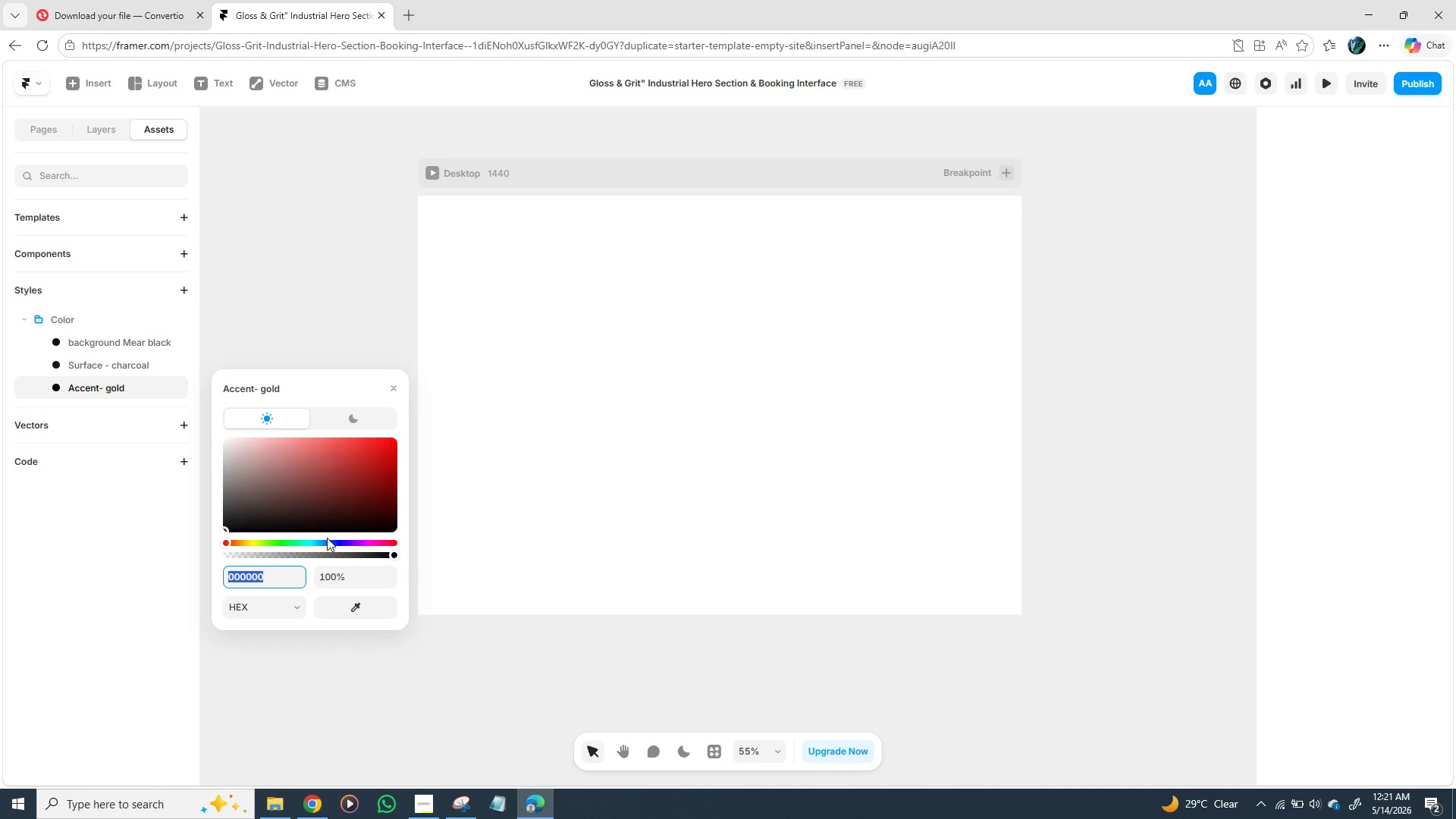 
type(d4)
 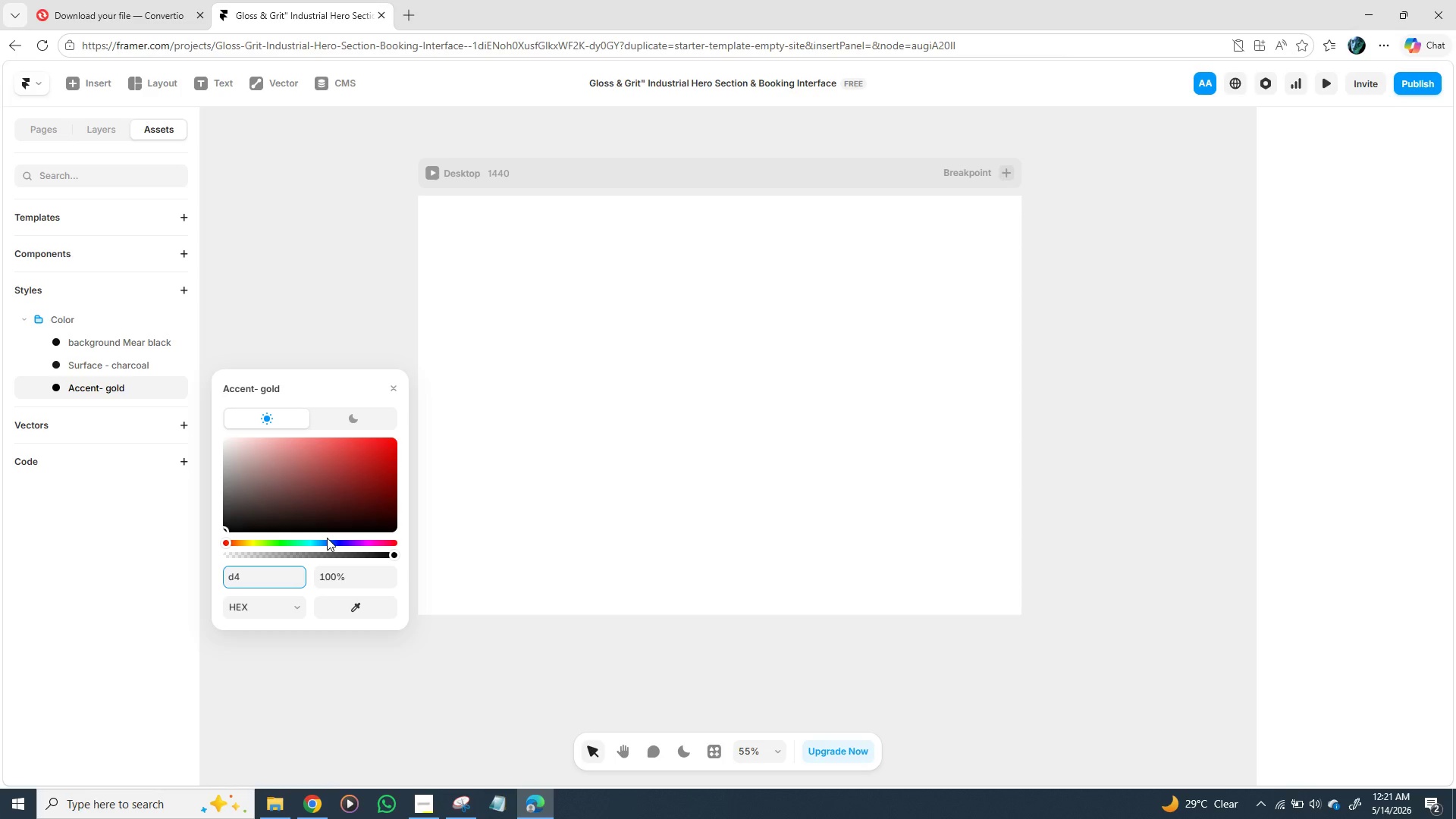 
wait(6.73)
 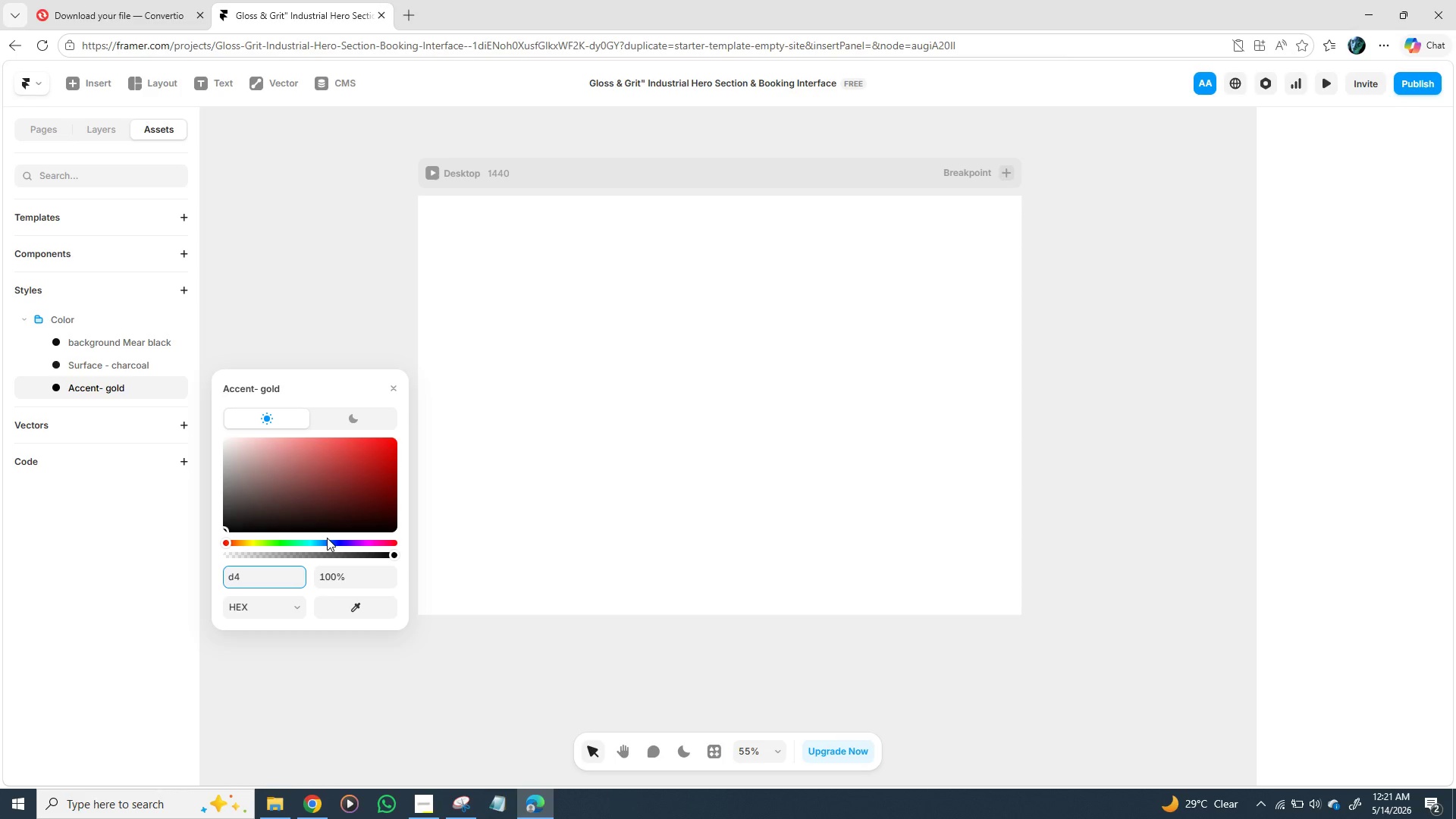 
type(af)
 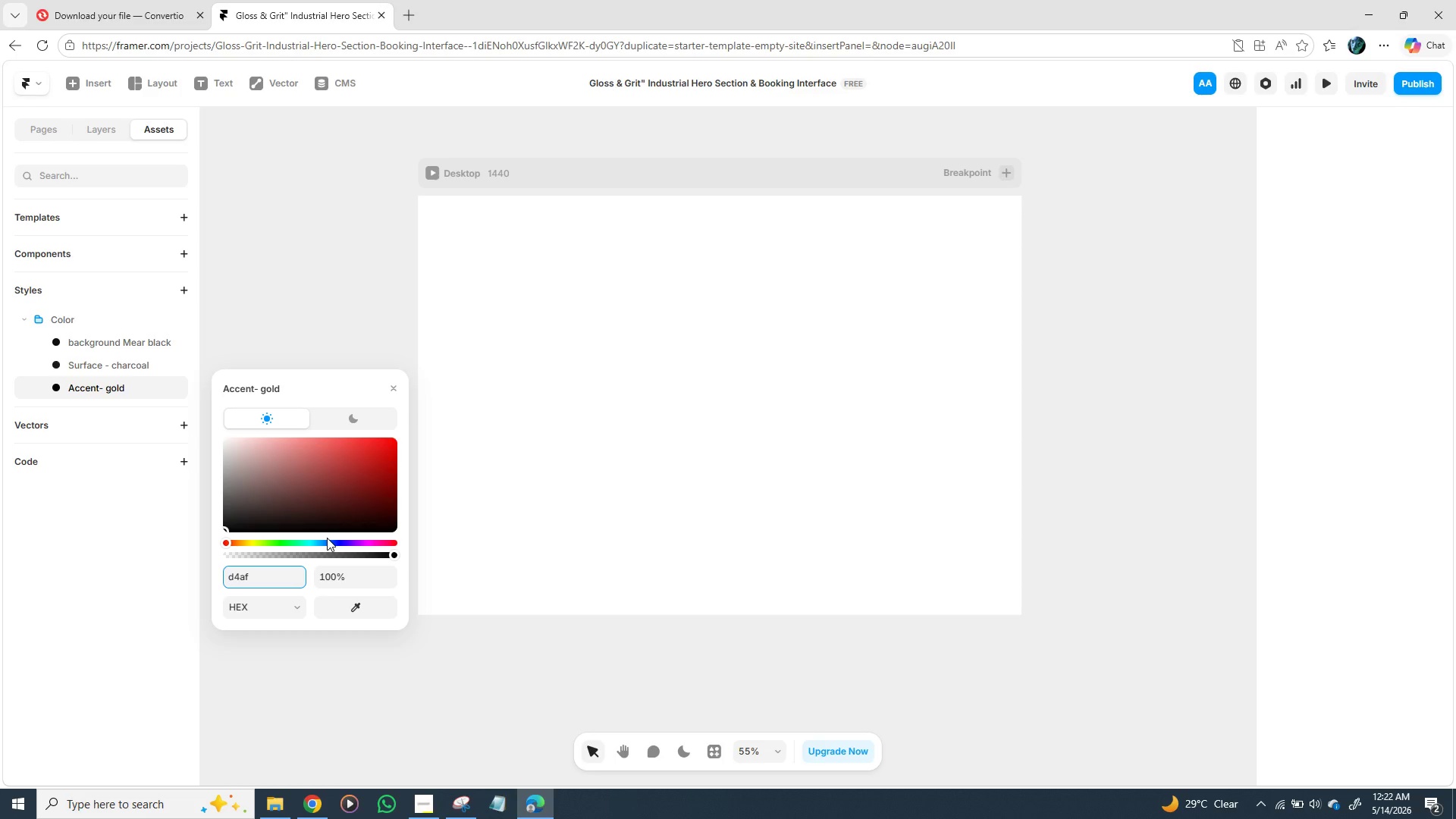 
type(37)
 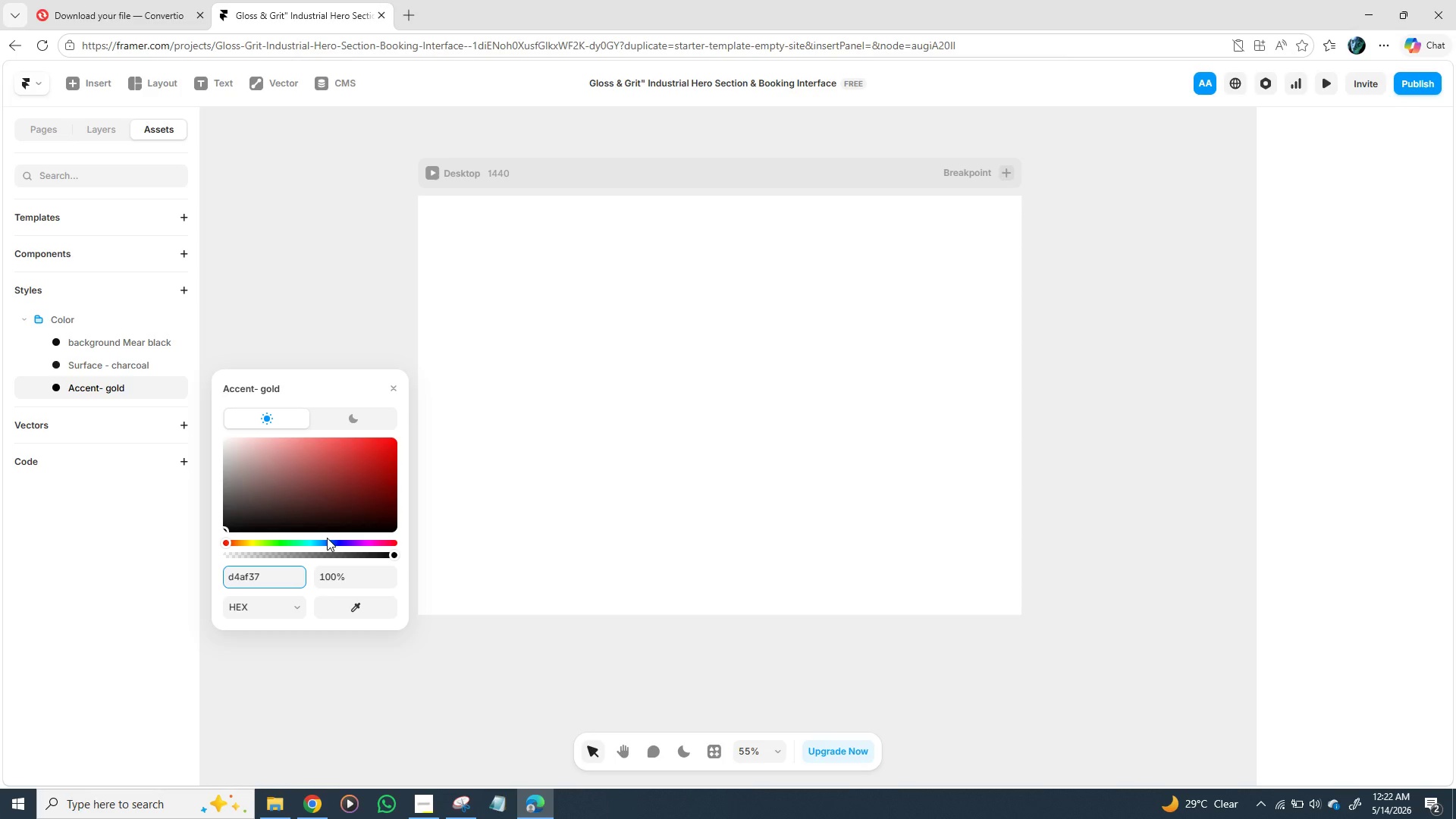 
key(Enter)
 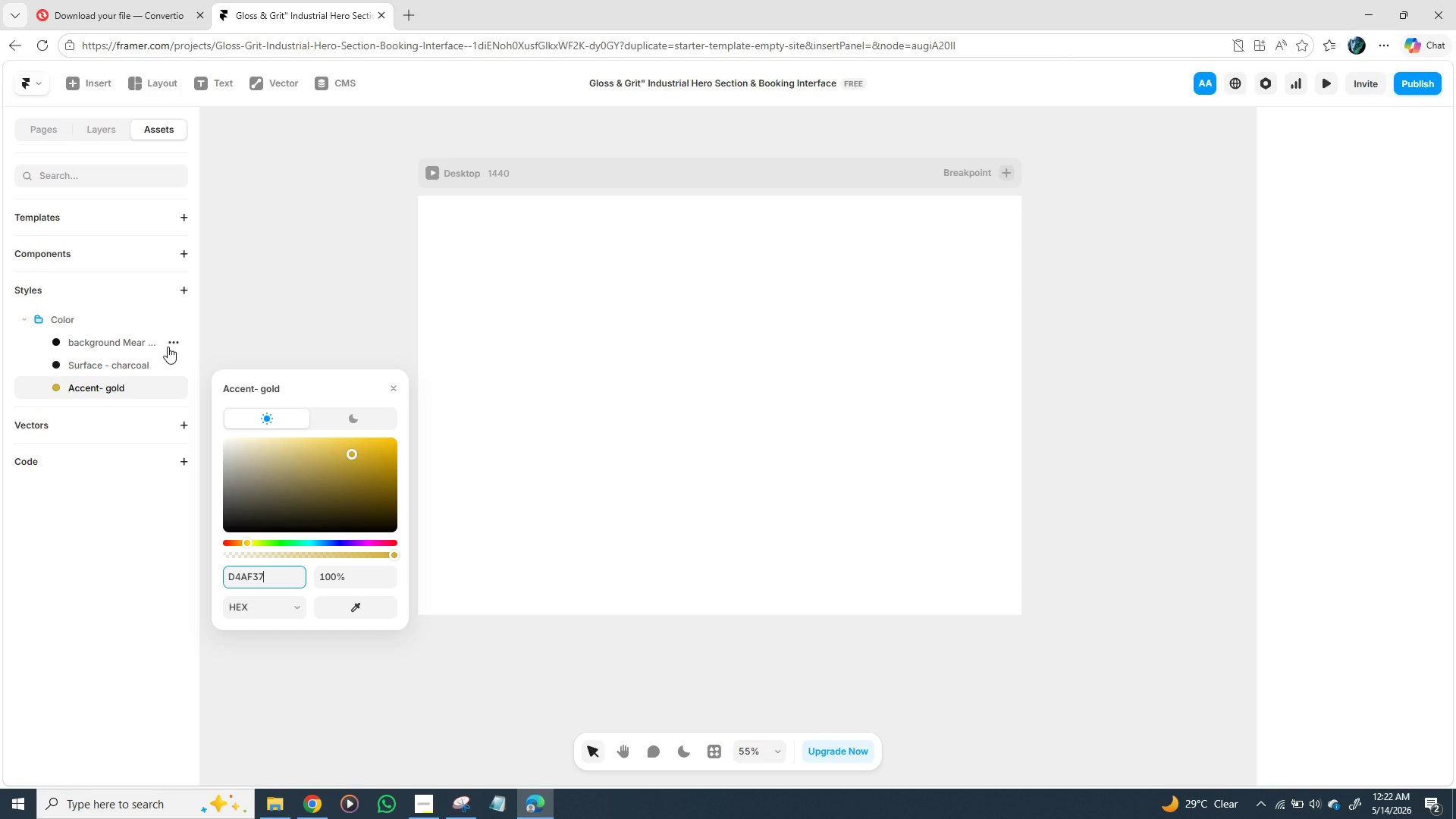 
left_click([177, 322])
 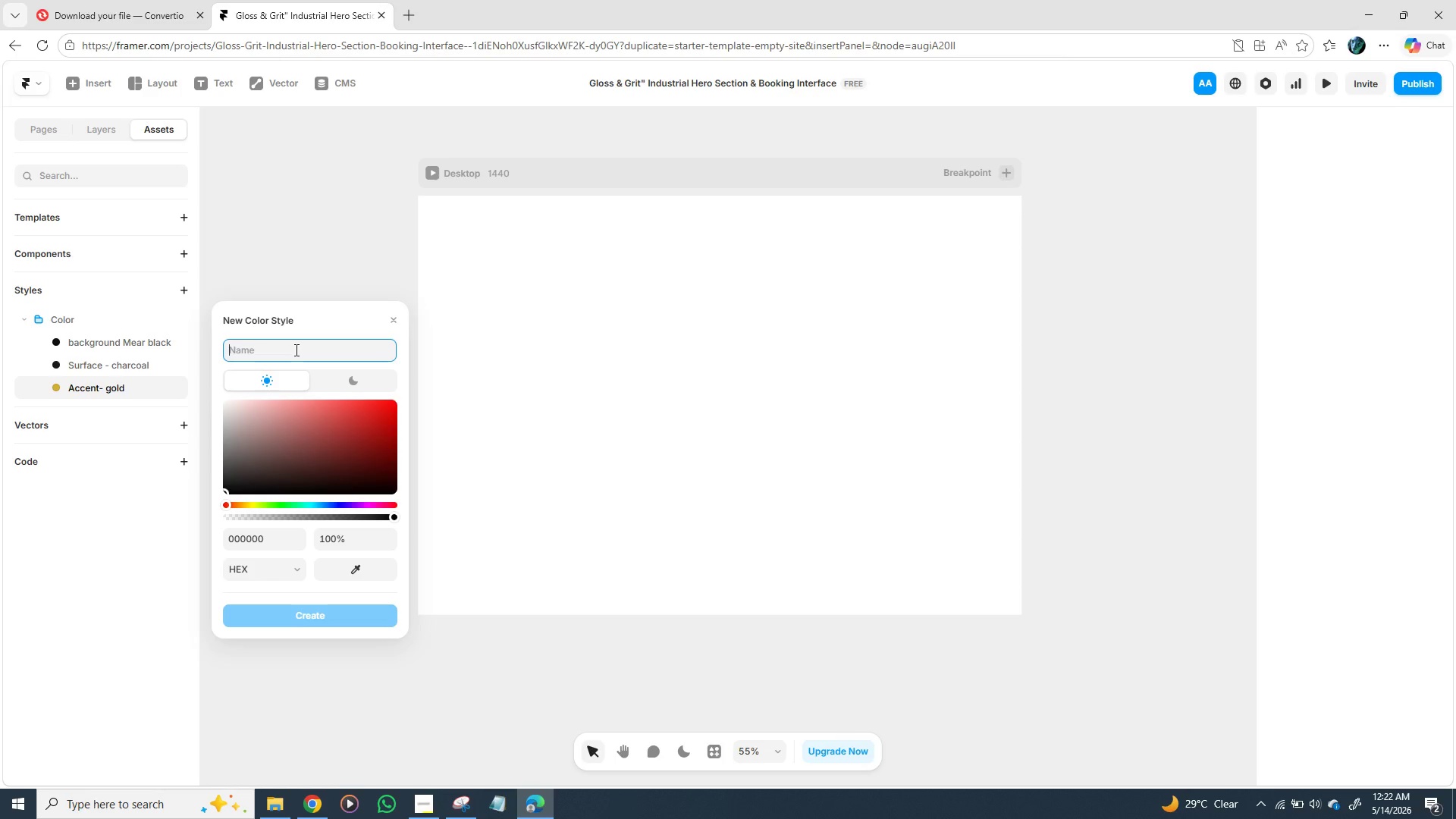 
wait(14.51)
 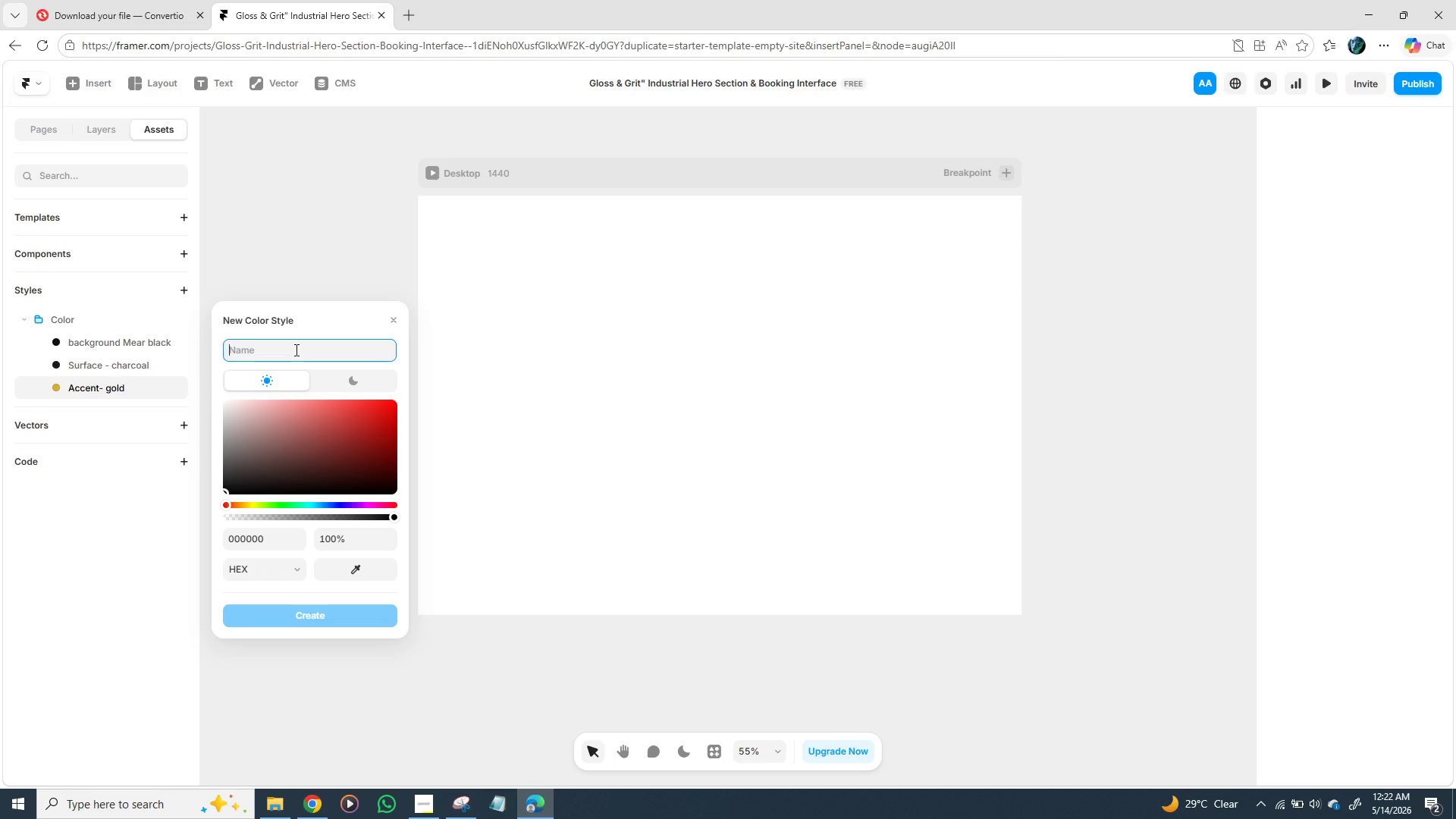 
type(e)
key(Backspace)
type(Emv)
key(Backspace)
type(ber)
 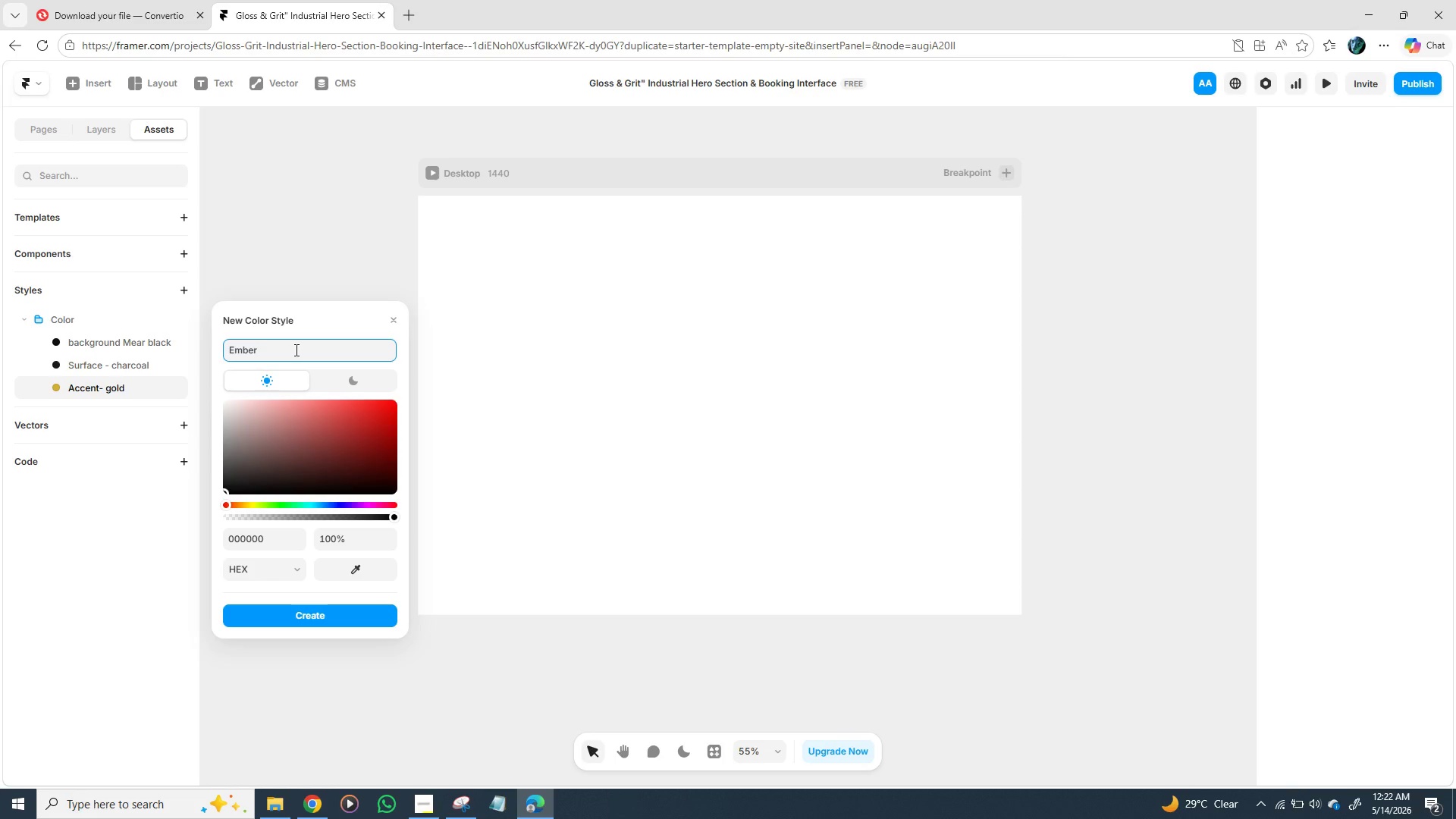 
type( orange)
 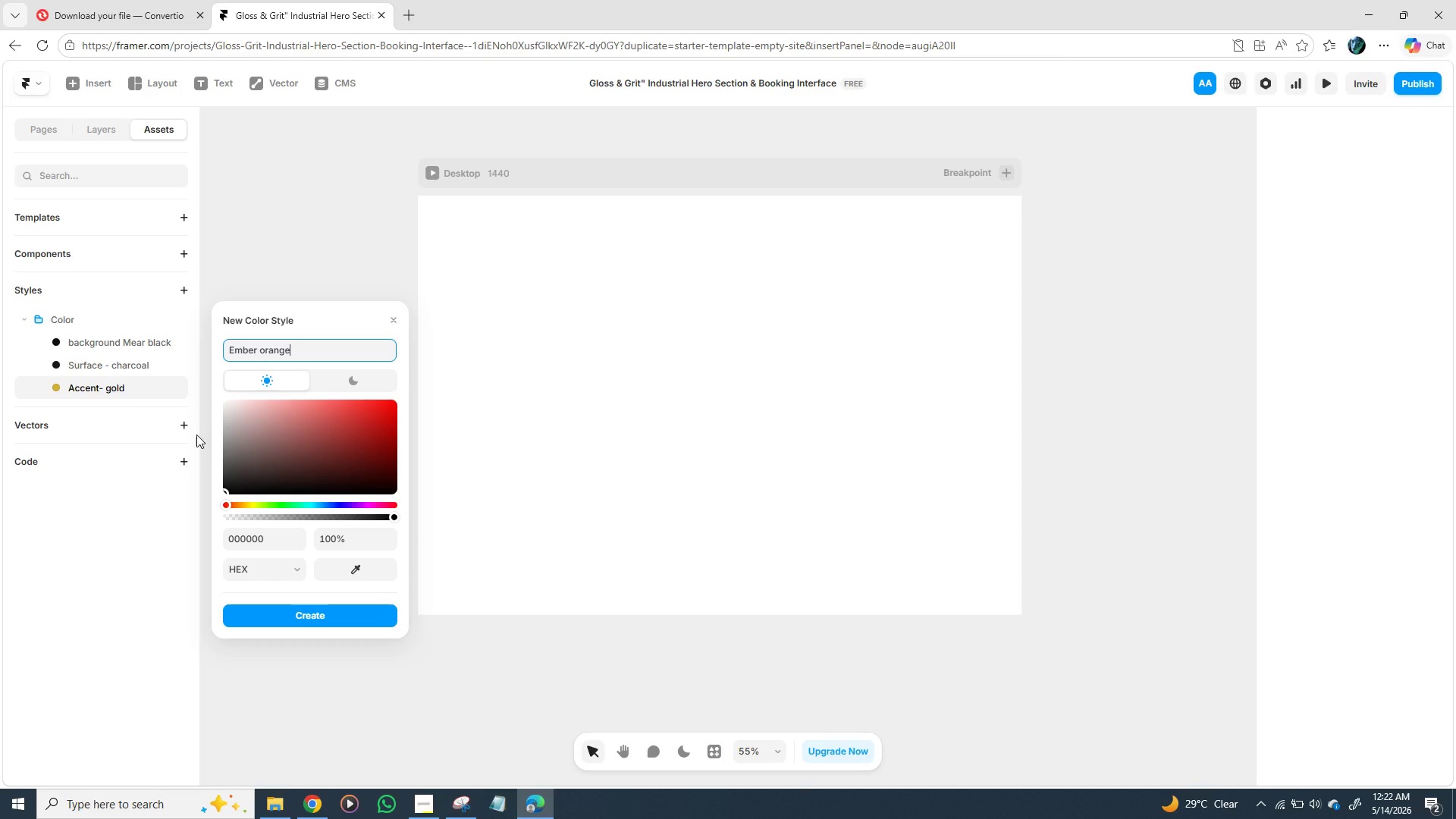 
double_click([249, 541])
 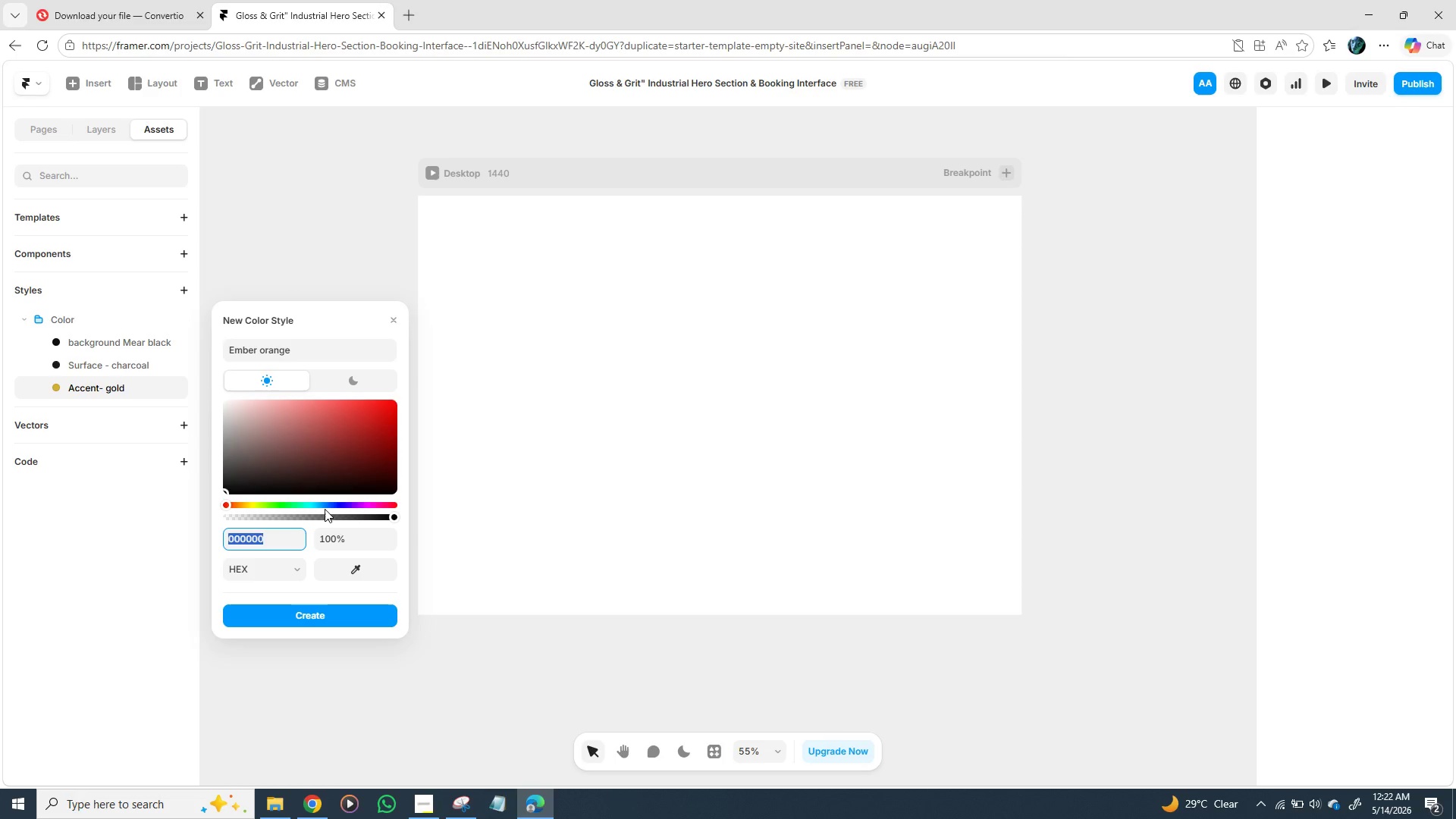 
wait(5.45)
 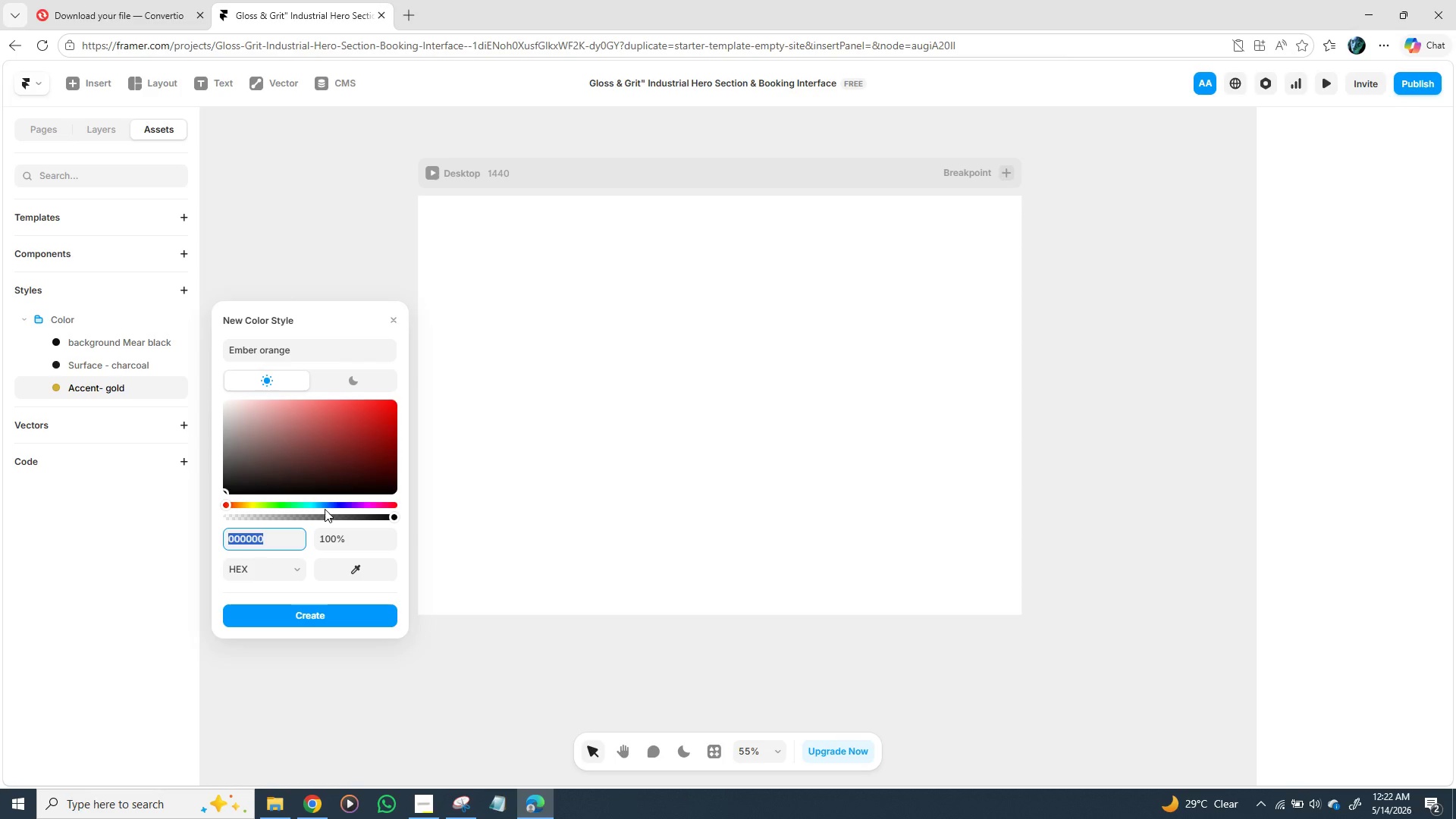 
type(ff)
 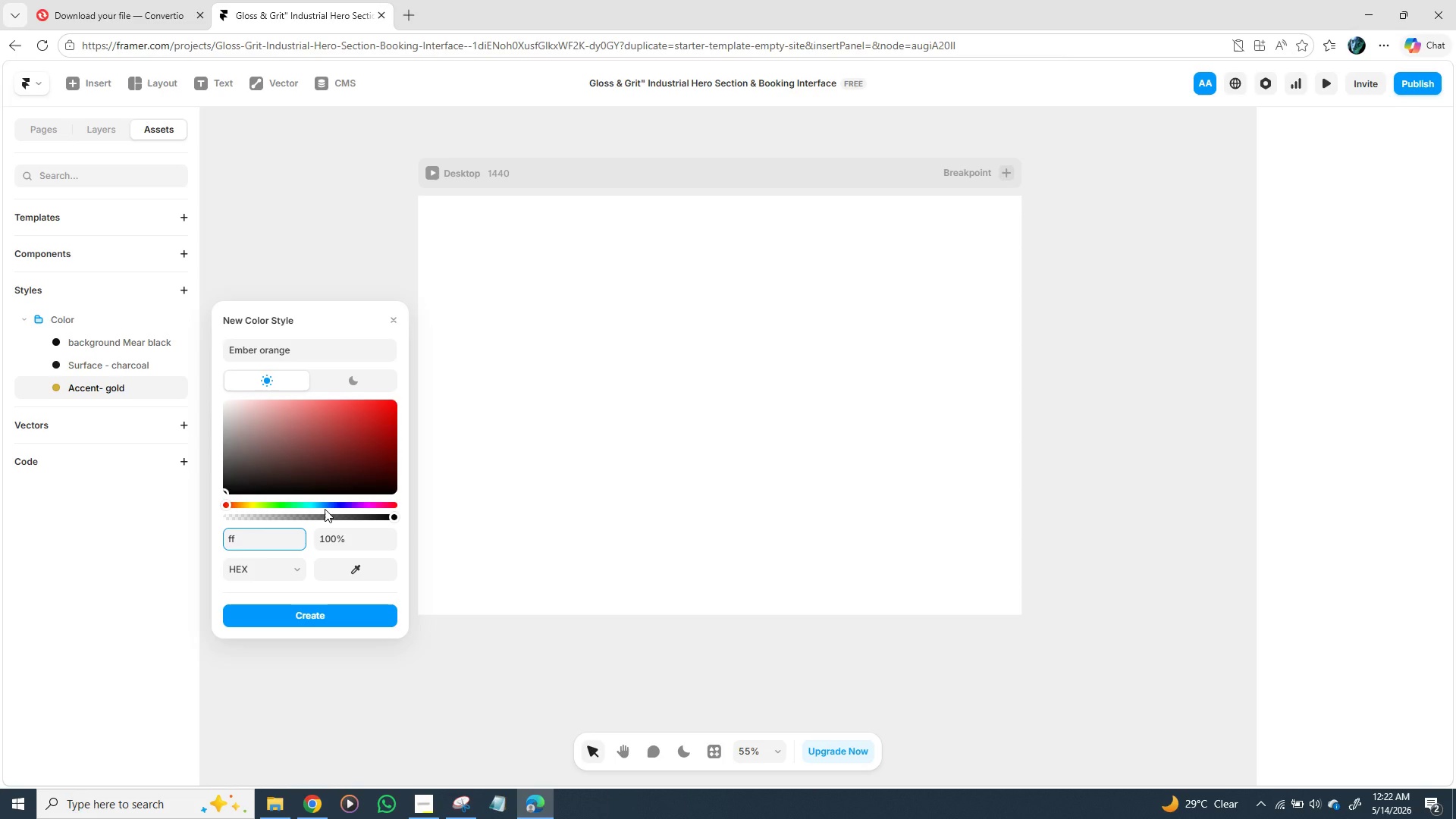 
type(45)
 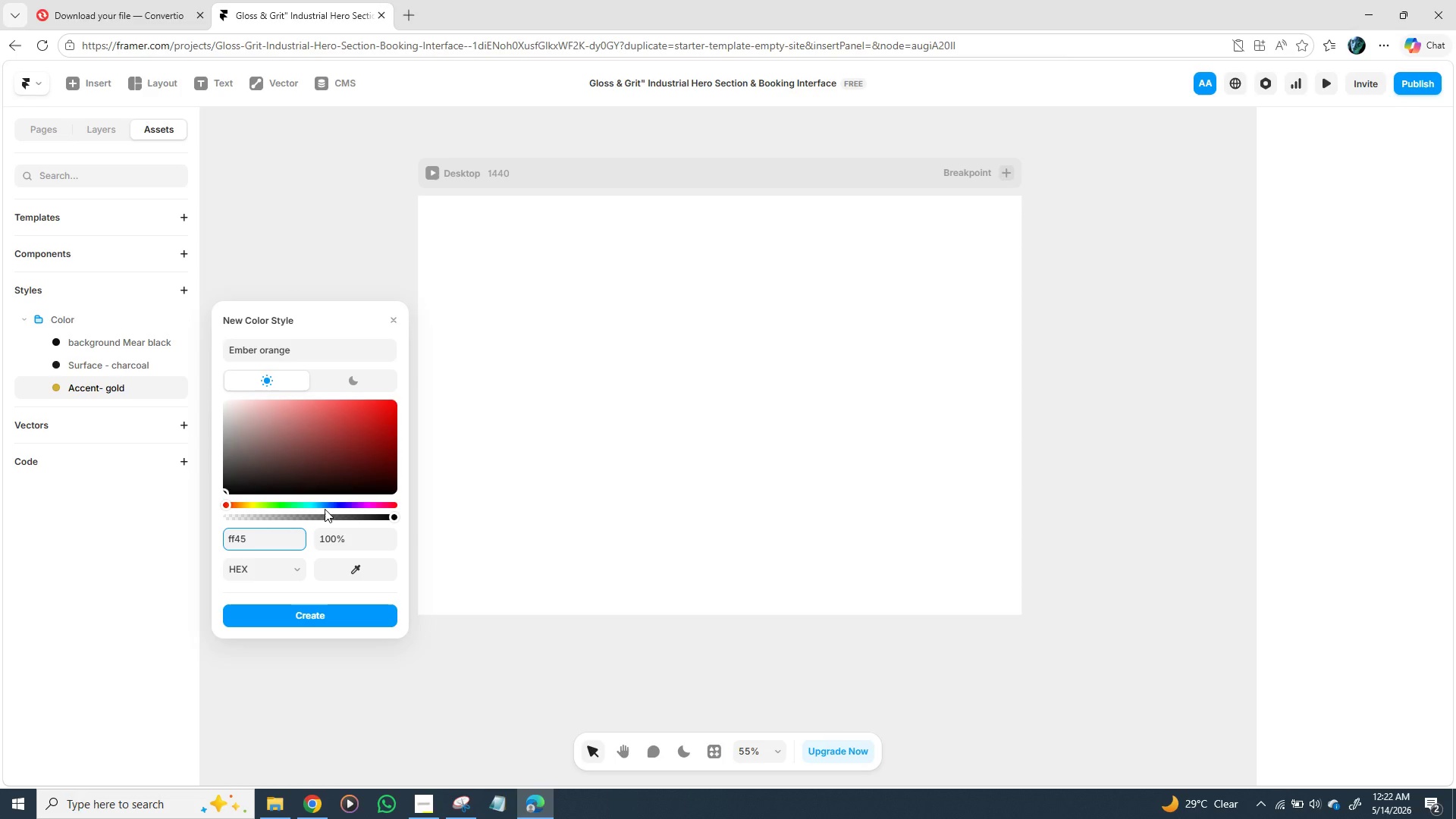 
type(500)
 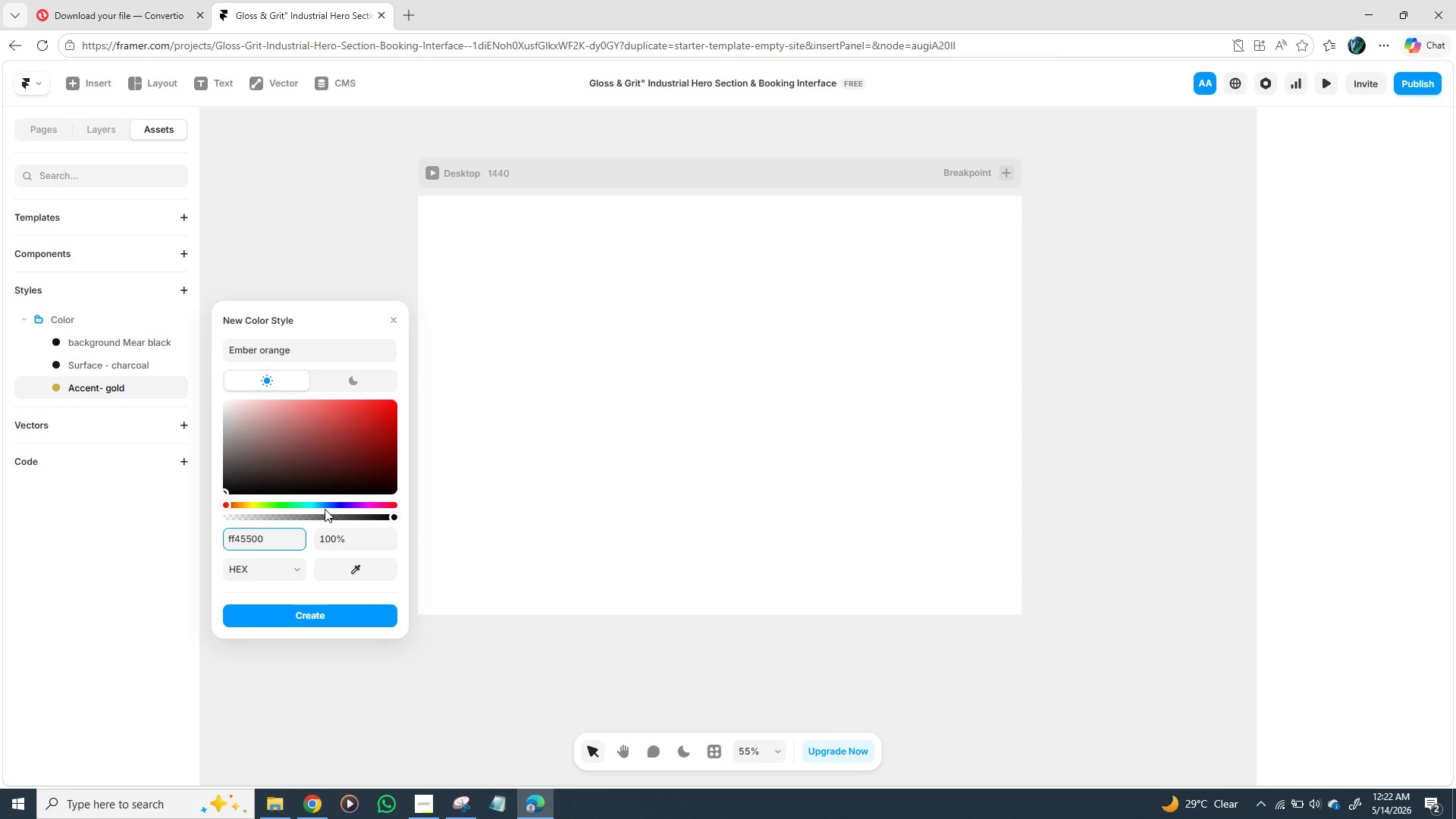 
key(Enter)
 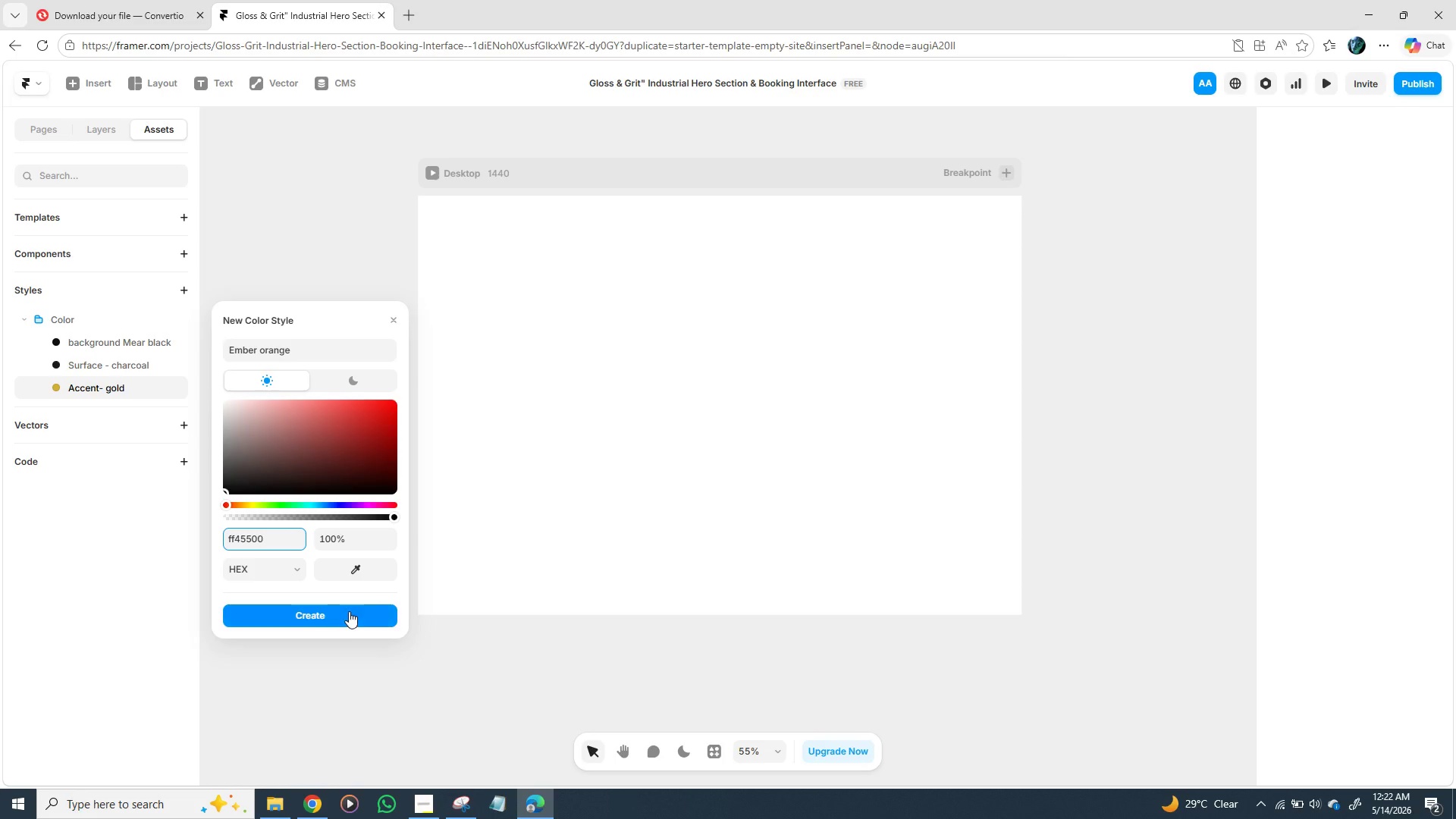 
left_click([346, 611])
 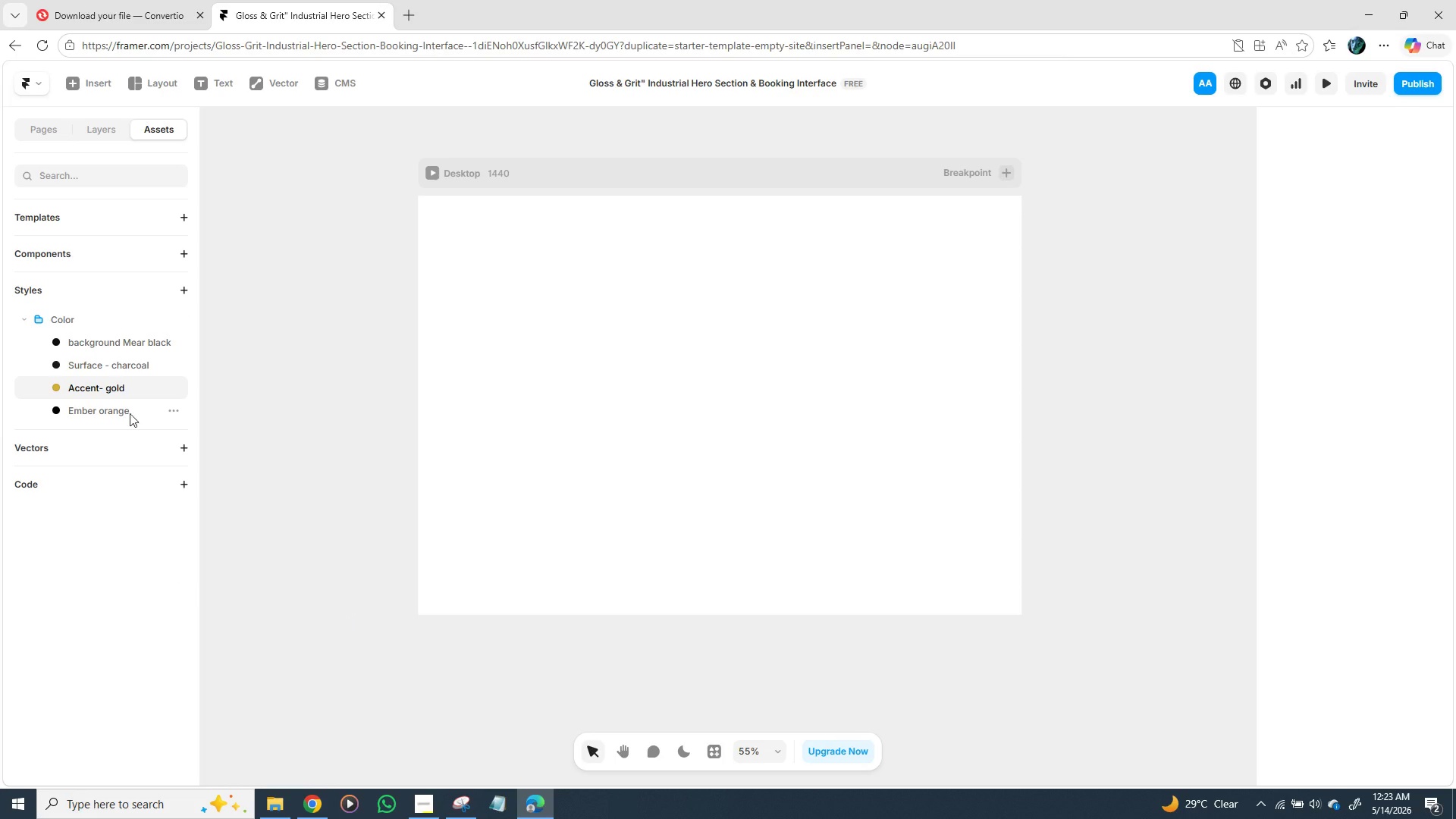 
left_click([100, 414])
 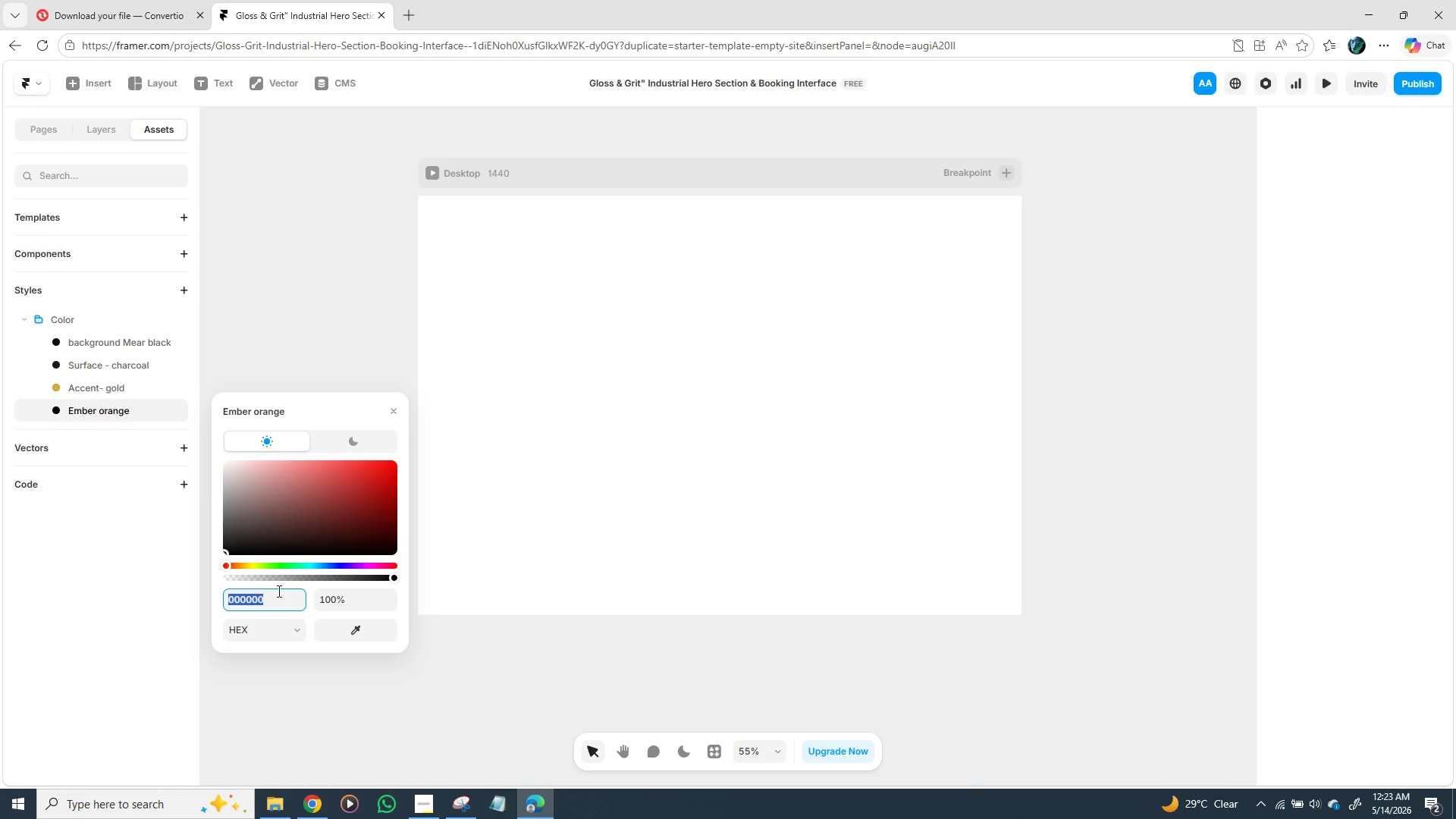 
type(ff4500)
 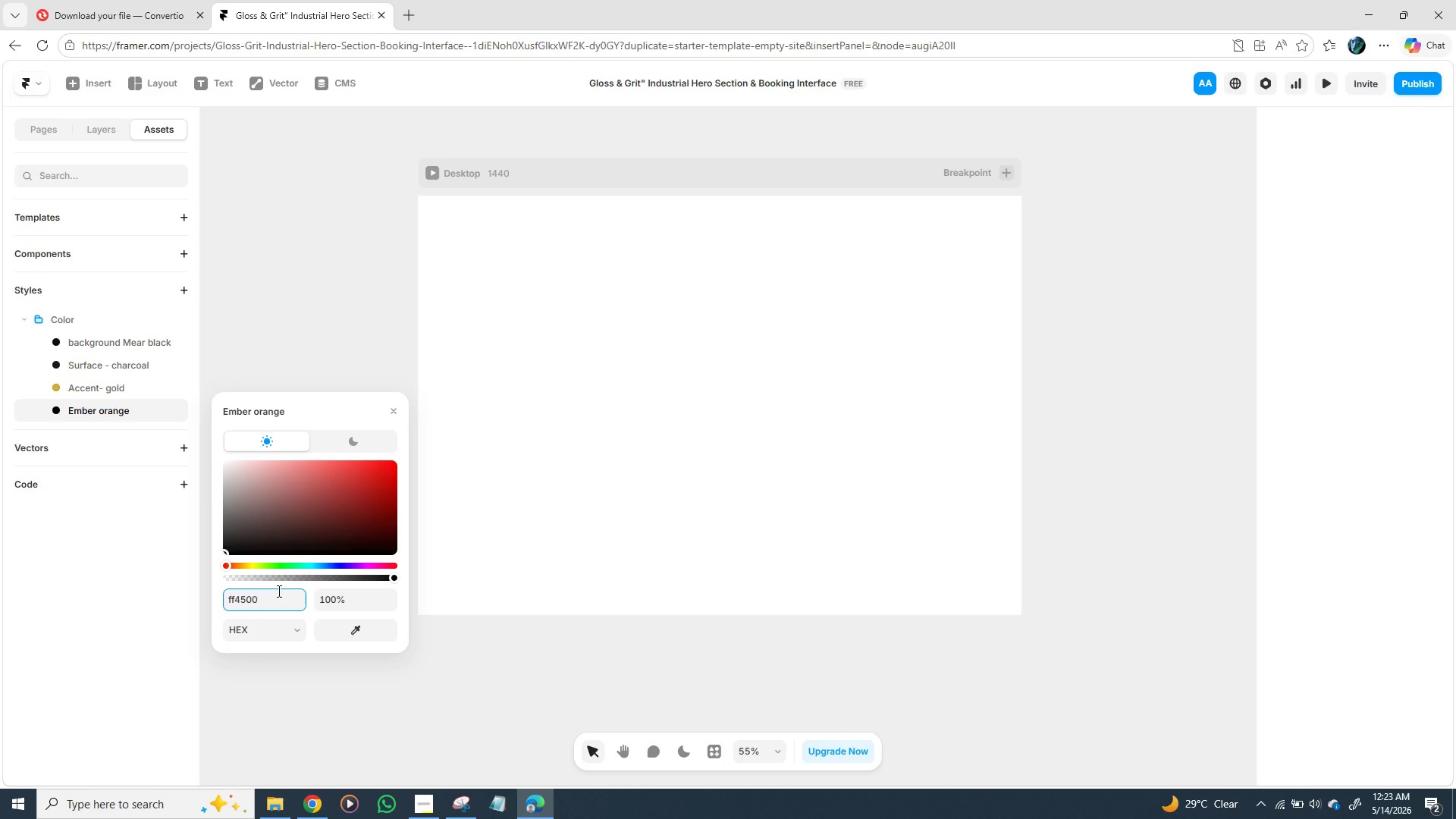 
key(Enter)
 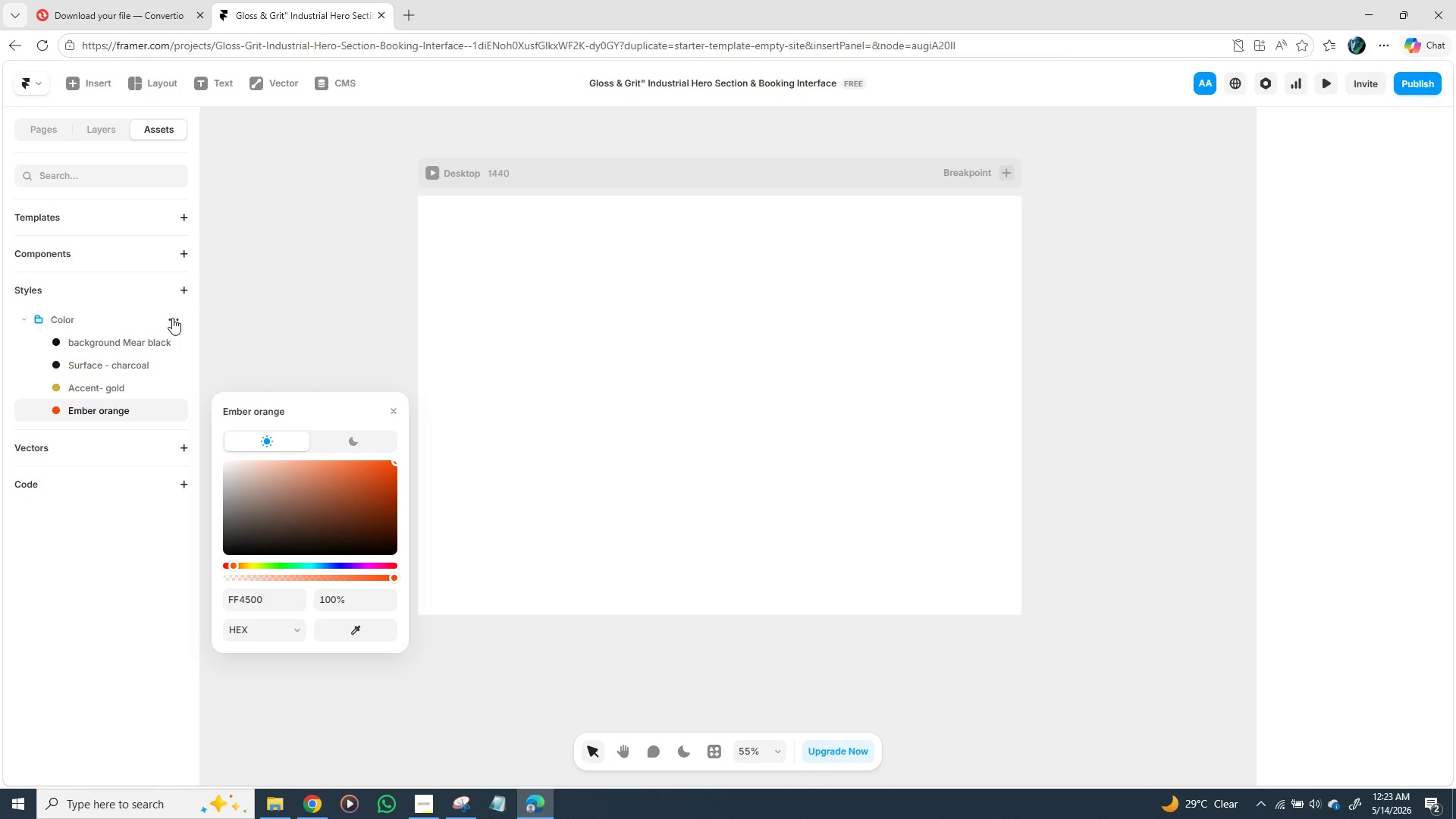 
wait(10.3)
 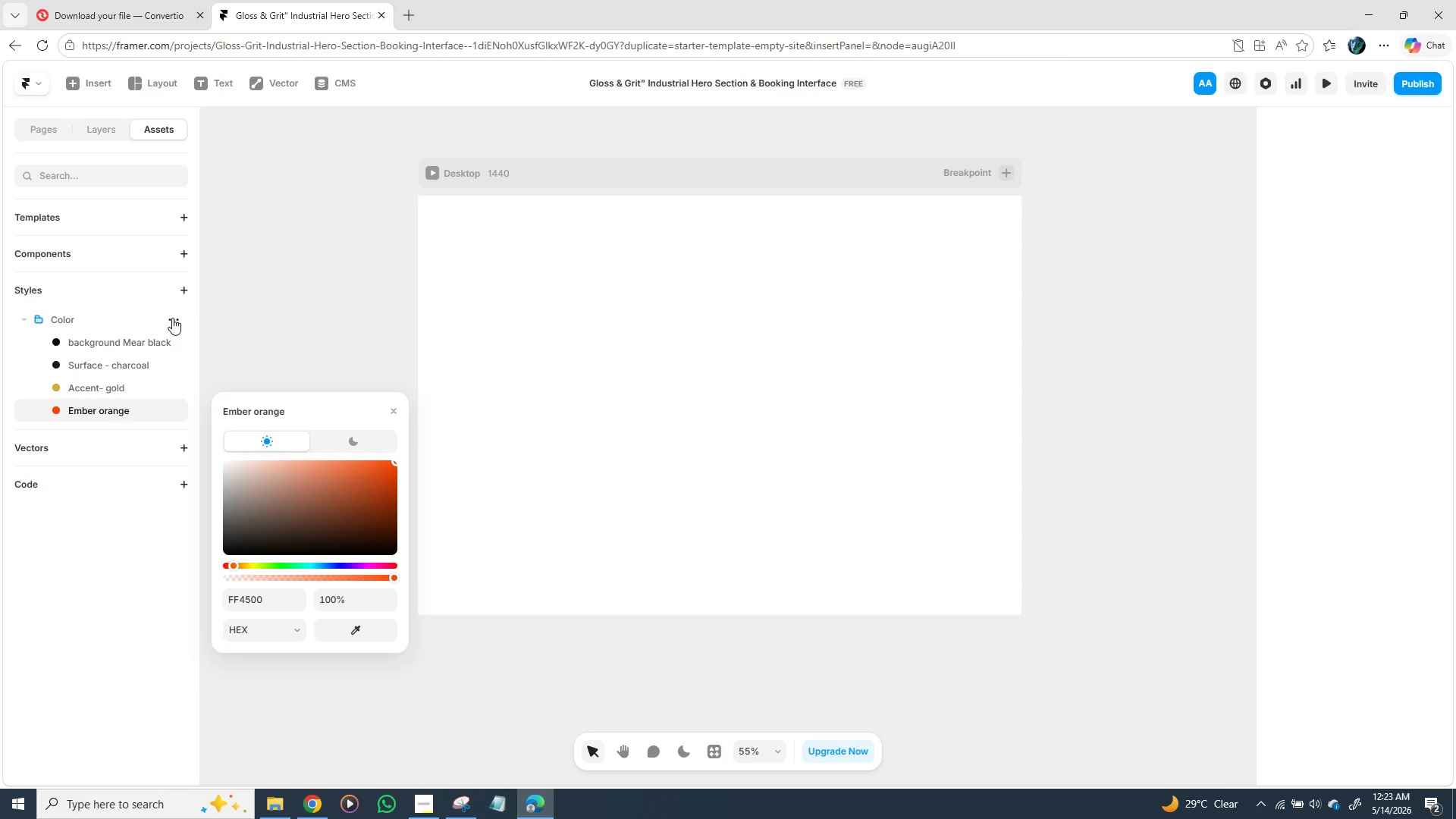 
type(text)
 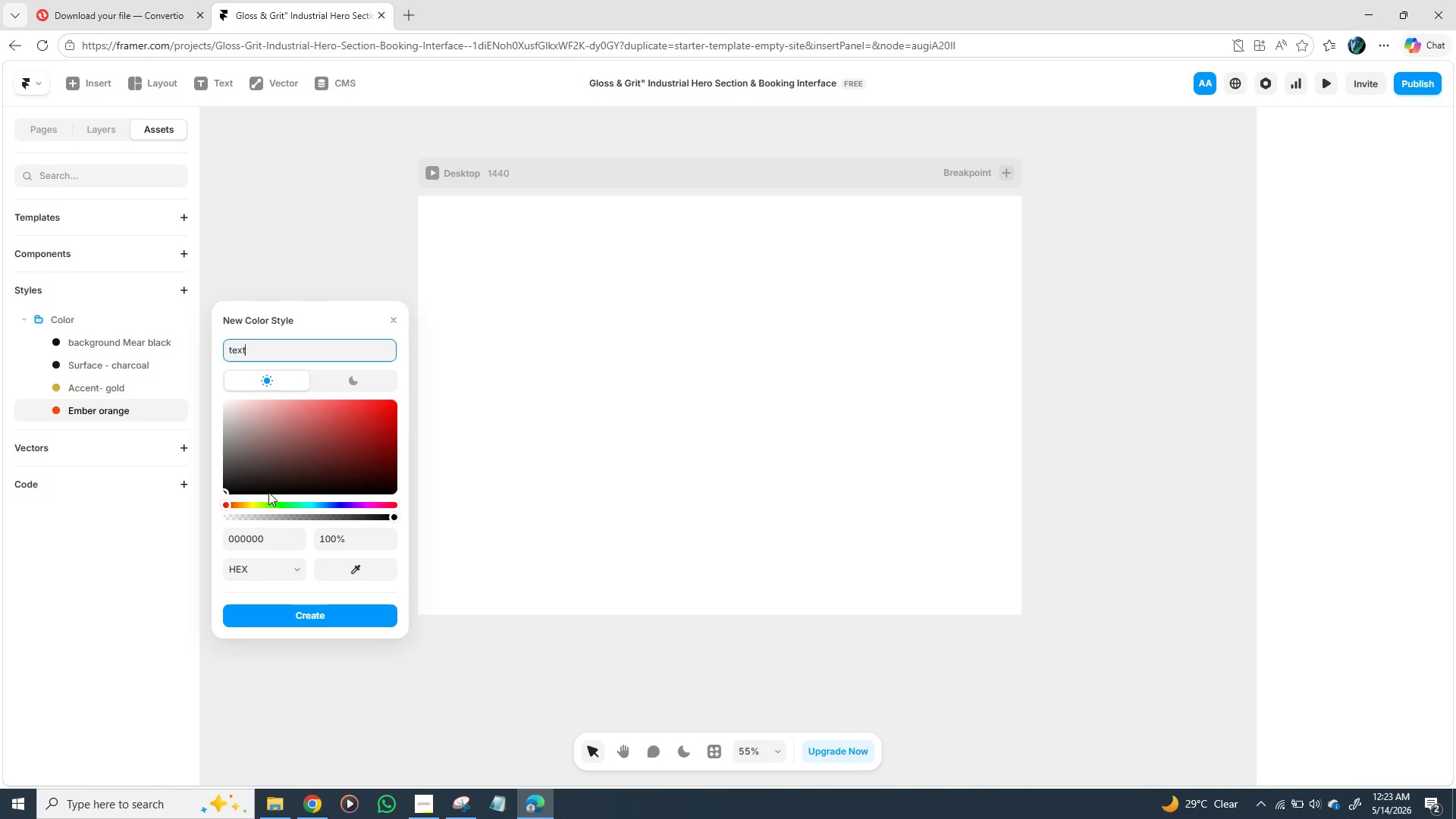 
left_click([260, 546])
 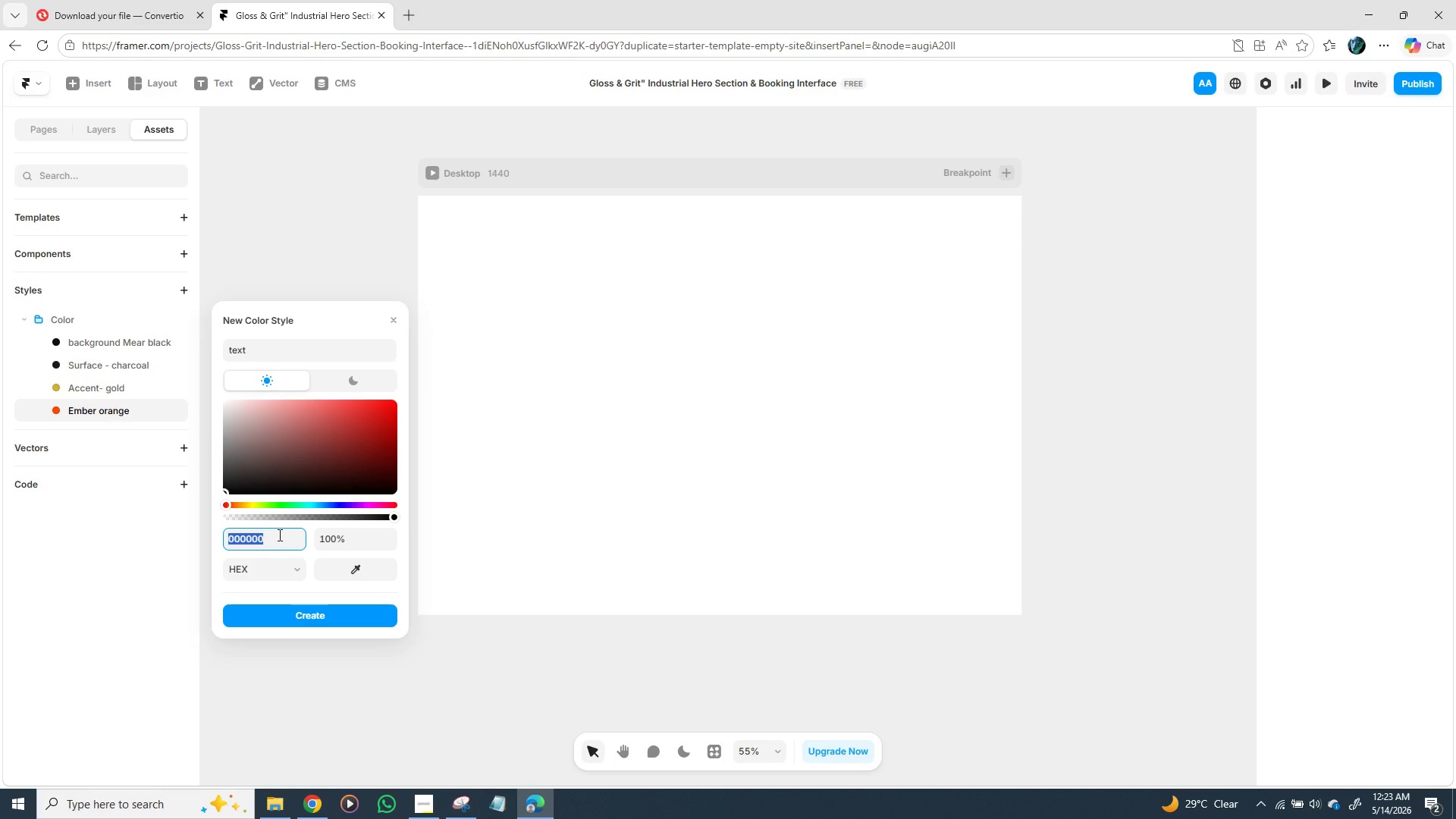 
type(f5)
 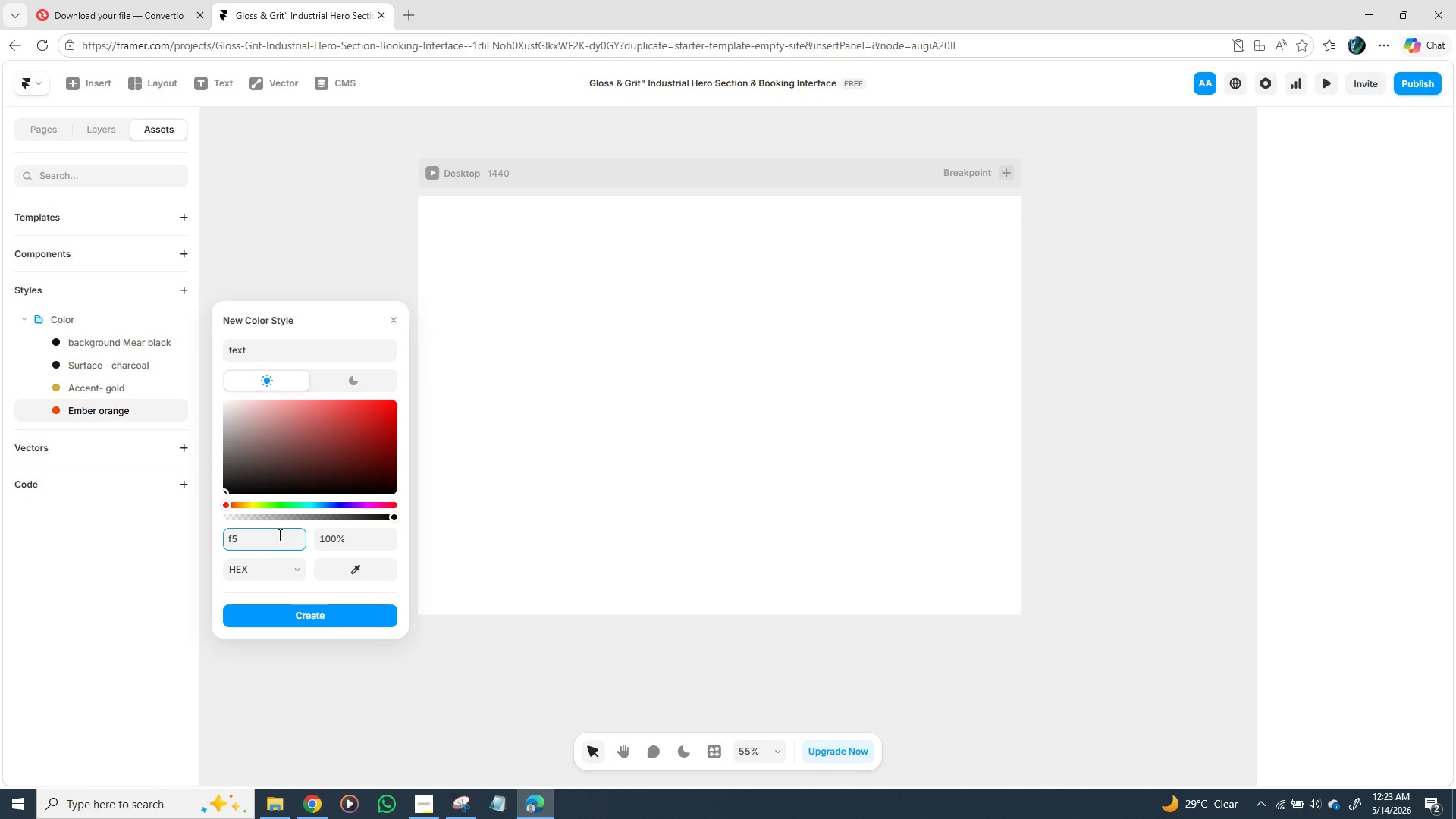 
type(f5f5)
 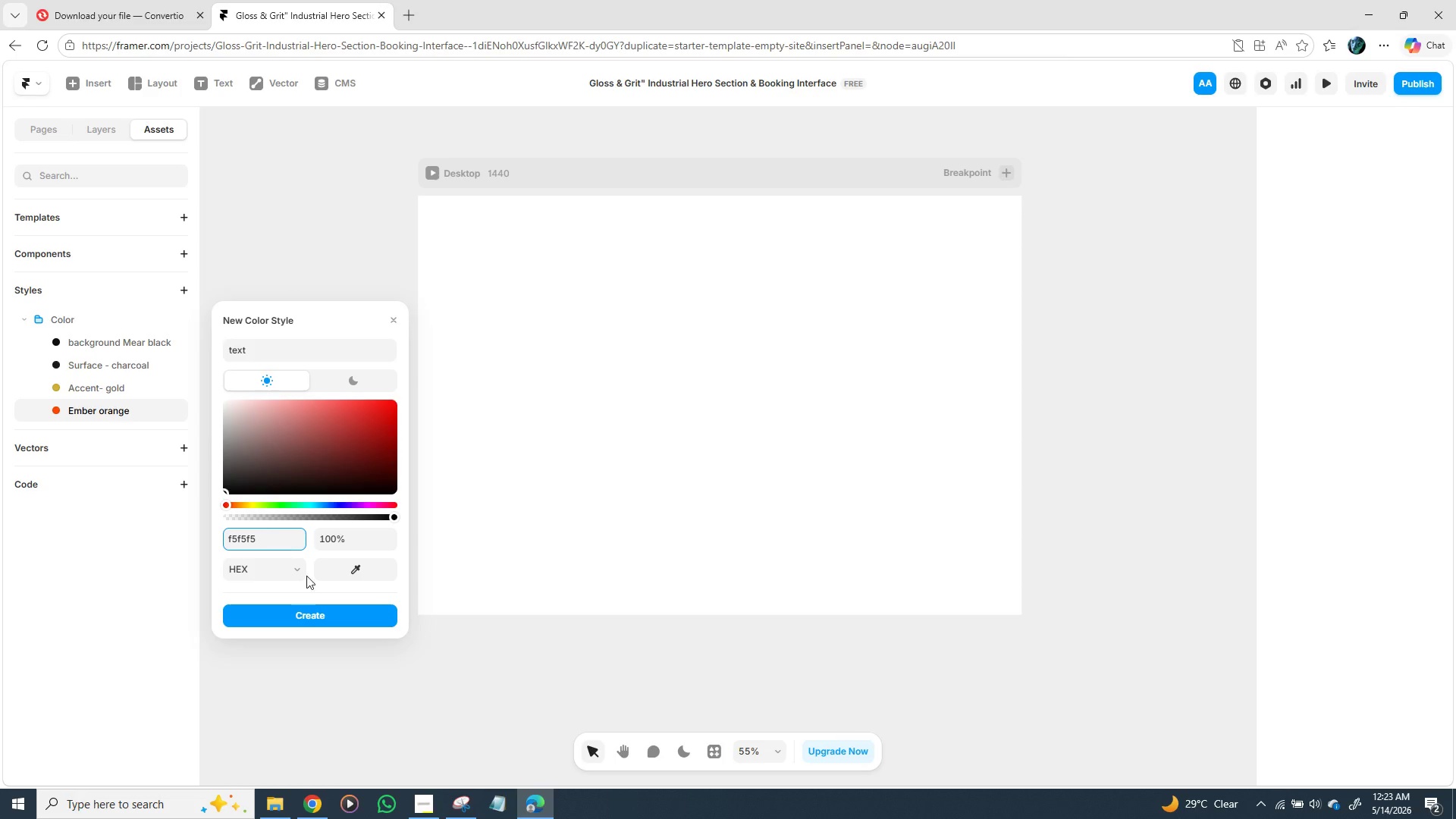 
left_click([306, 623])
 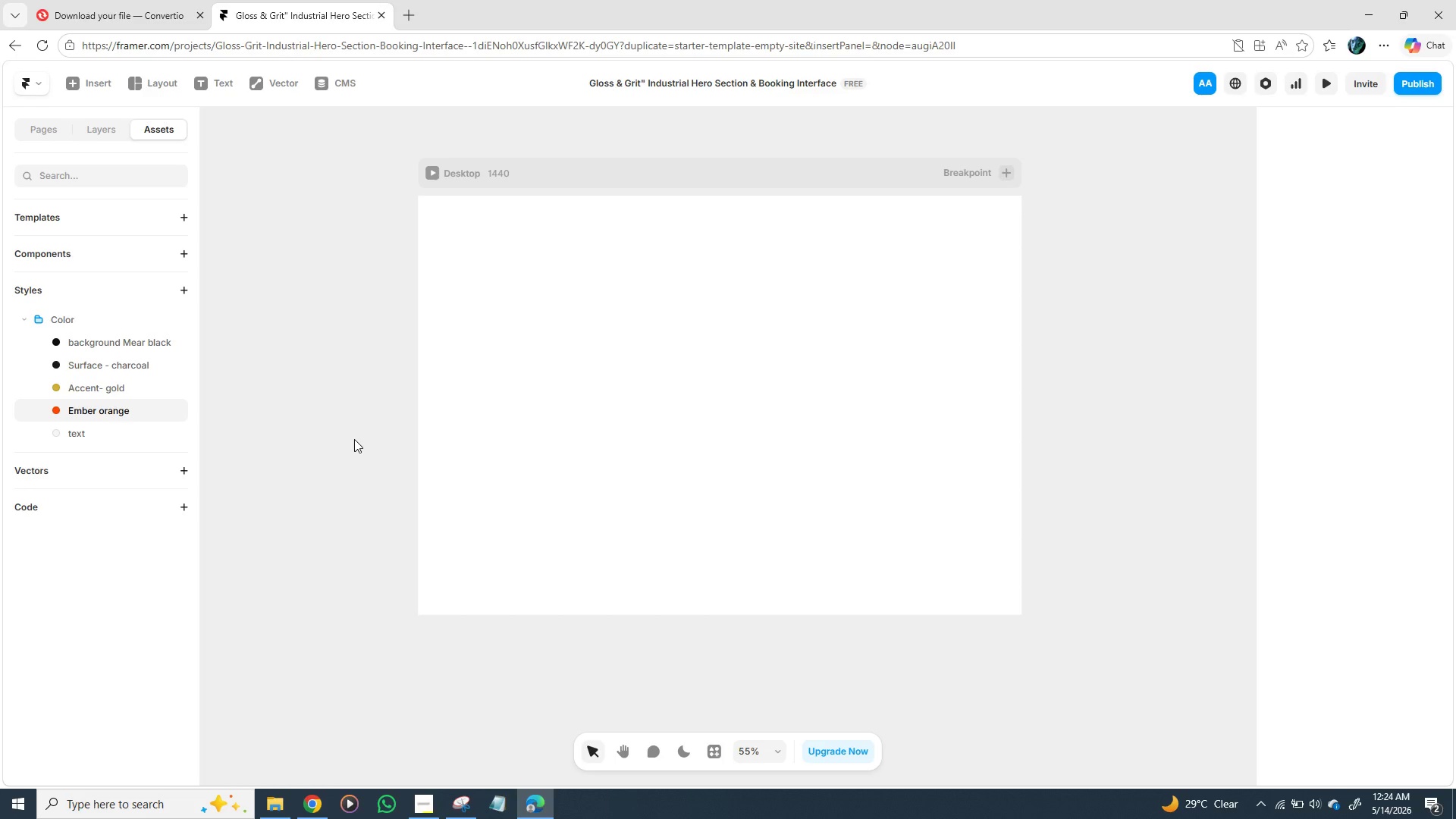 
wait(37.33)
 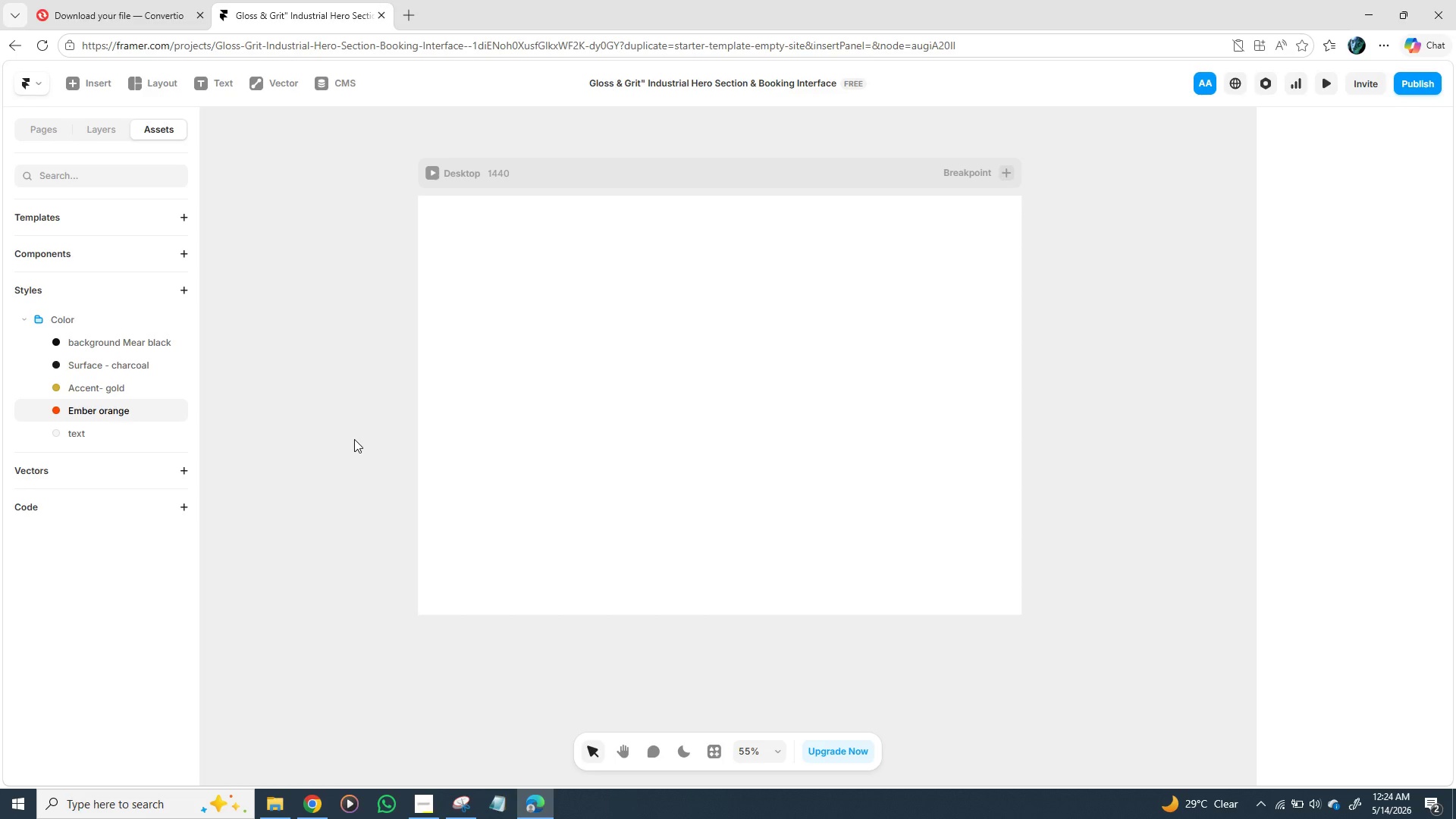 
key(R)
 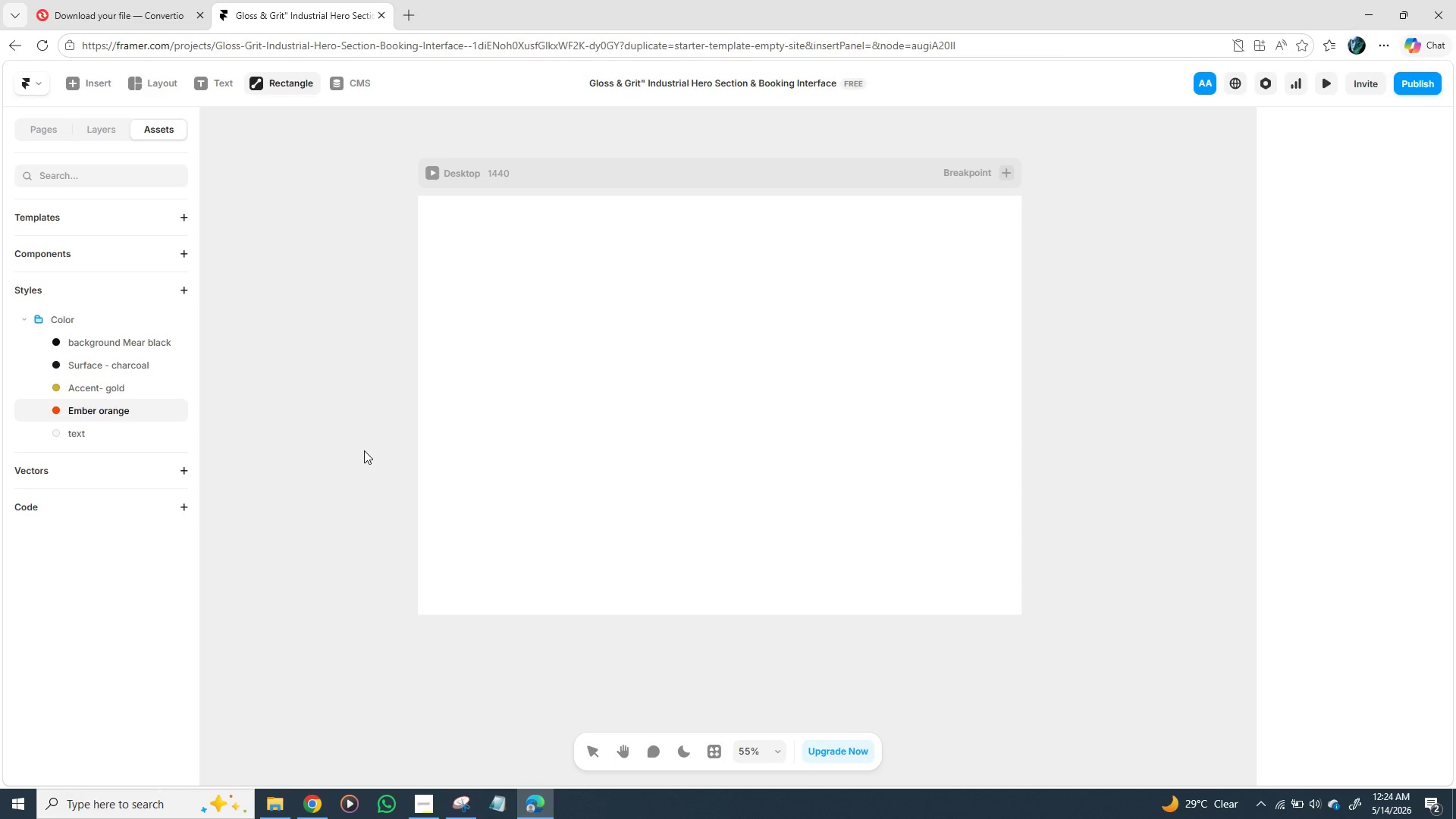 
key(Backspace)
 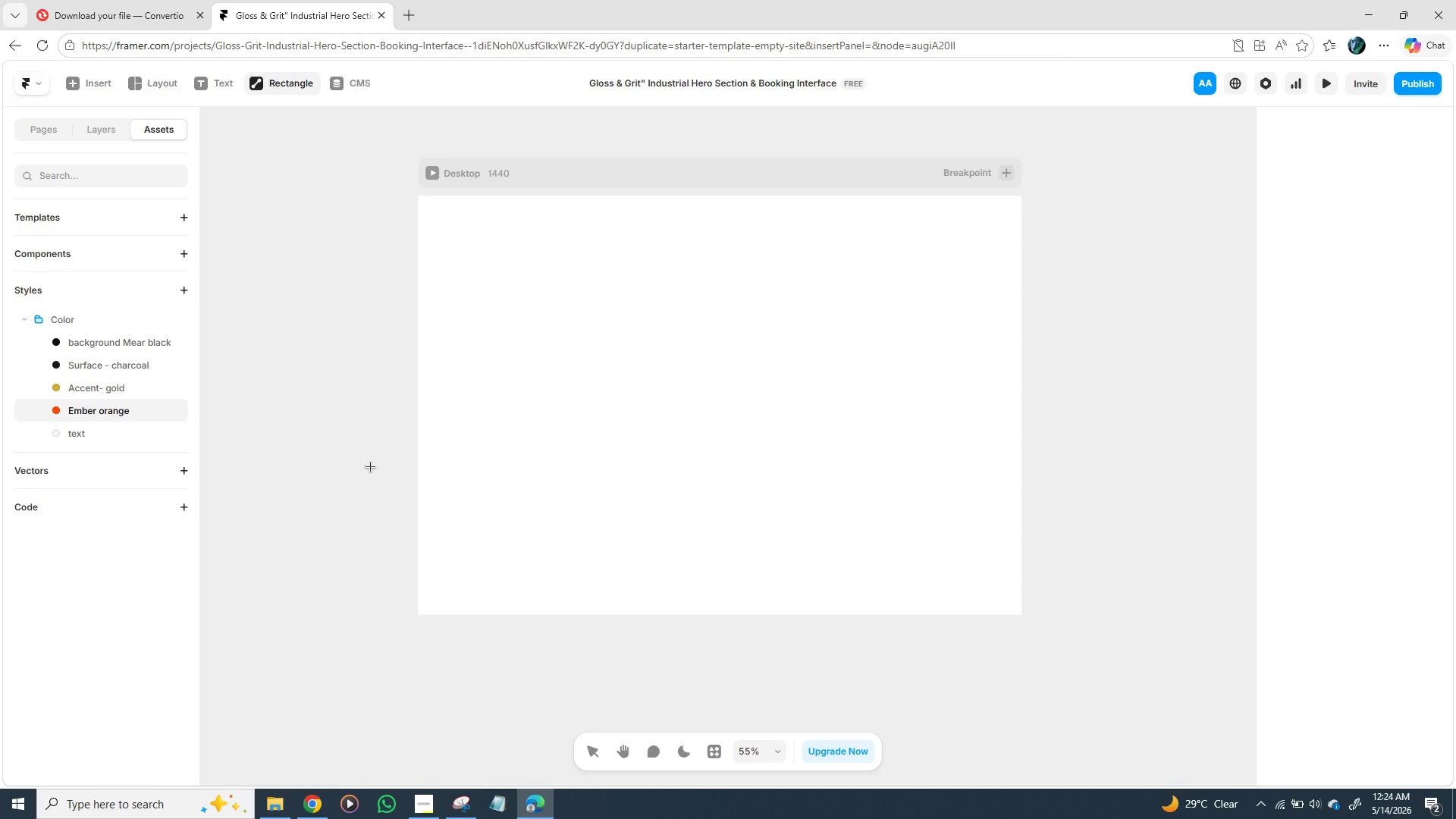 
key(T)
 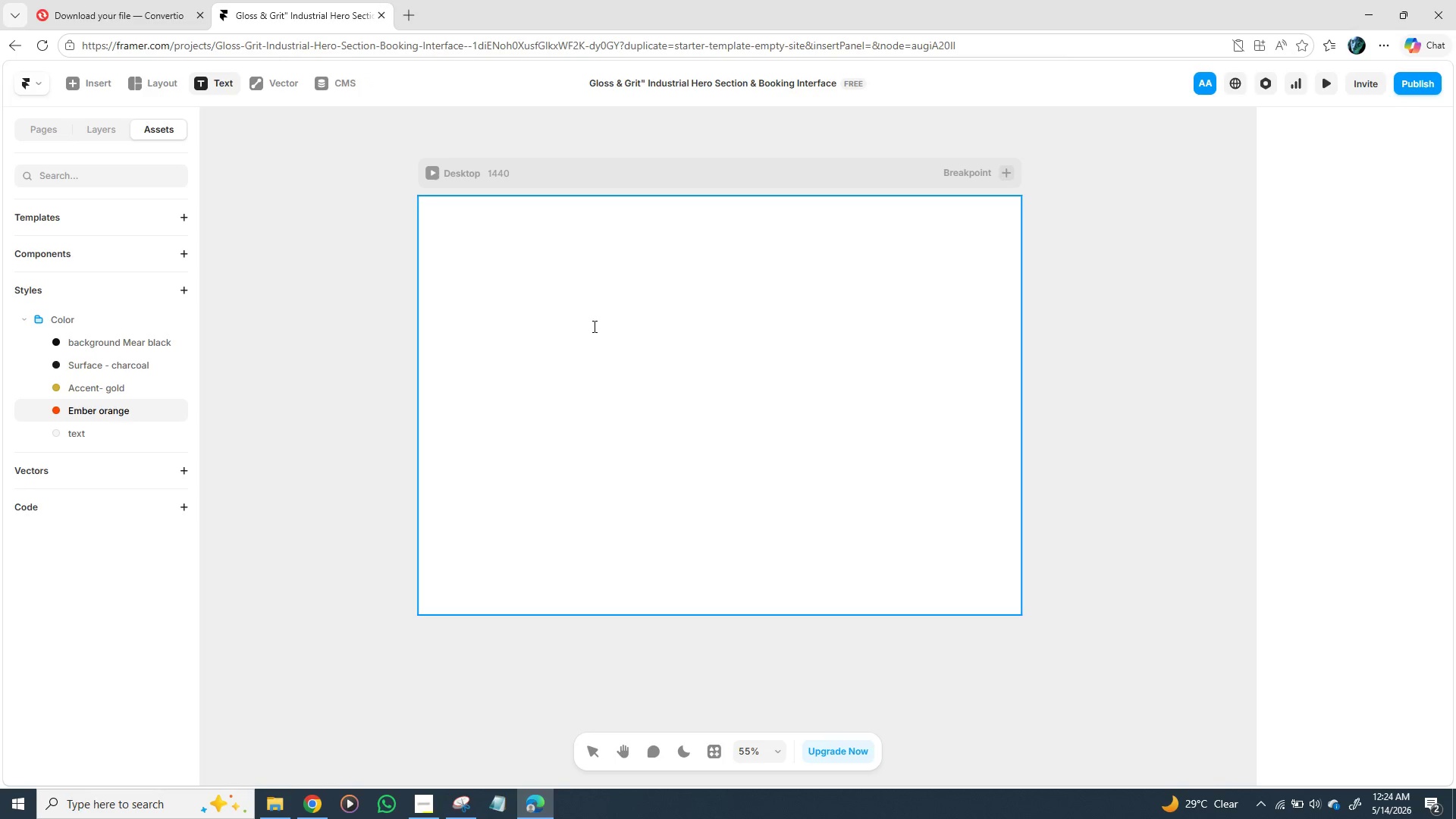 
left_click([593, 324])
 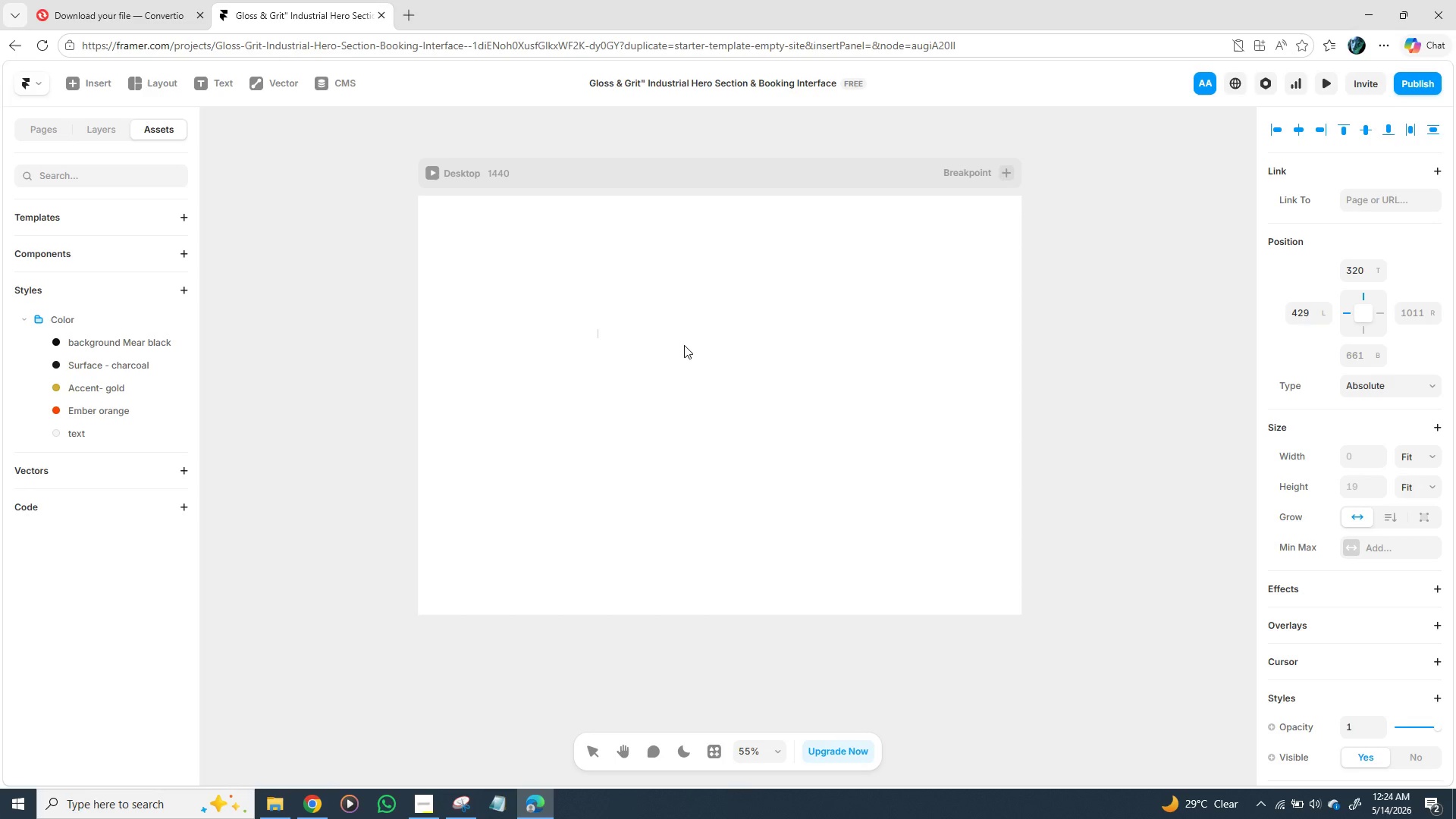 
wait(7.52)
 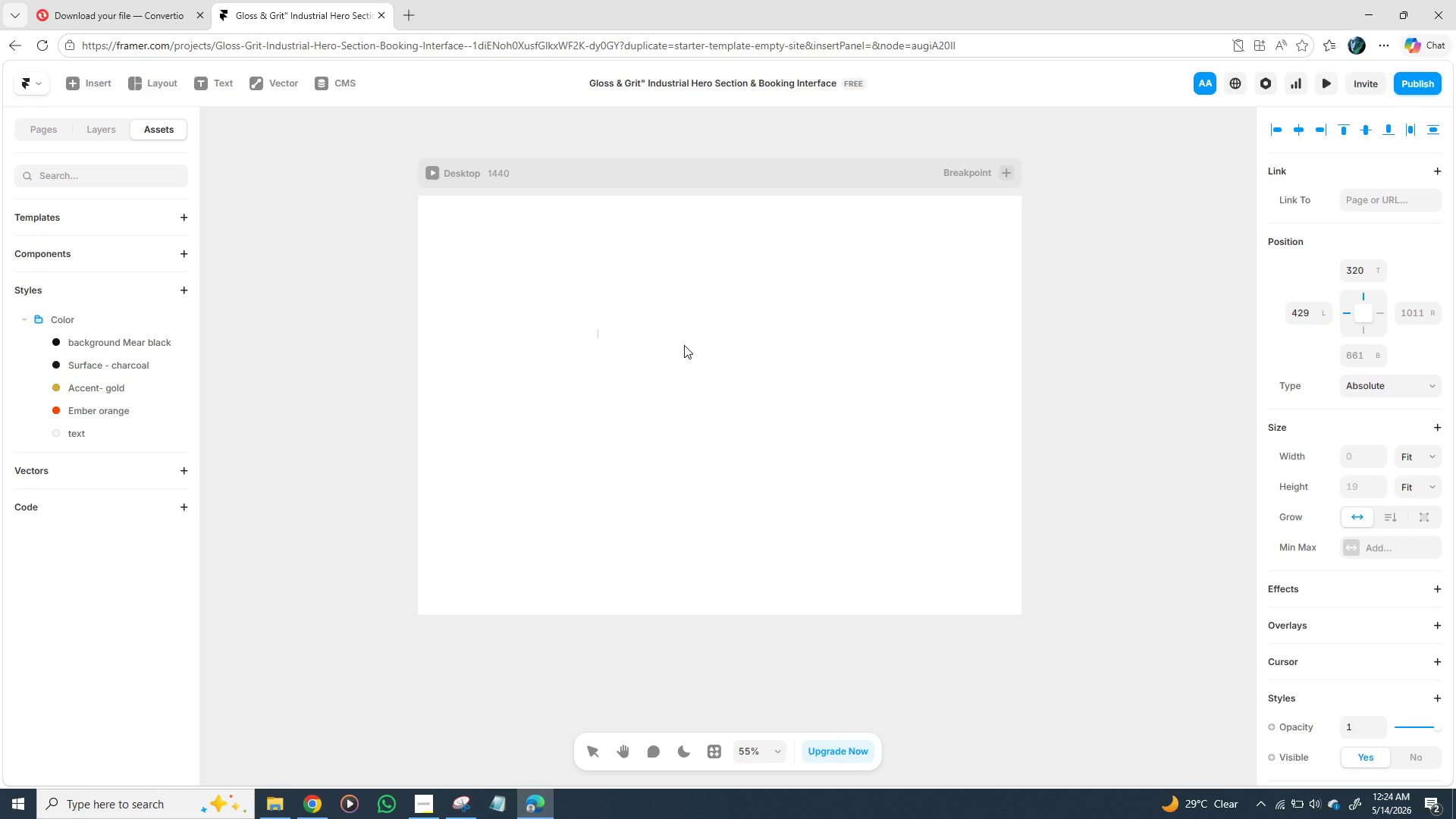 
key(CapsLock)
 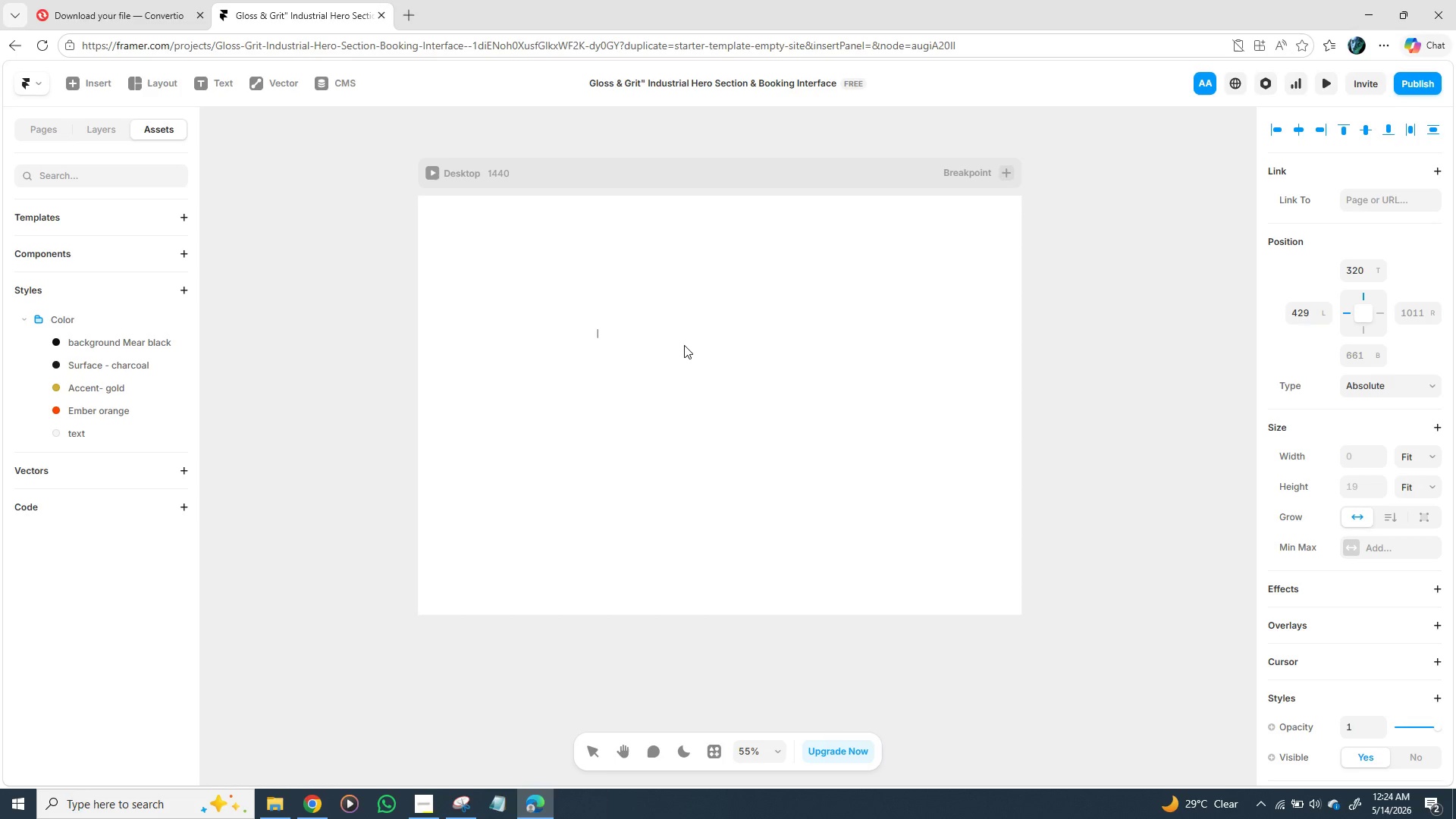 
type(GLOSS)
 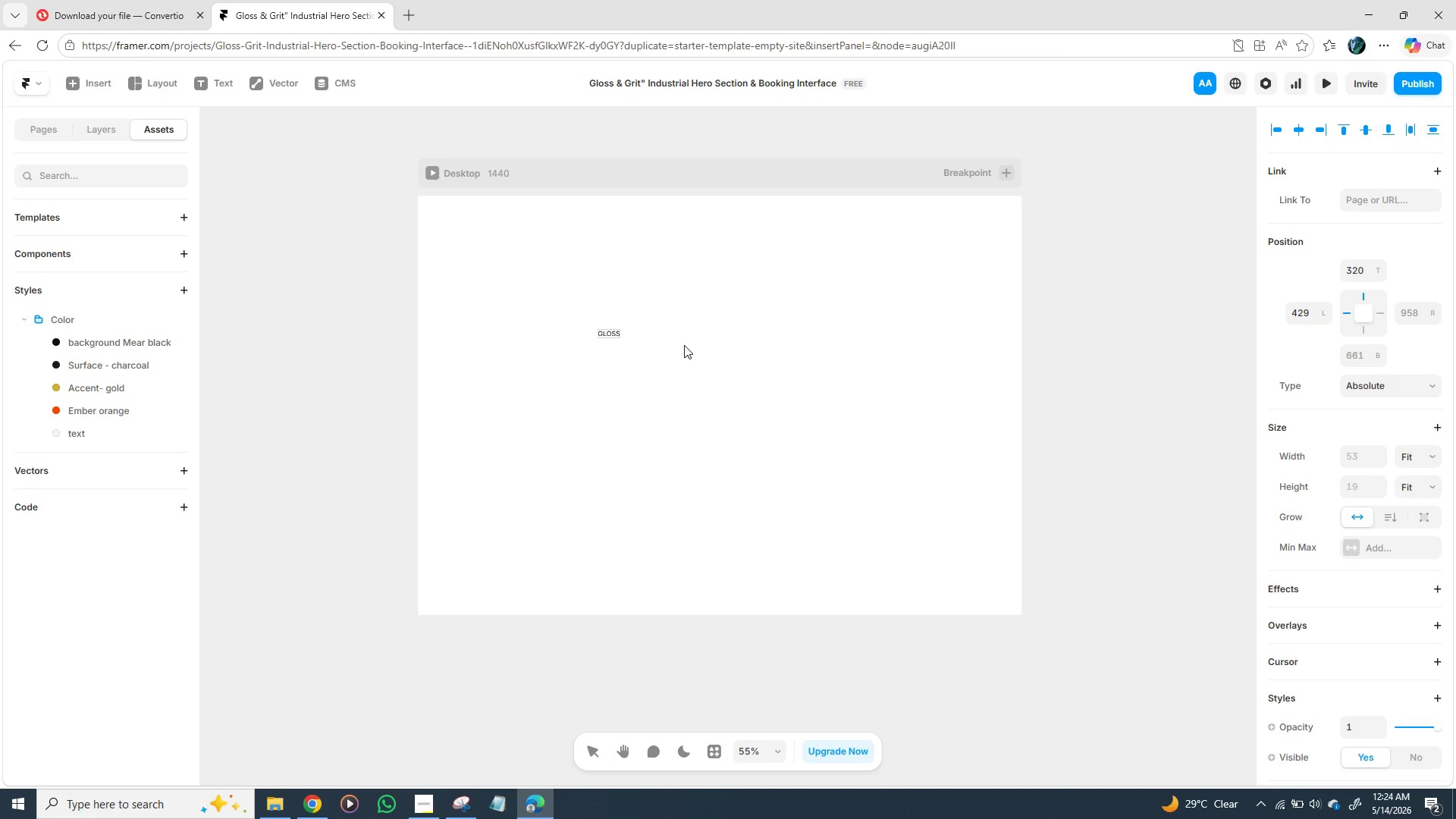 
wait(6.56)
 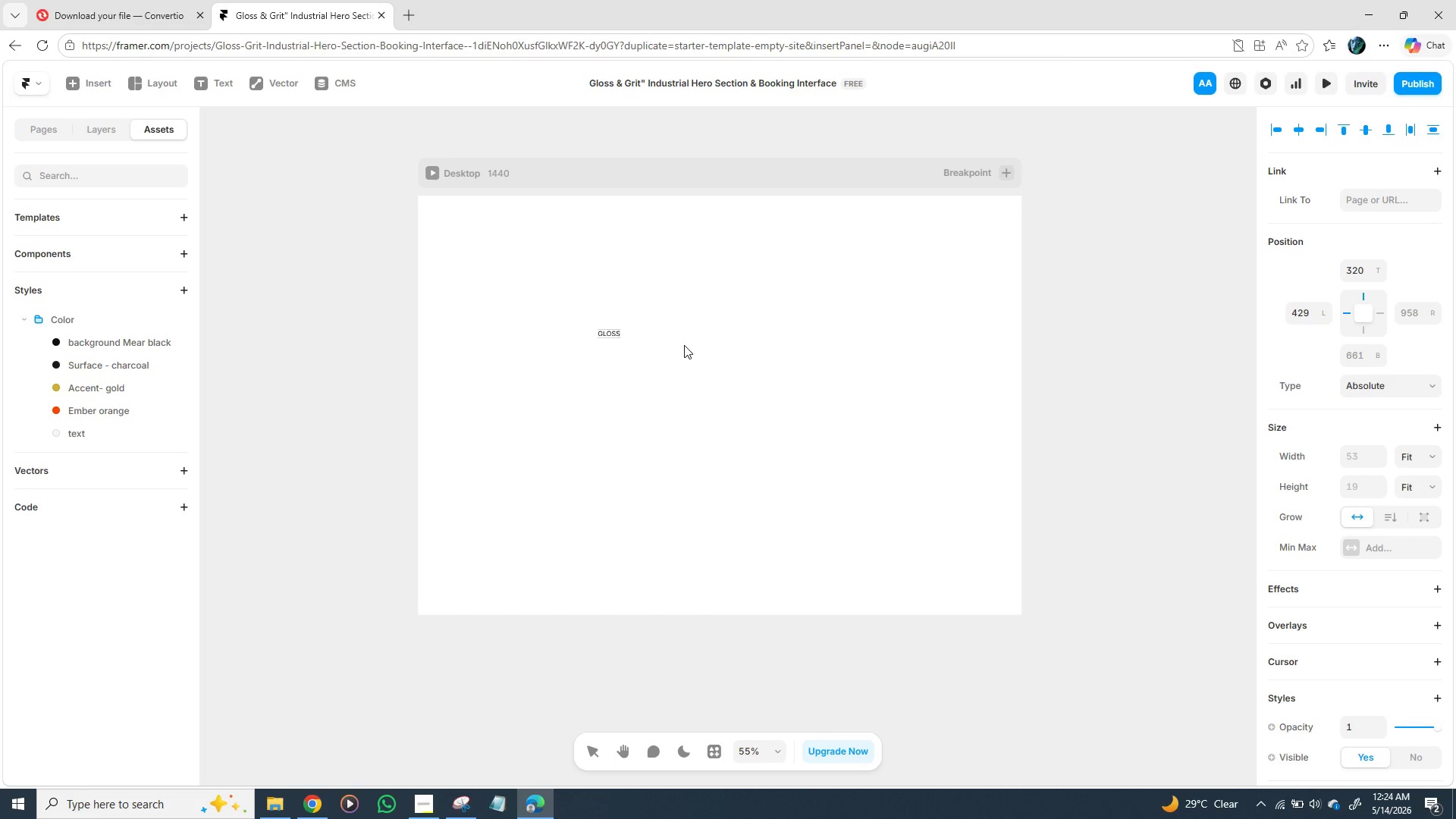 
hold_key(key=ShiftLeft, duration=1.5)
 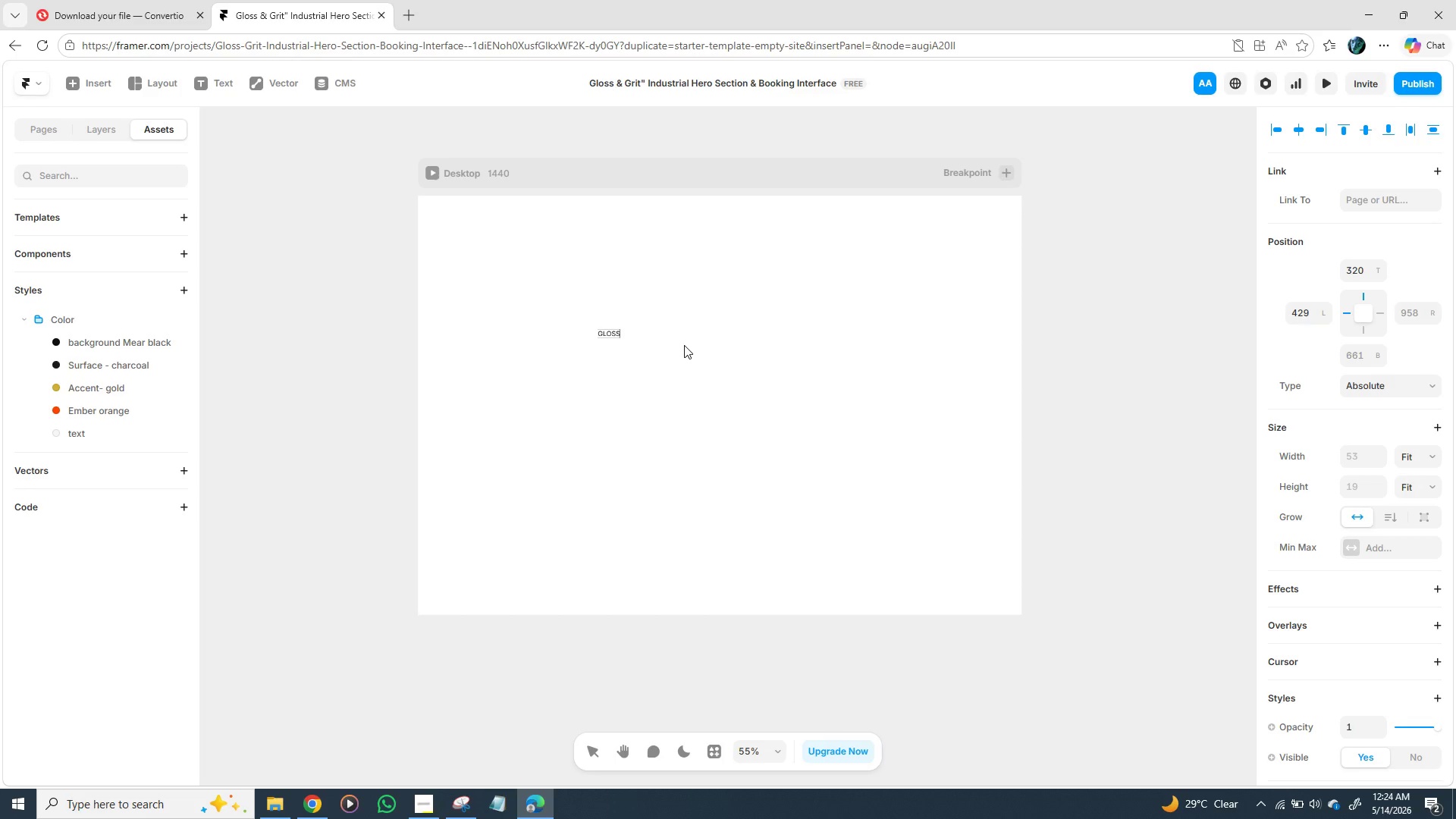 
hold_key(key=ShiftLeft, duration=1.08)
 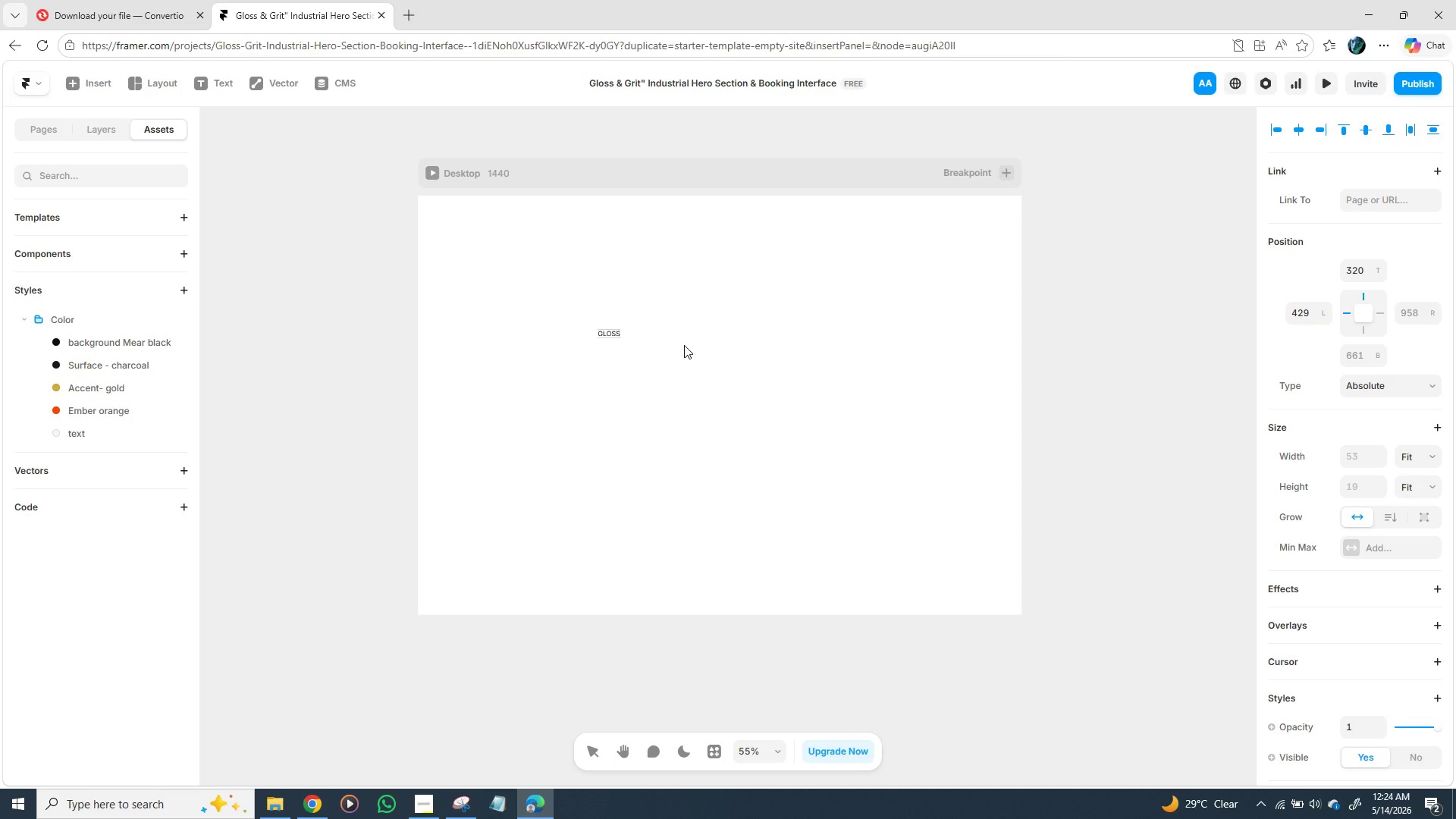 
key(Space)
 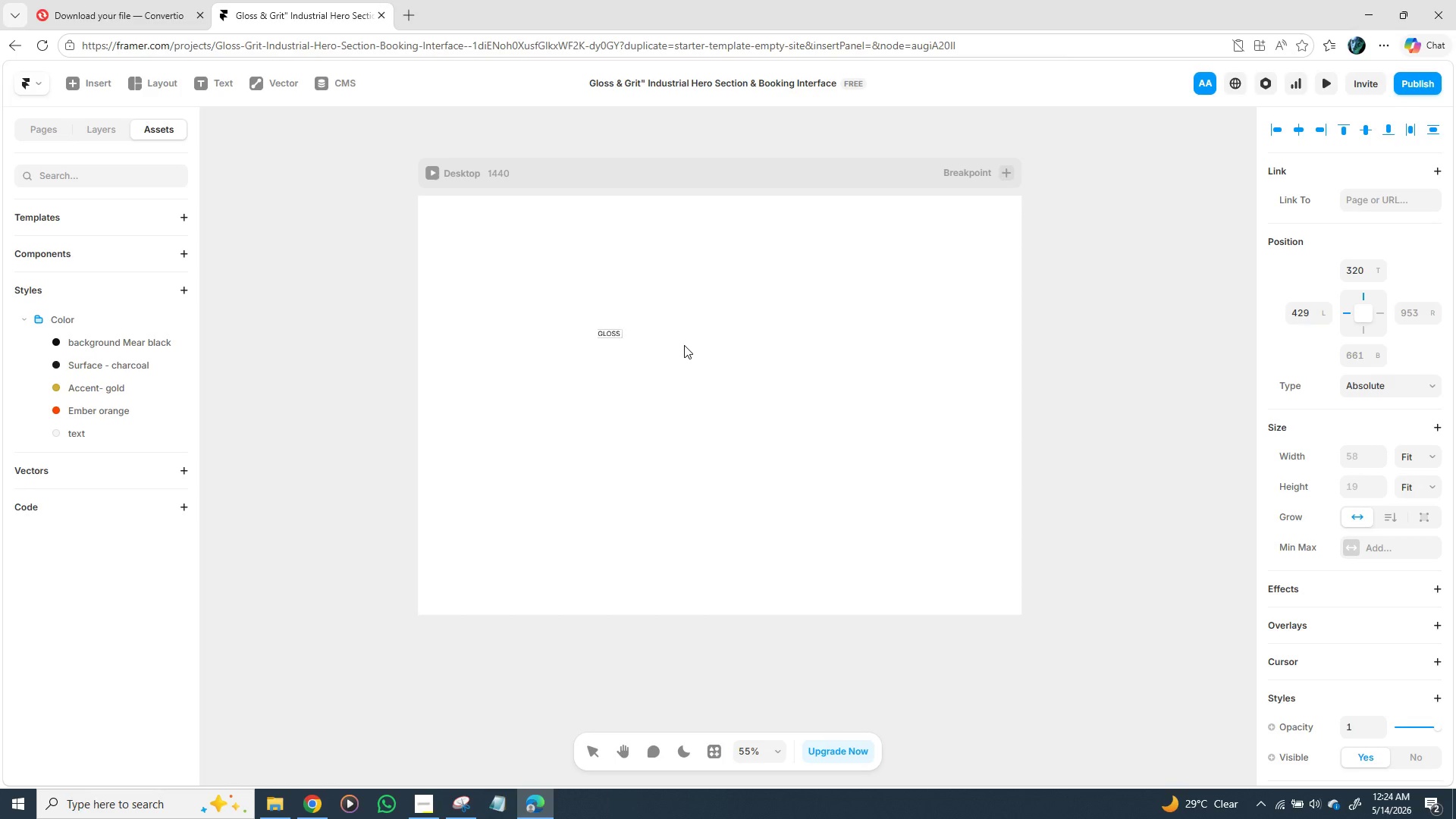 
hold_key(key=ShiftLeft, duration=1.52)
 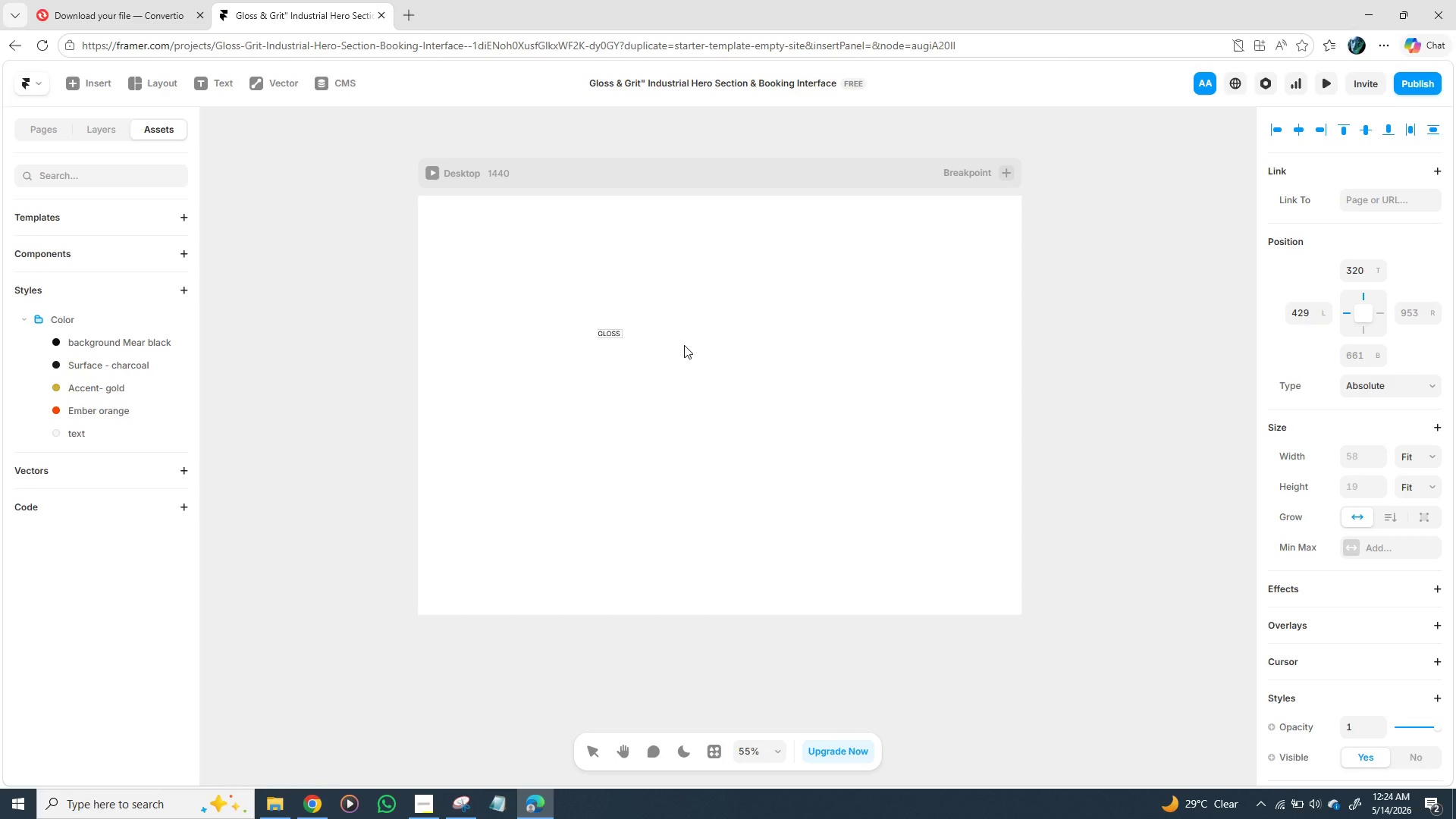 
key(Shift+7)
 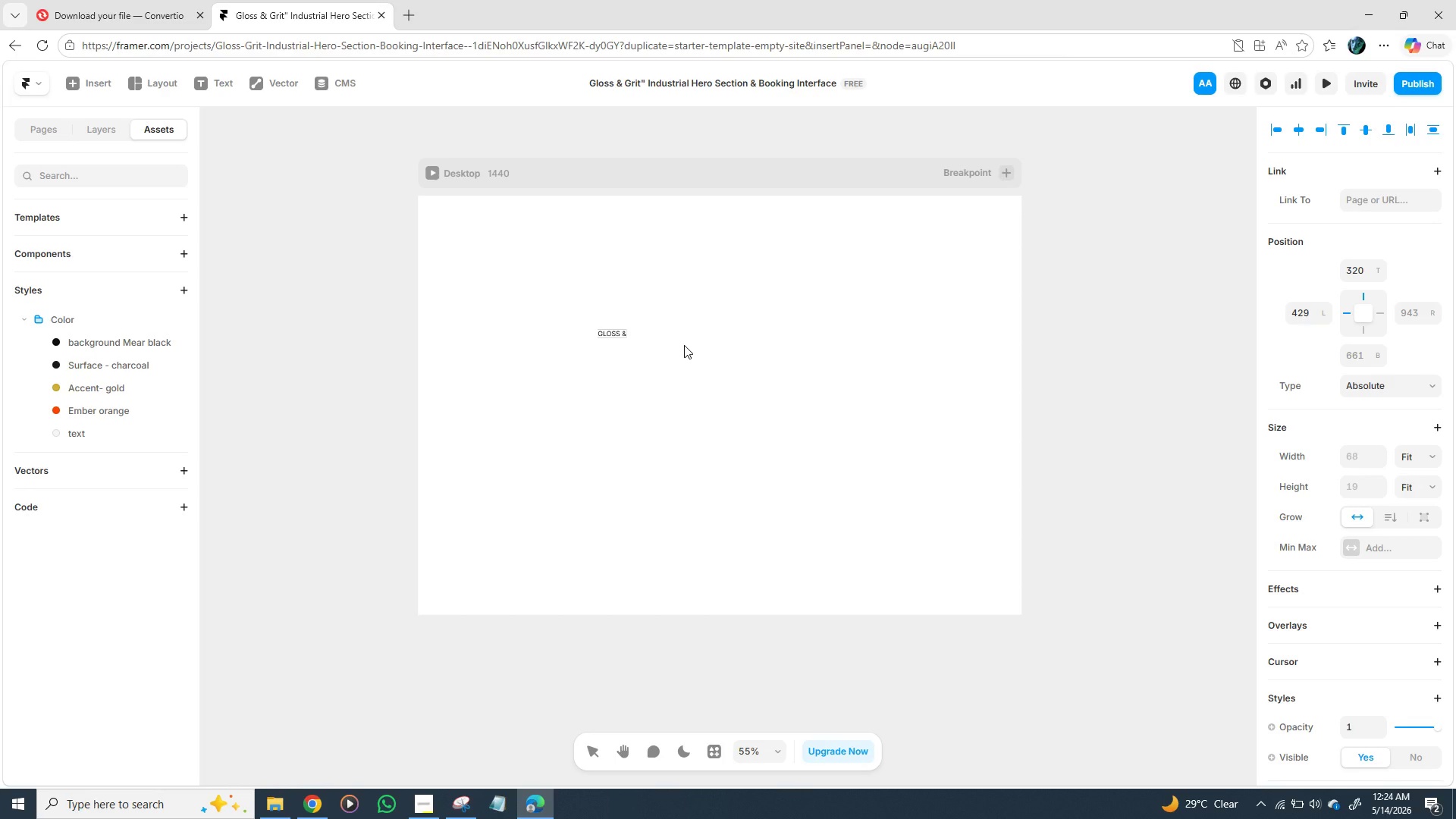 
type( Gr)
 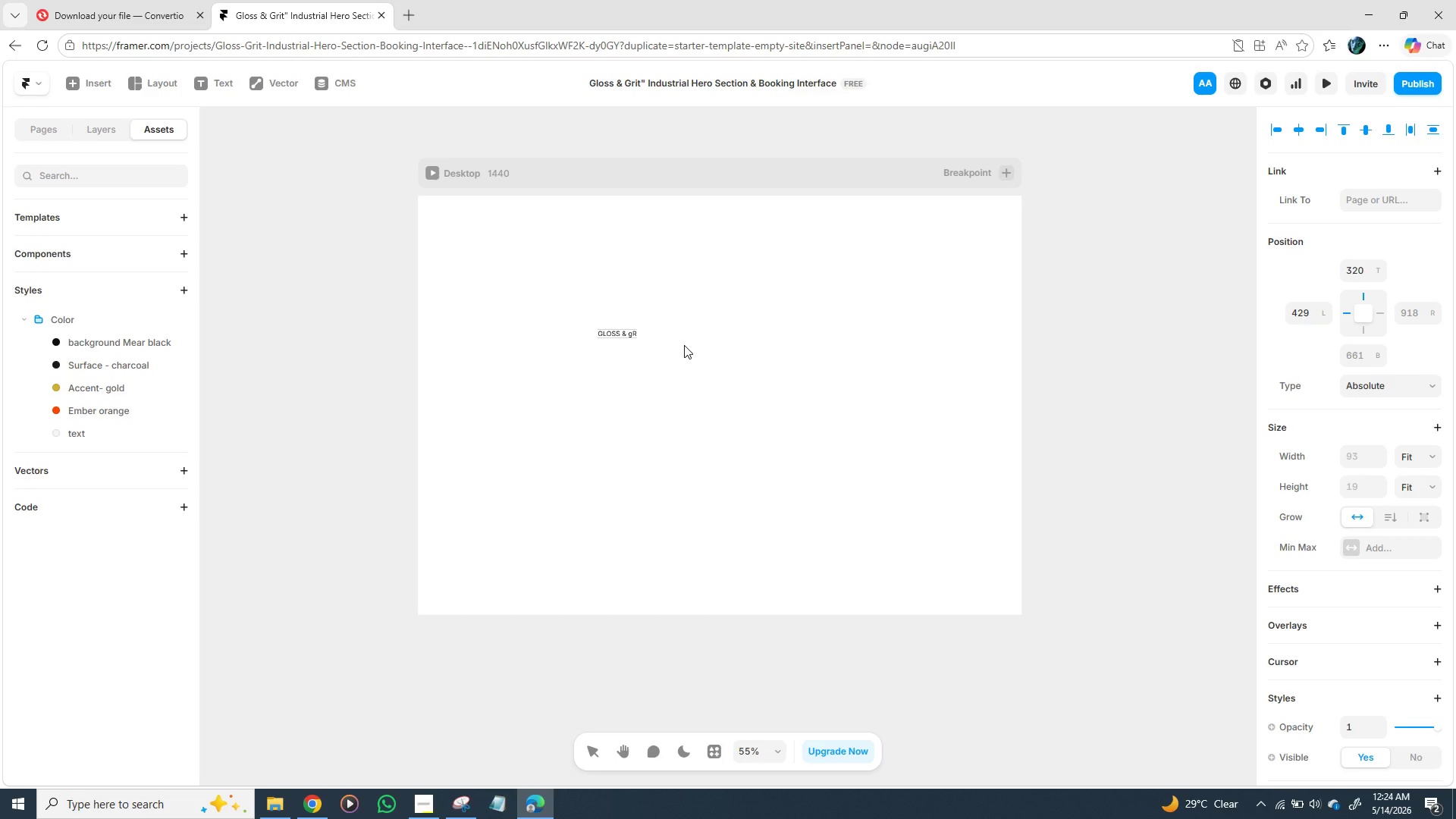 
type(it)
 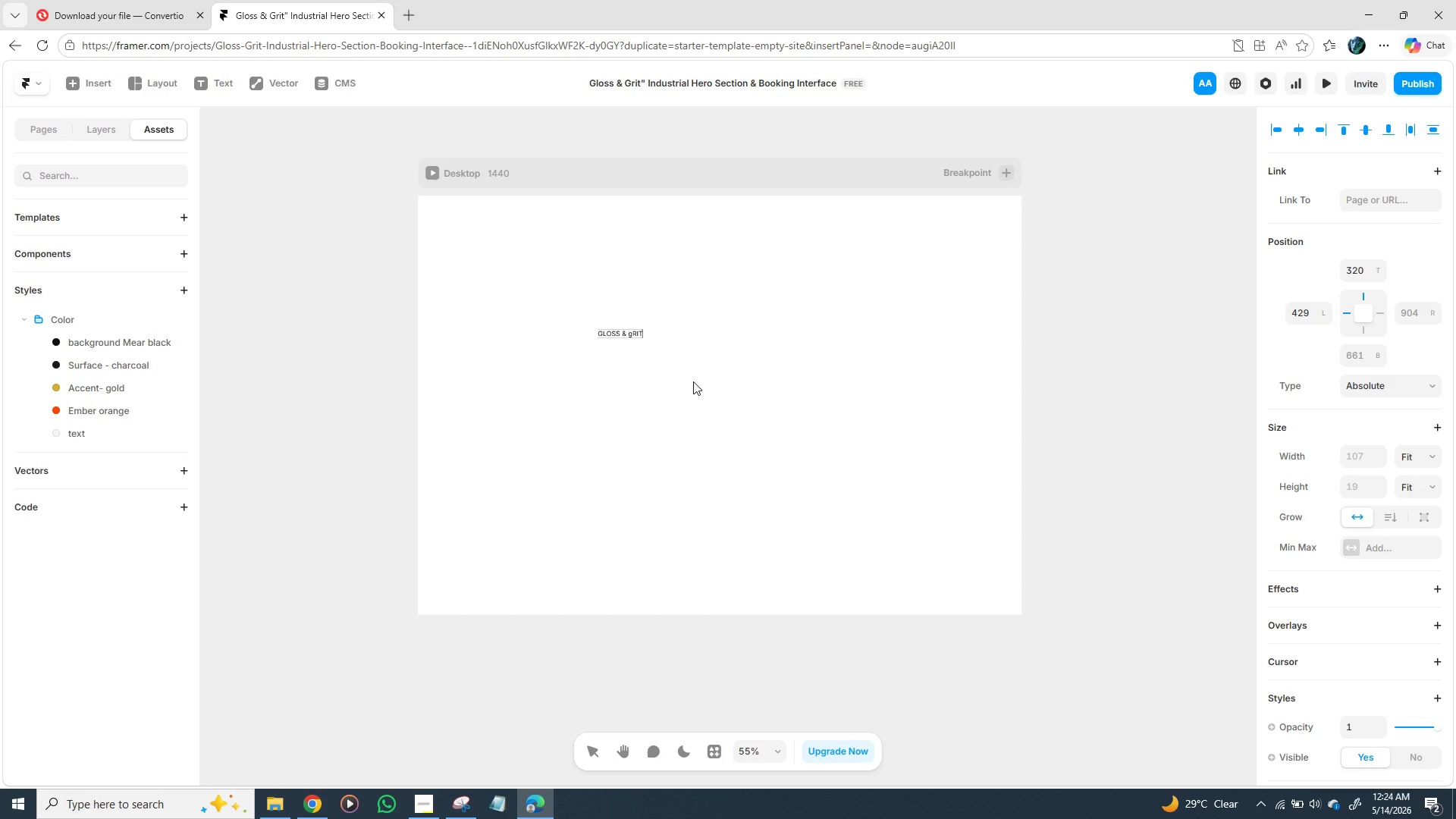 
key(Backspace)
key(Backspace)
key(Backspace)
key(Backspace)
type(grit)
 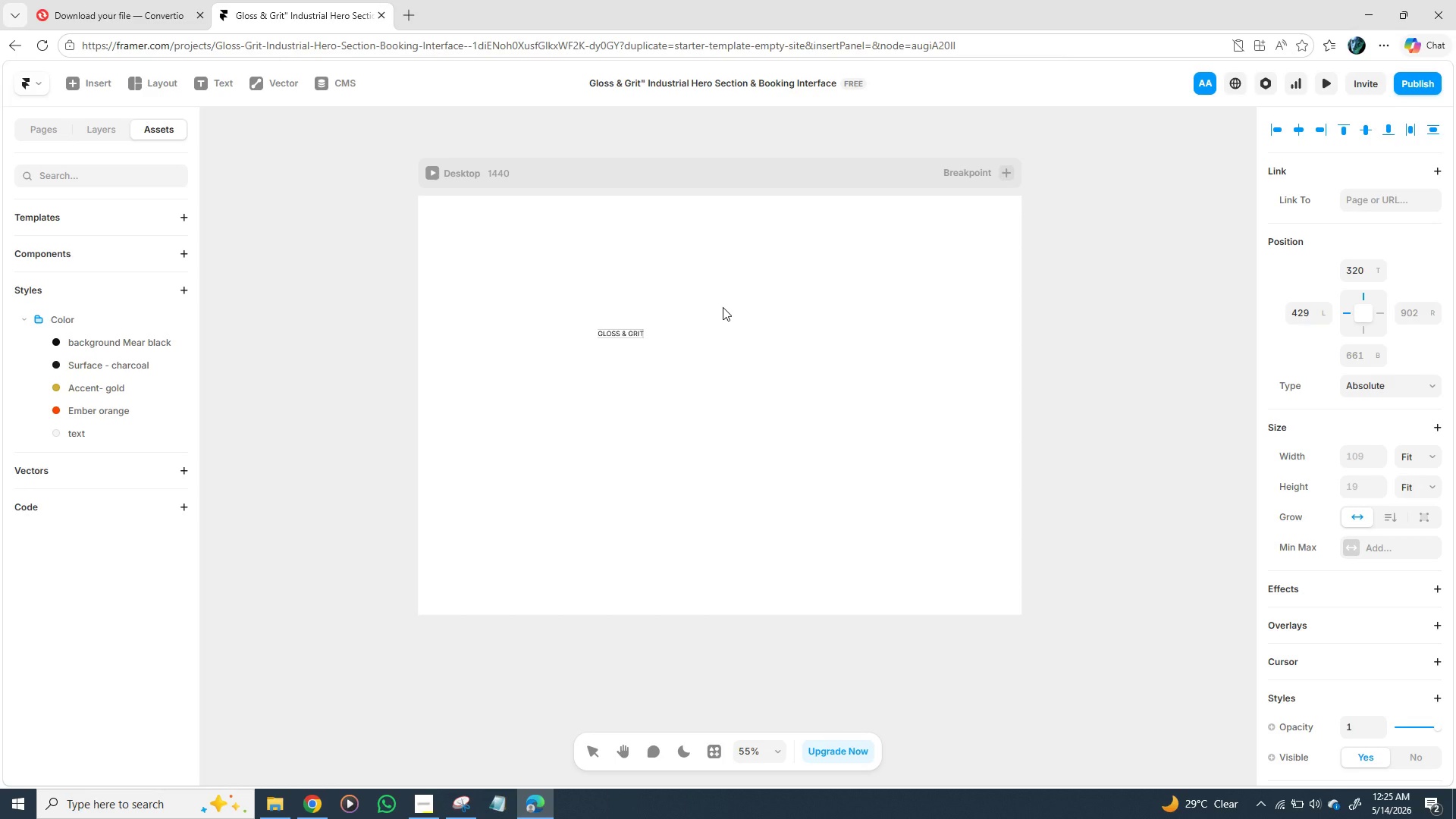 
wait(6.52)
 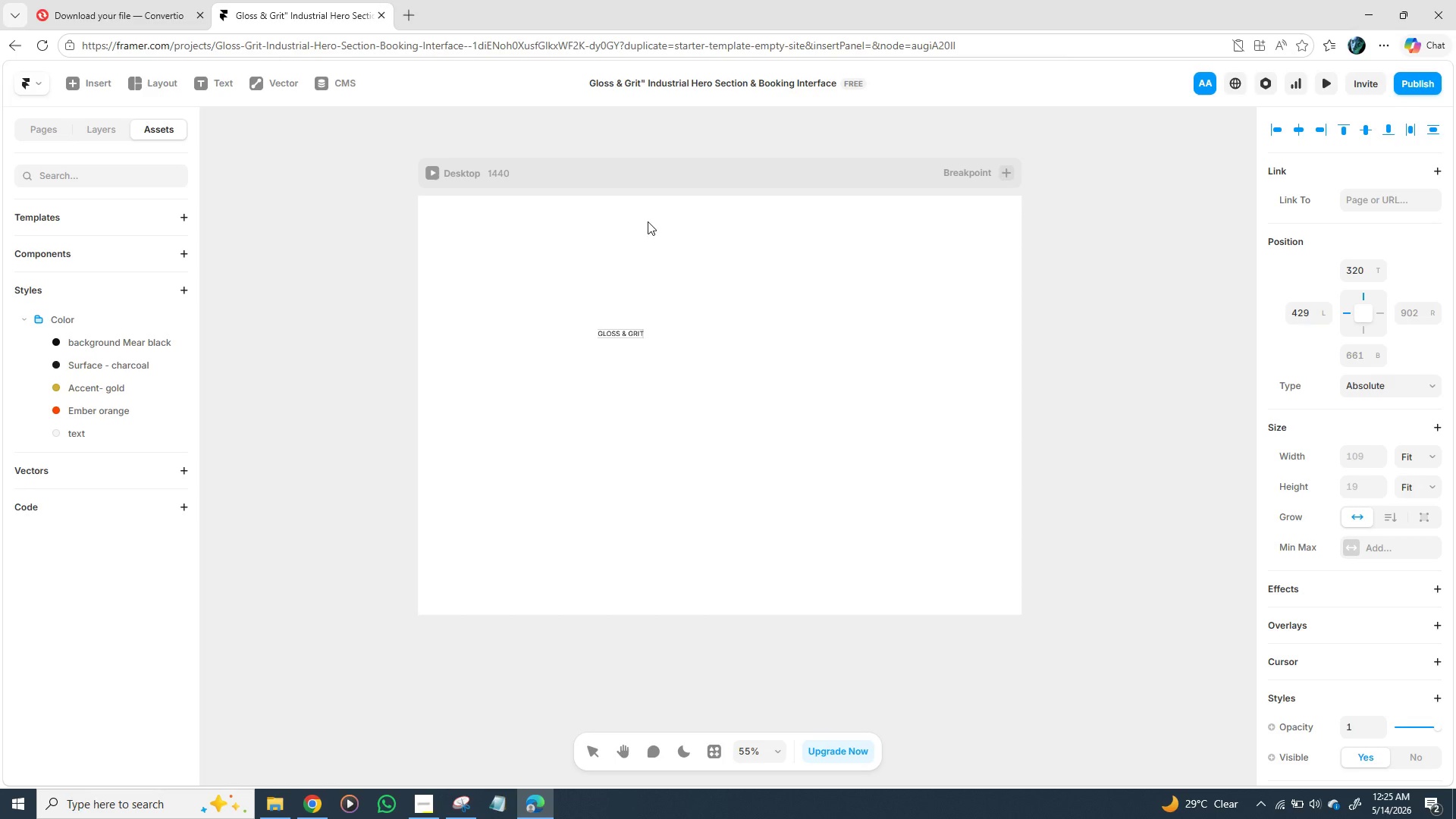 
left_click([686, 413])
 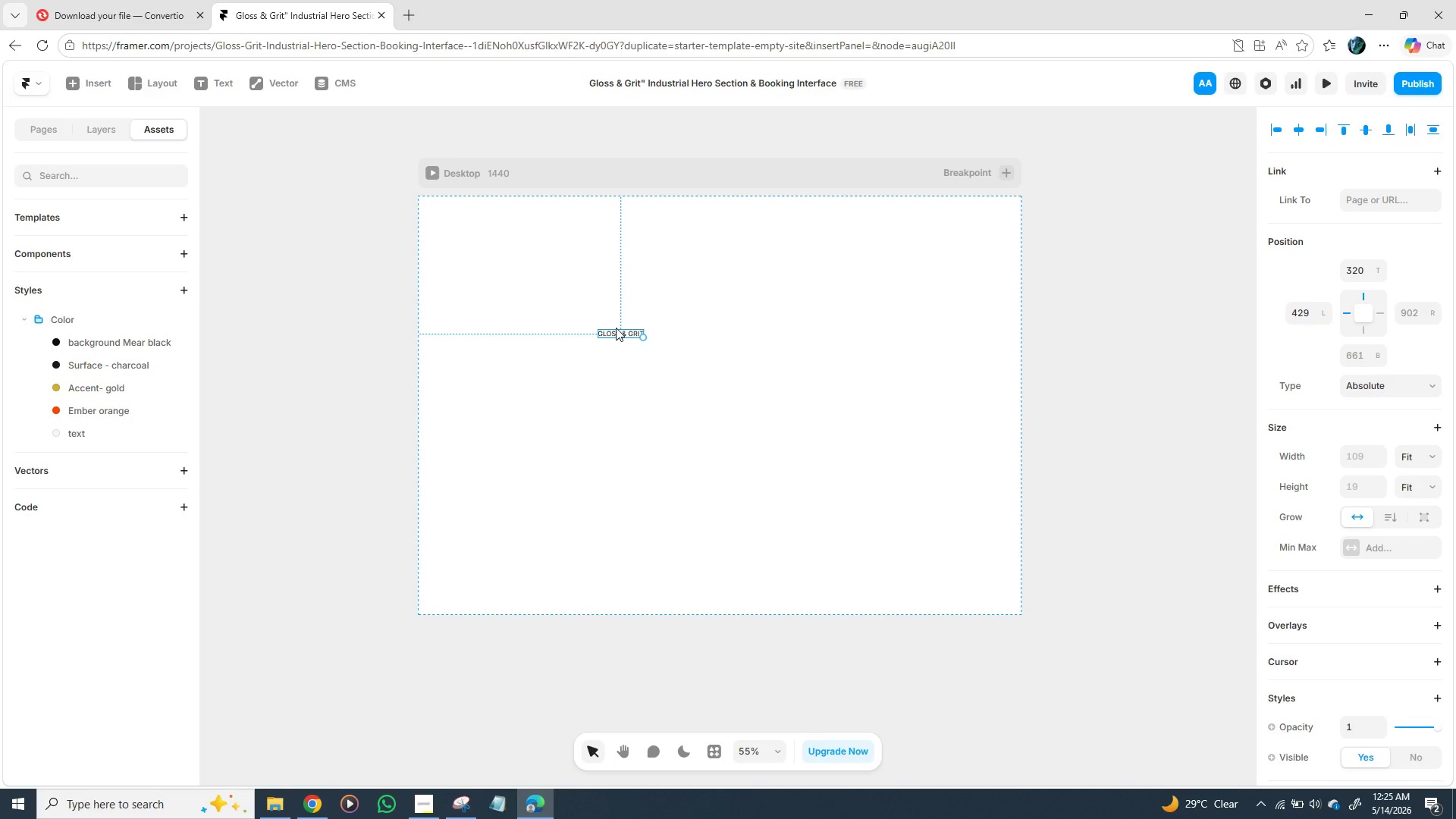 
left_click_drag(start_coordinate=[617, 328], to_coordinate=[686, 346])
 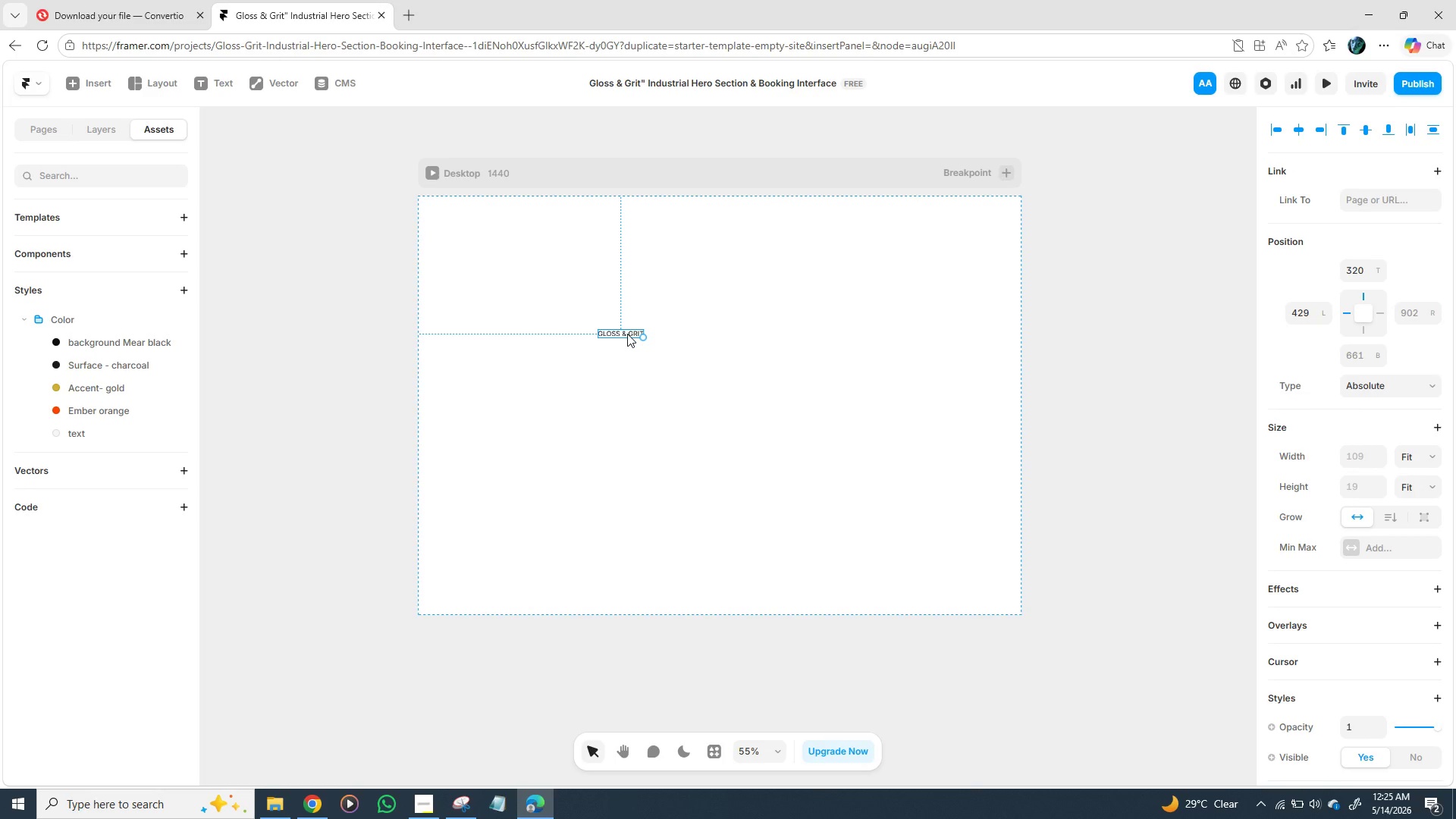 
left_click_drag(start_coordinate=[626, 334], to_coordinate=[736, 379])
 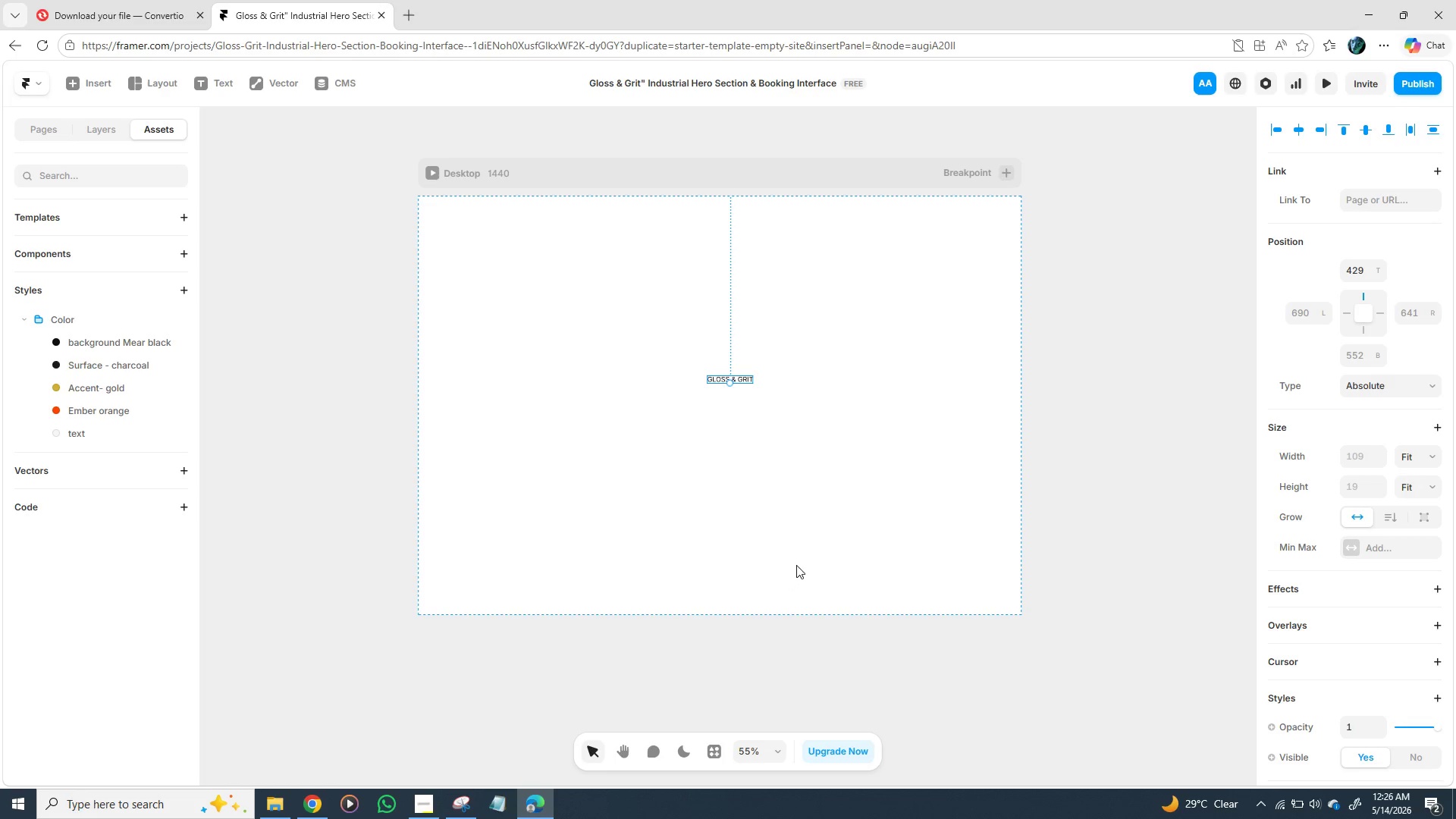 
wait(59.03)
 